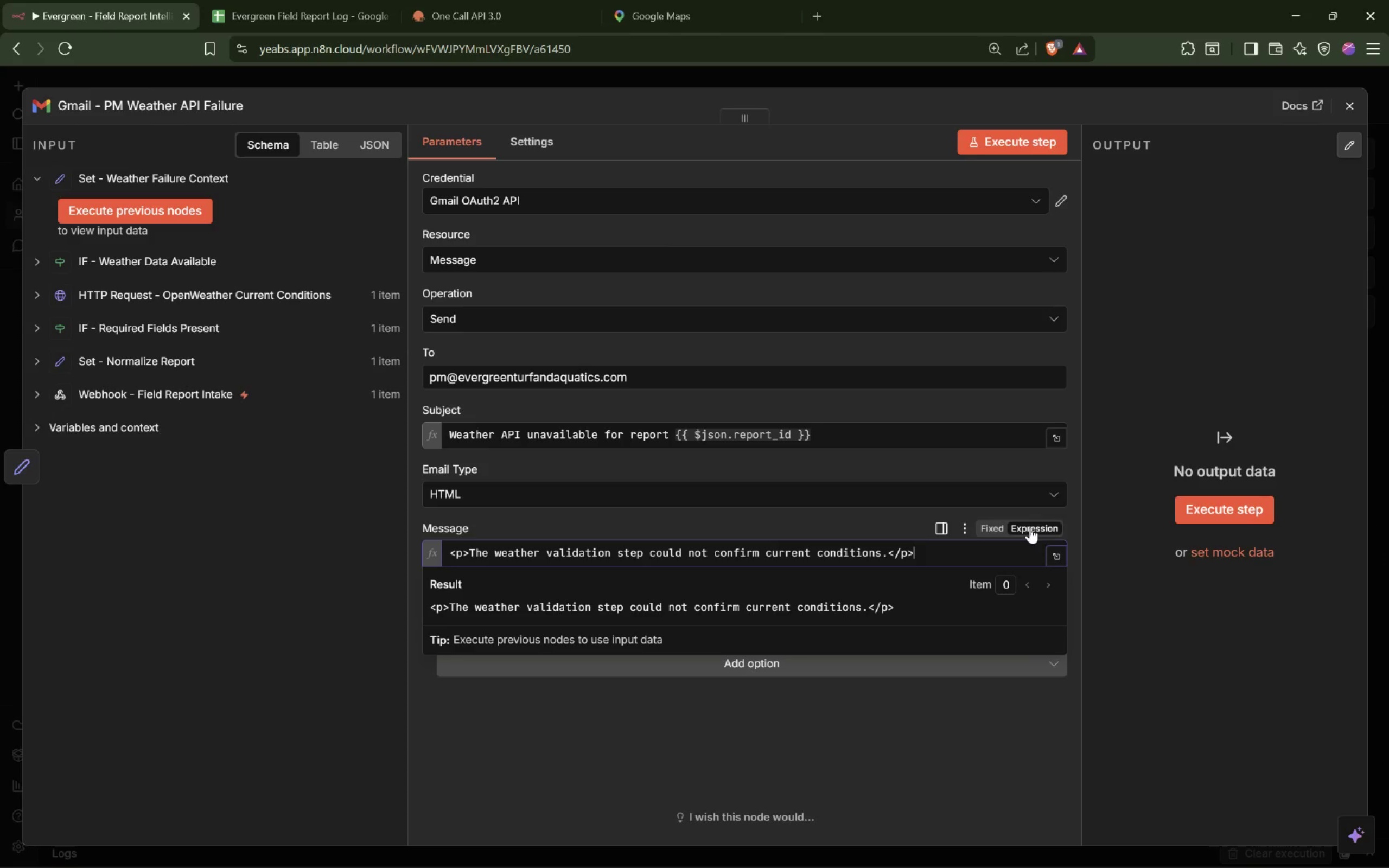 
key(Enter)
 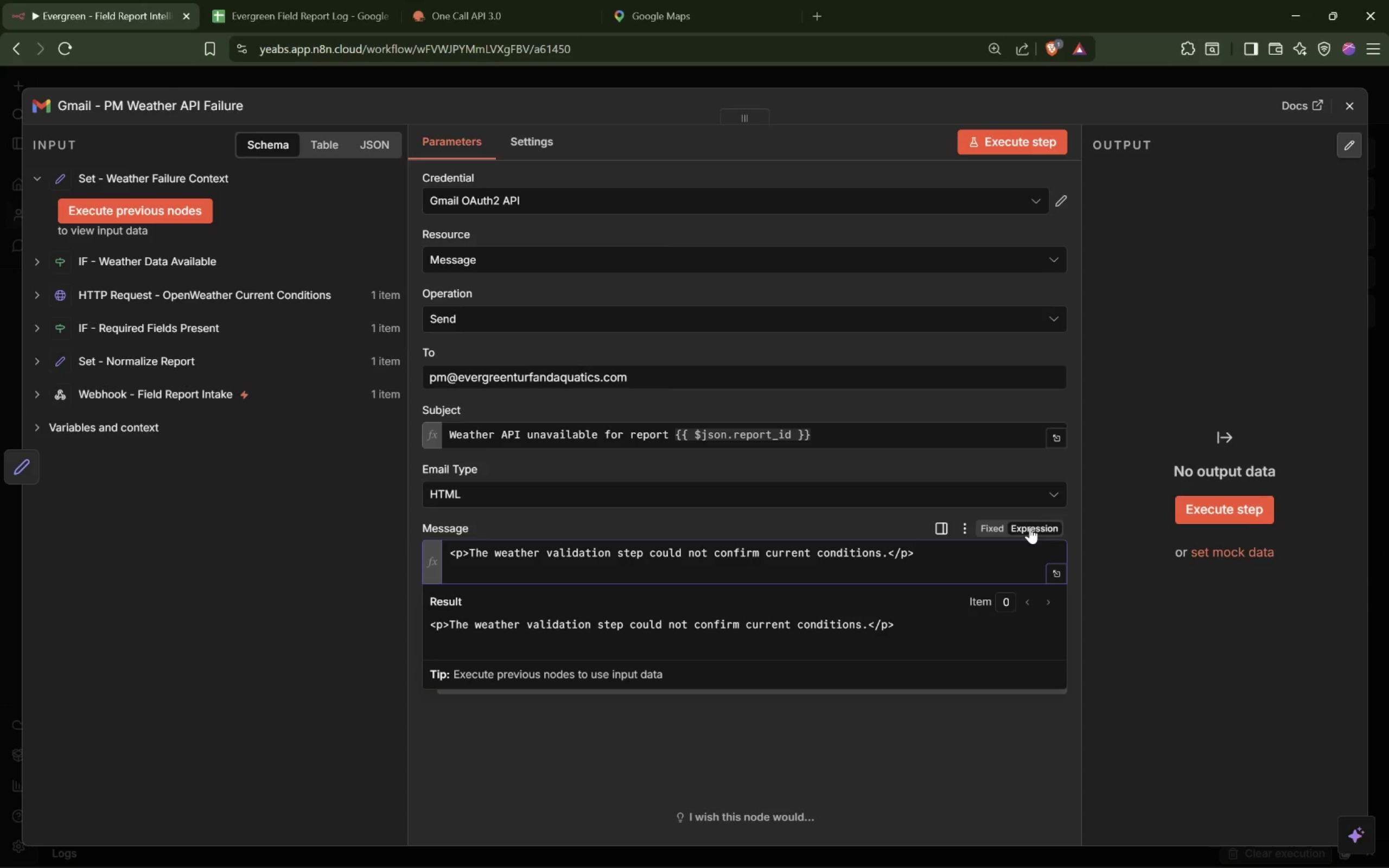 
type(<p><strong></strong>)
 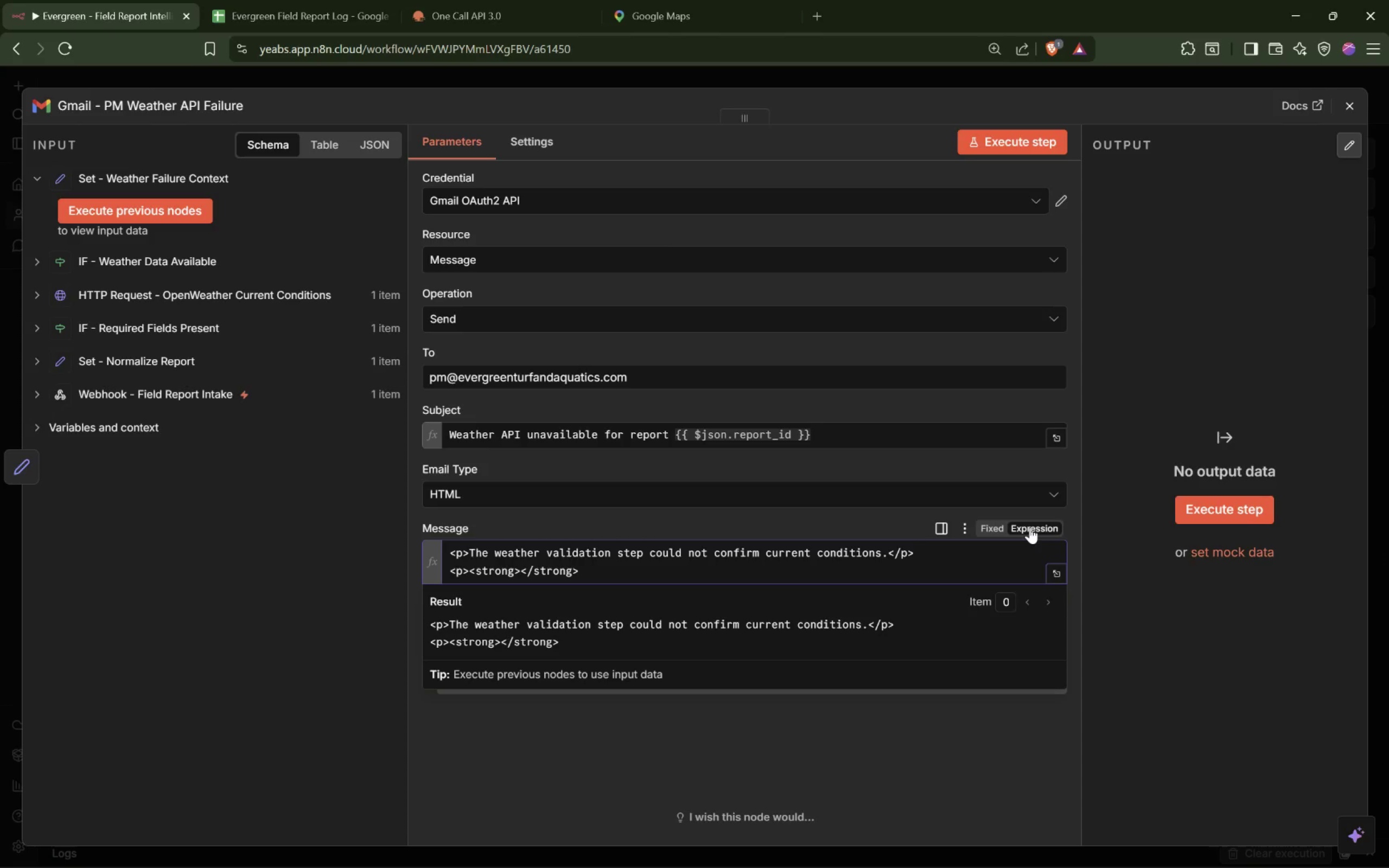 
wait(5.2)
 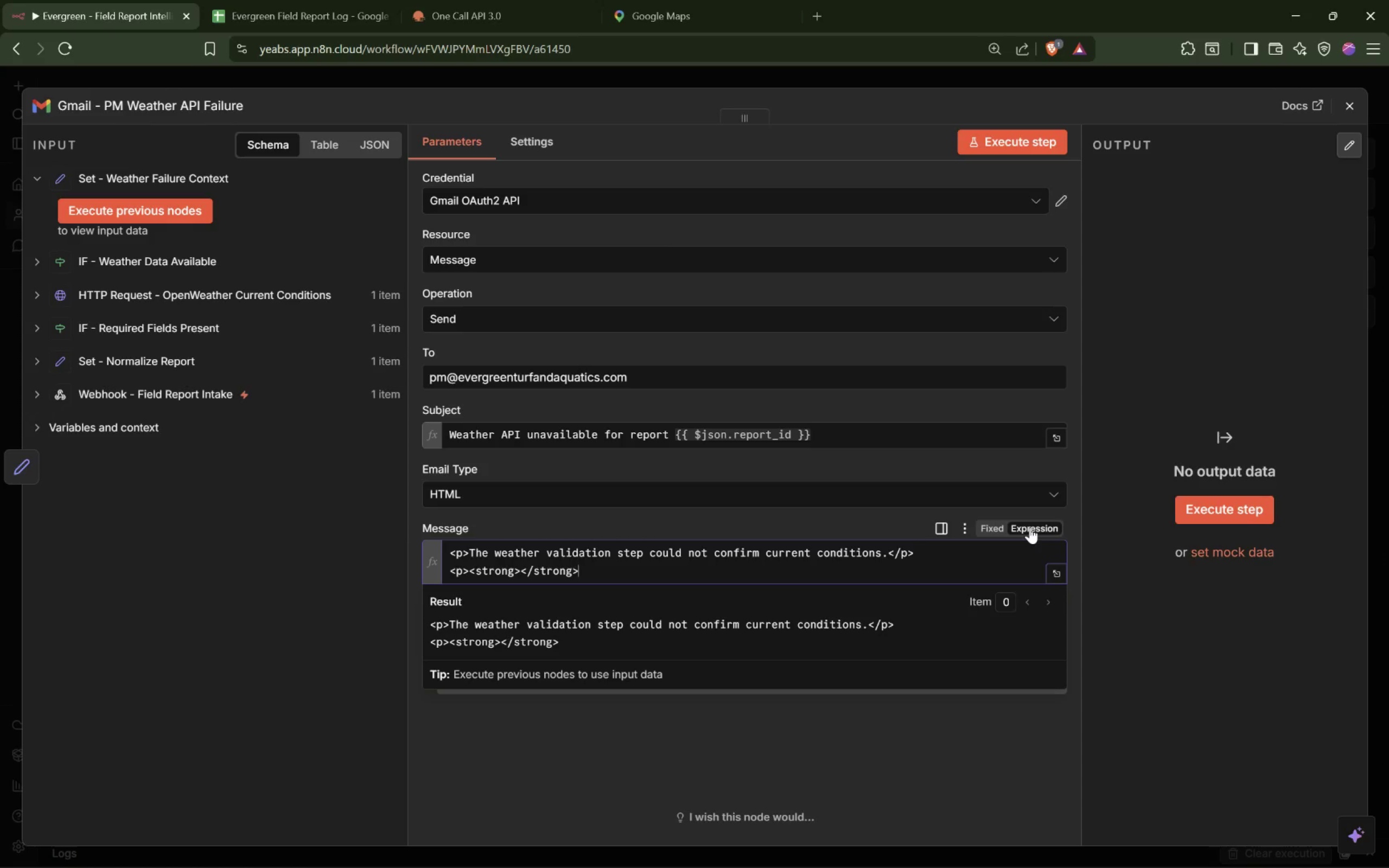 
key(Shift+BracketLeft)
 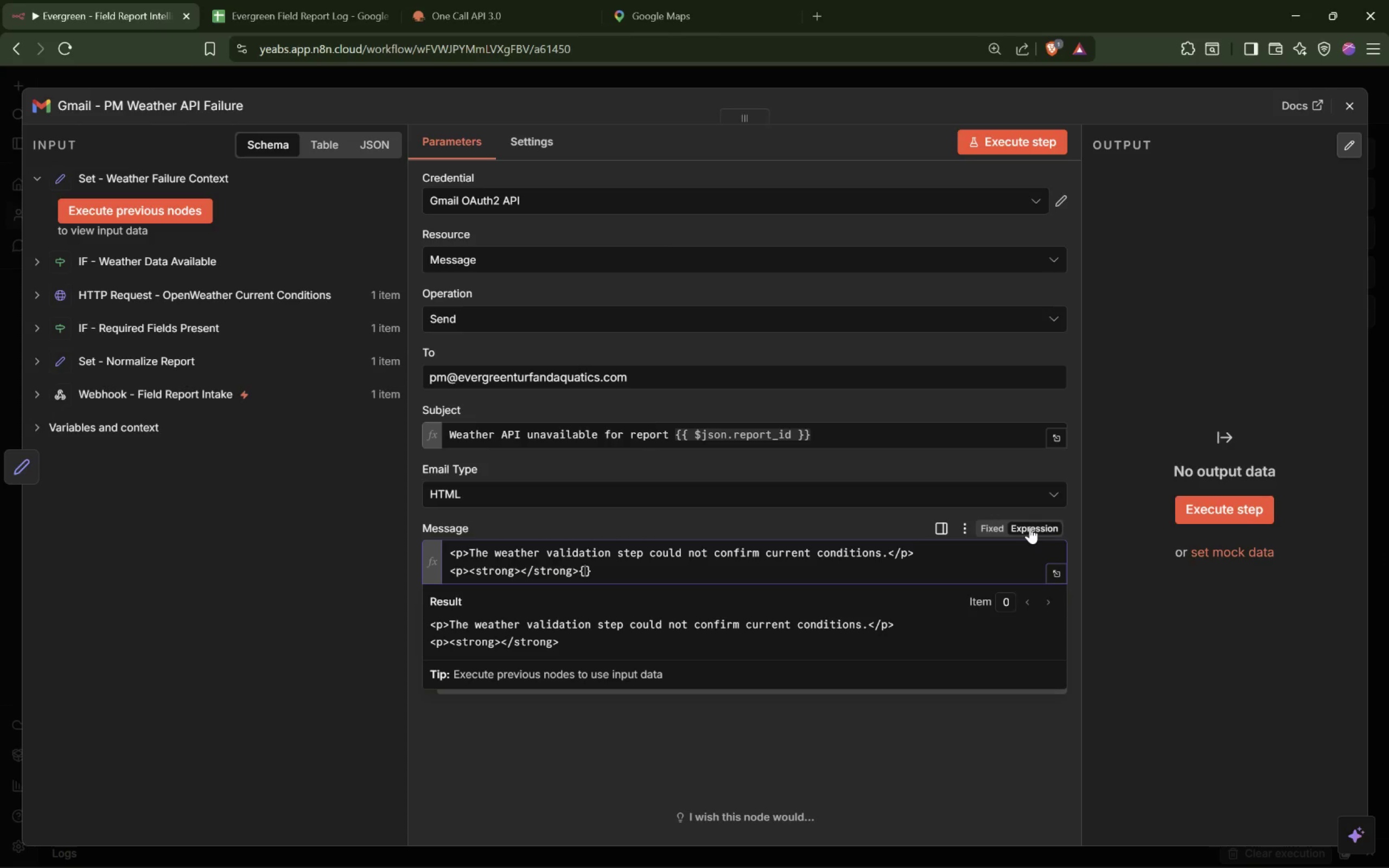 
key(Shift+BracketLeft)
 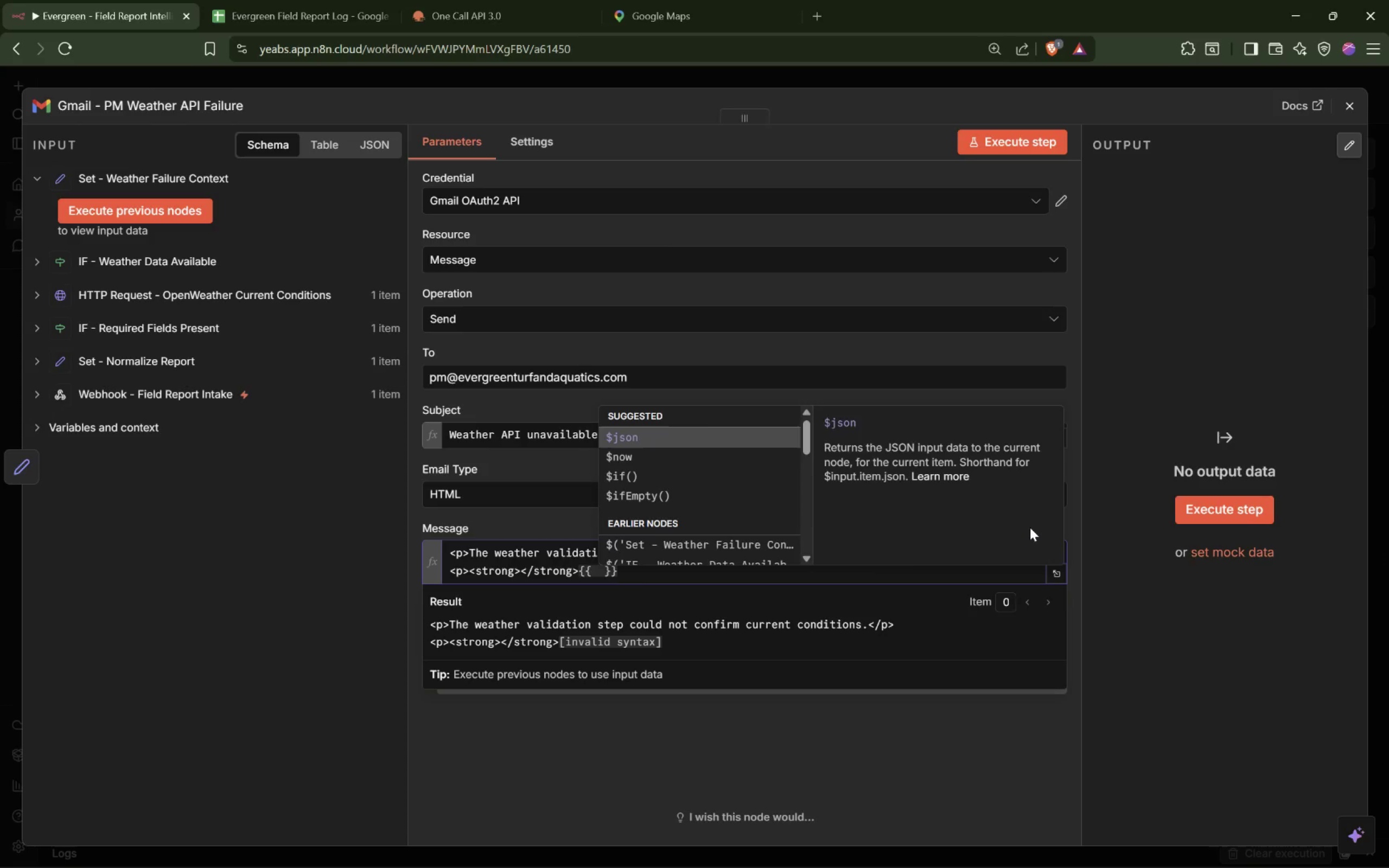 
key(End)
 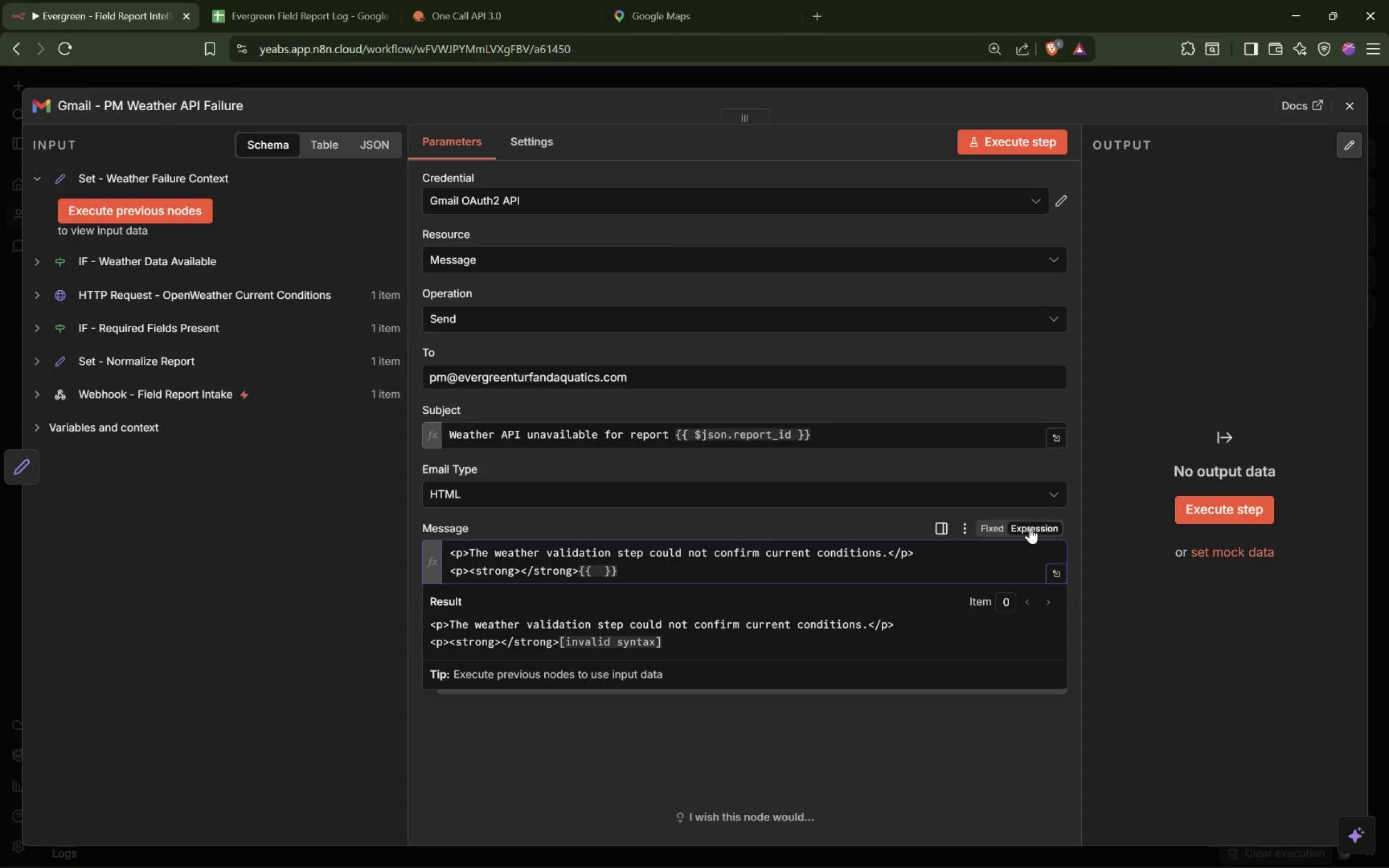 
key(Shift+Comma)
 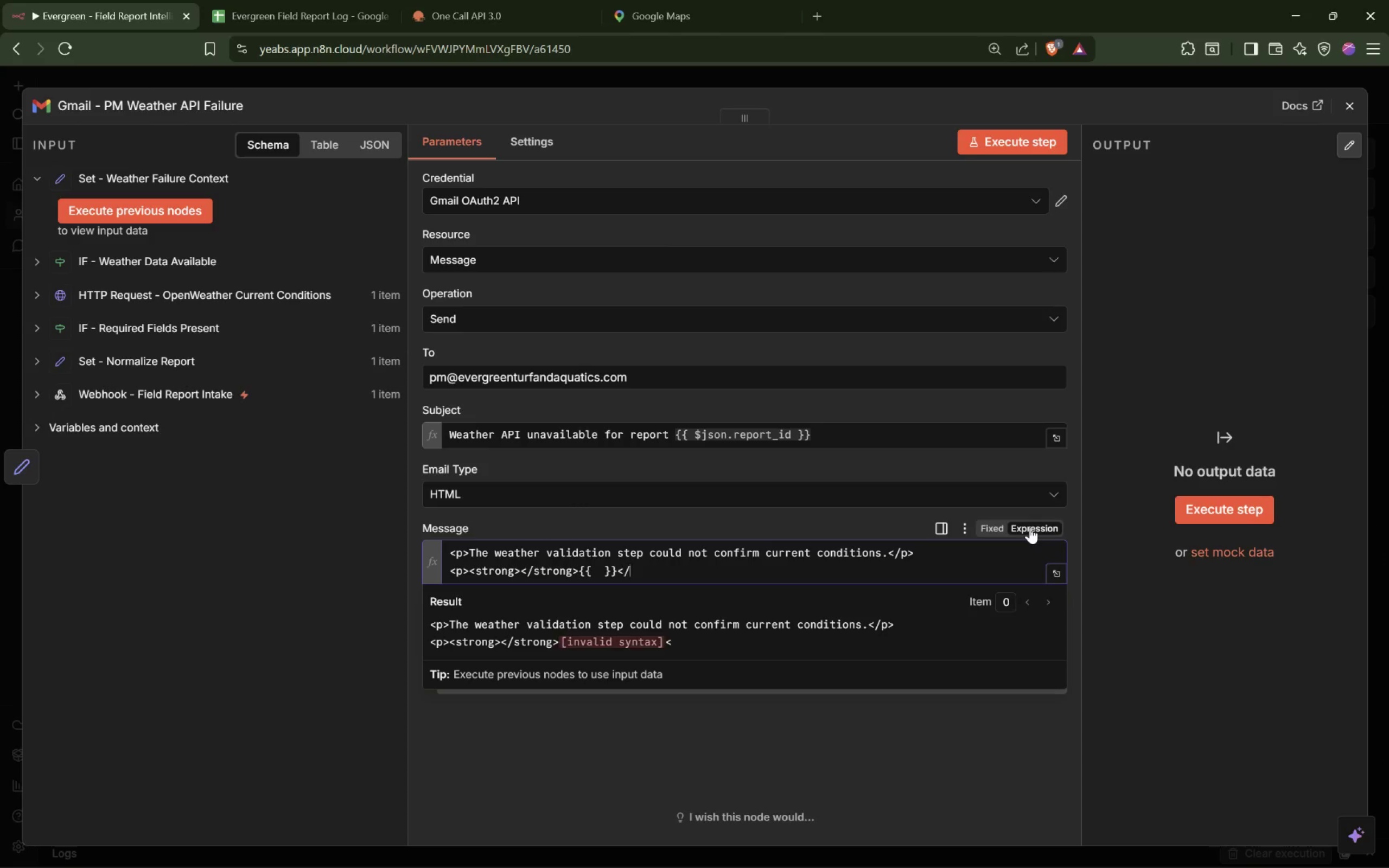 
key(Slash)
 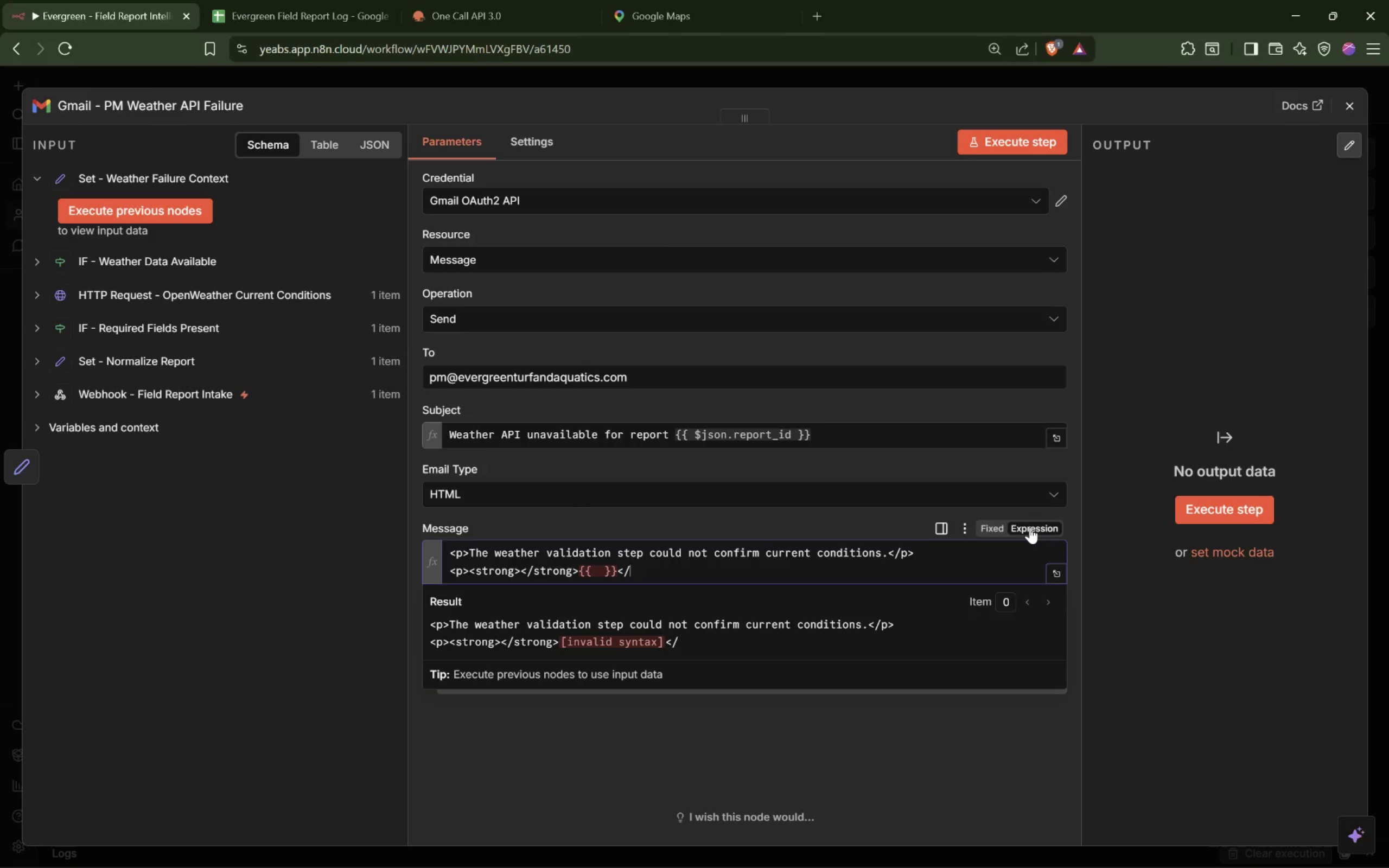 
key(P)
 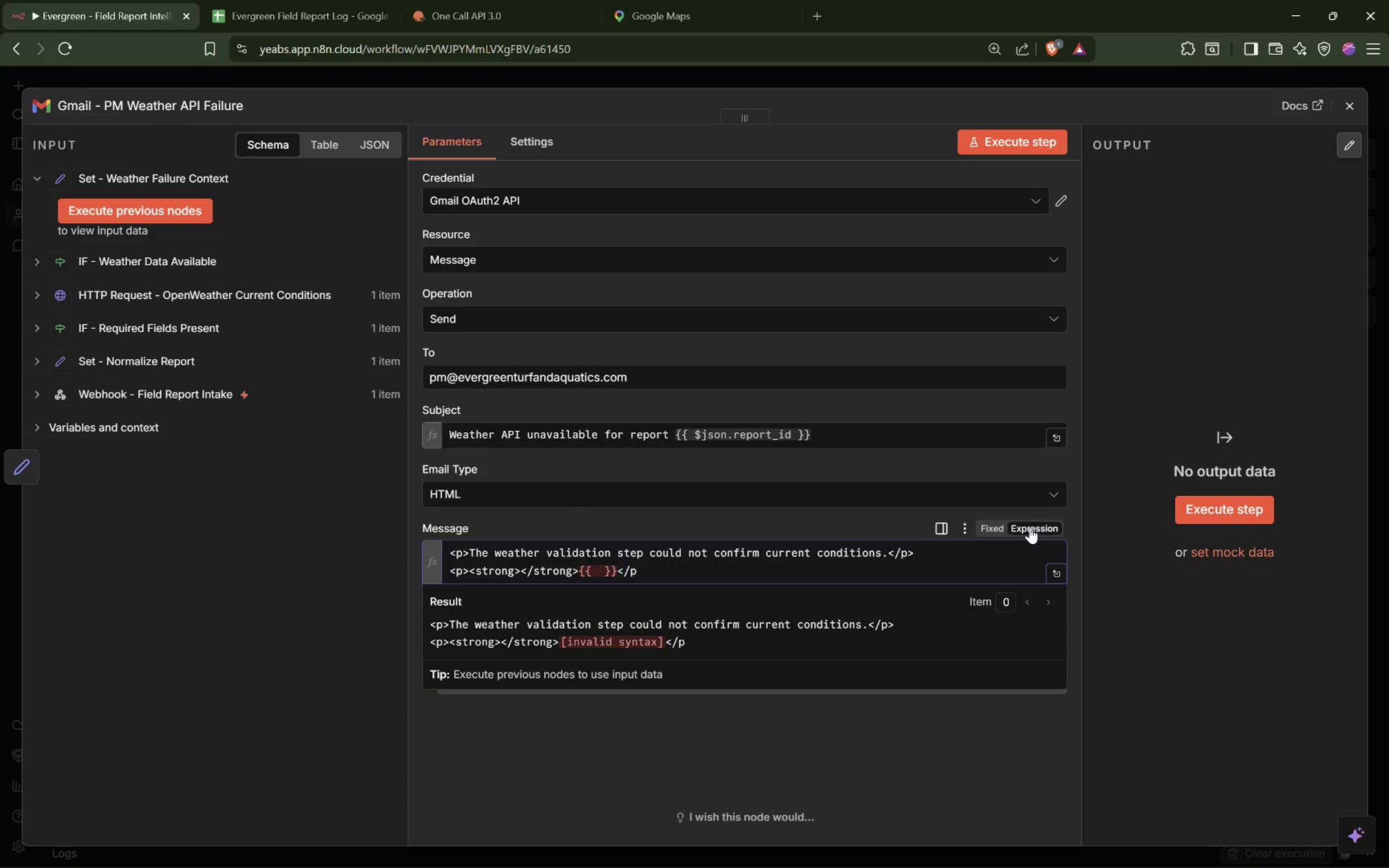 
key(Shift+Period)
 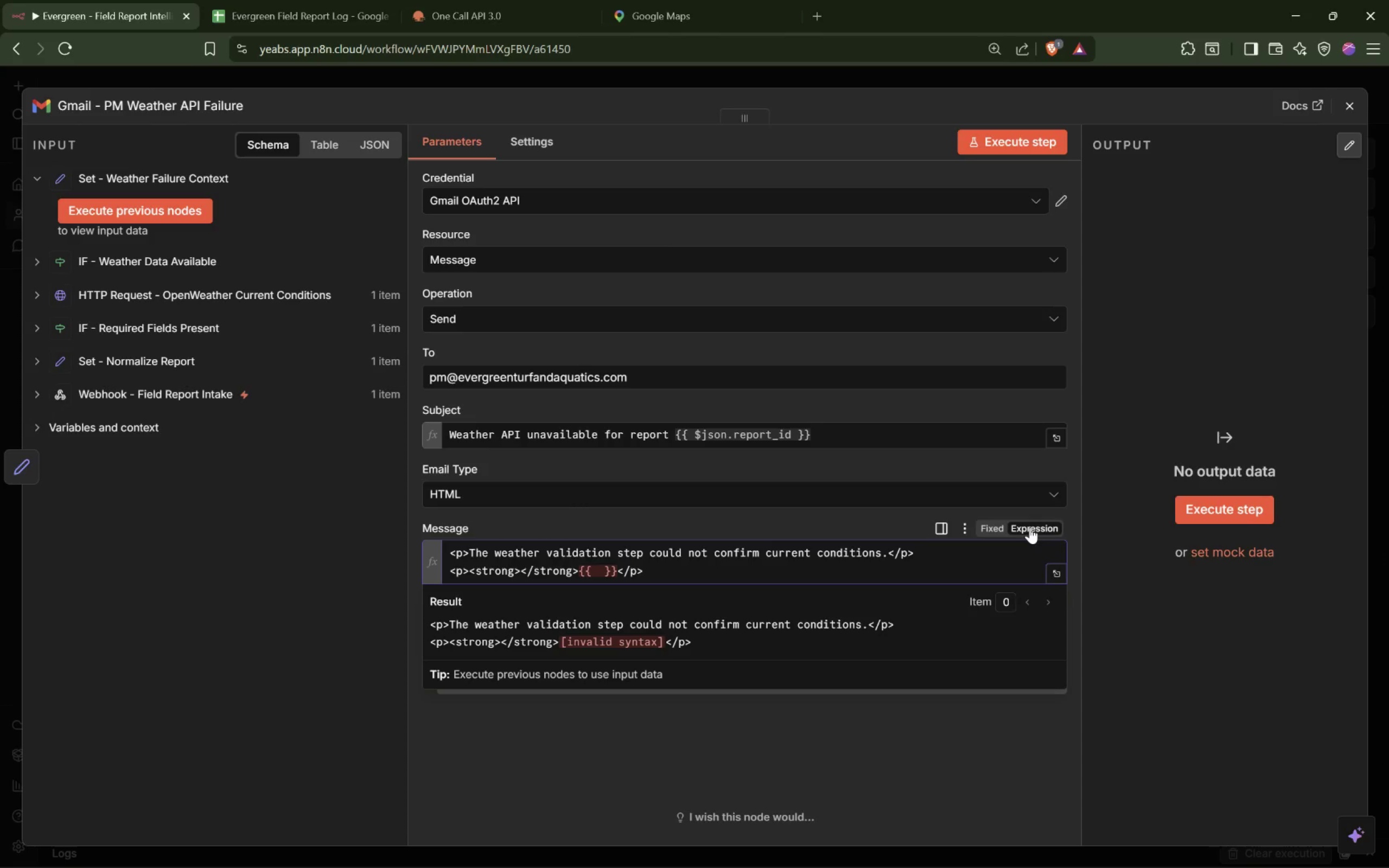 
key(Control+C)
 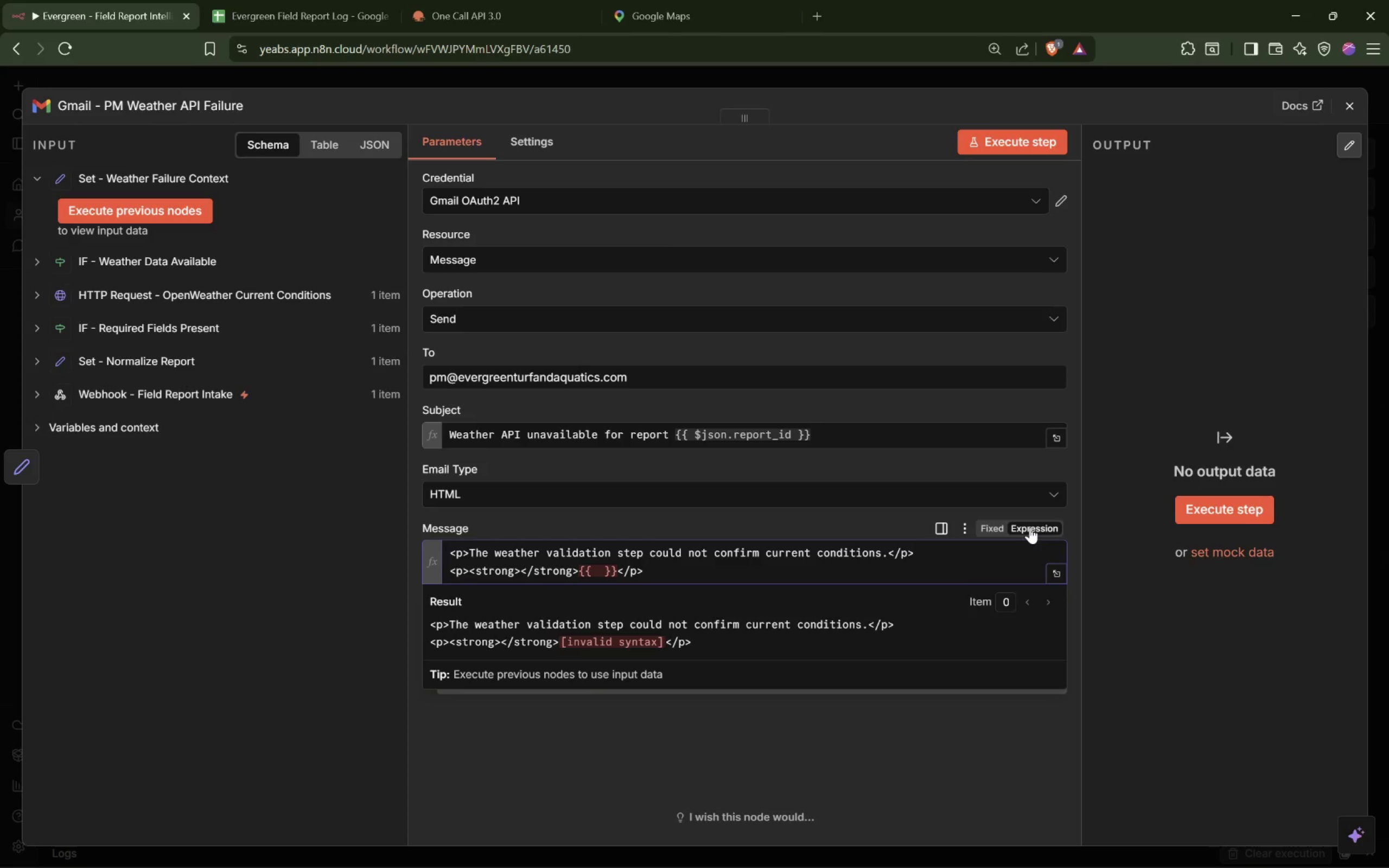 
key(Control+V)
 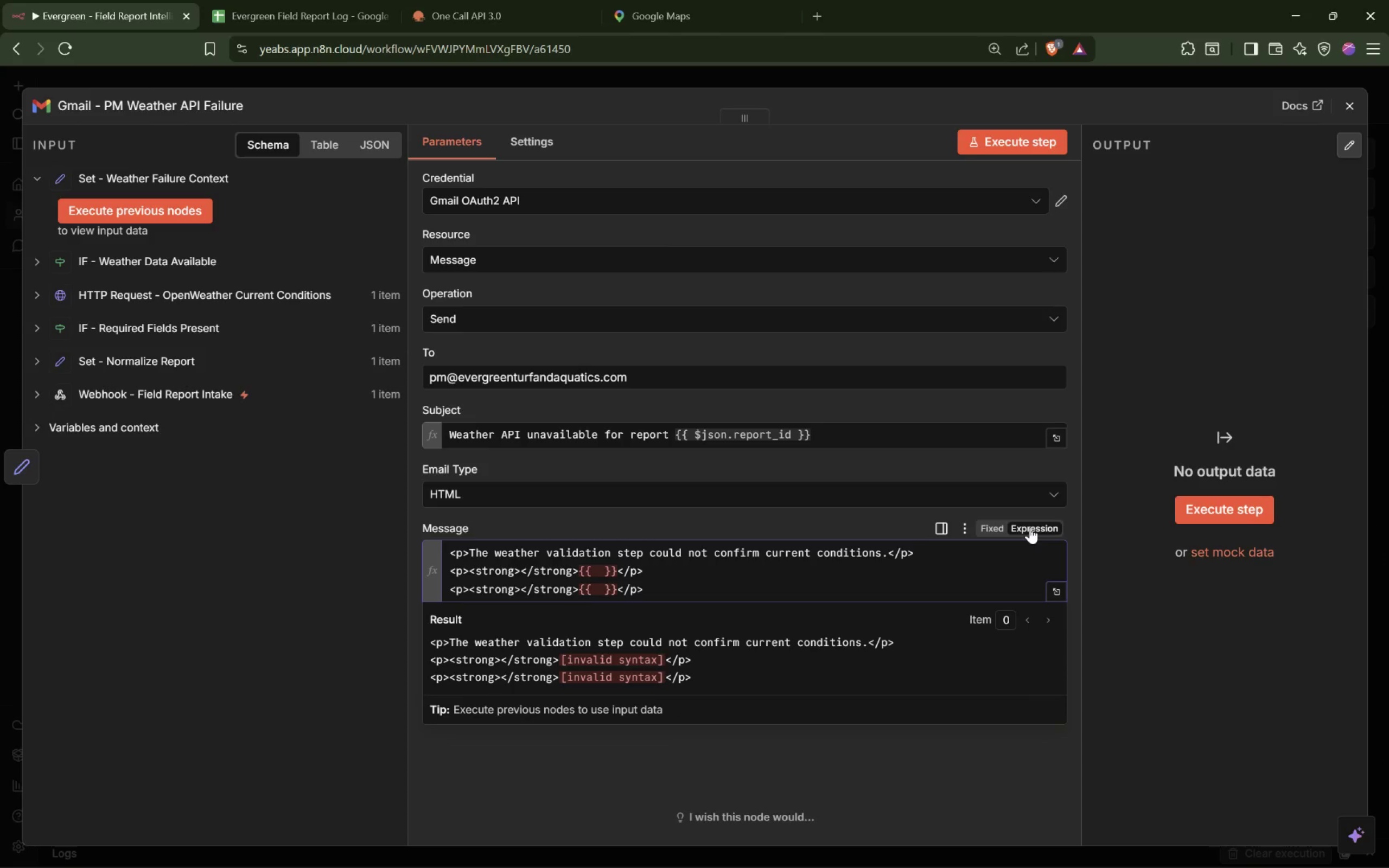 
key(Control+V)
 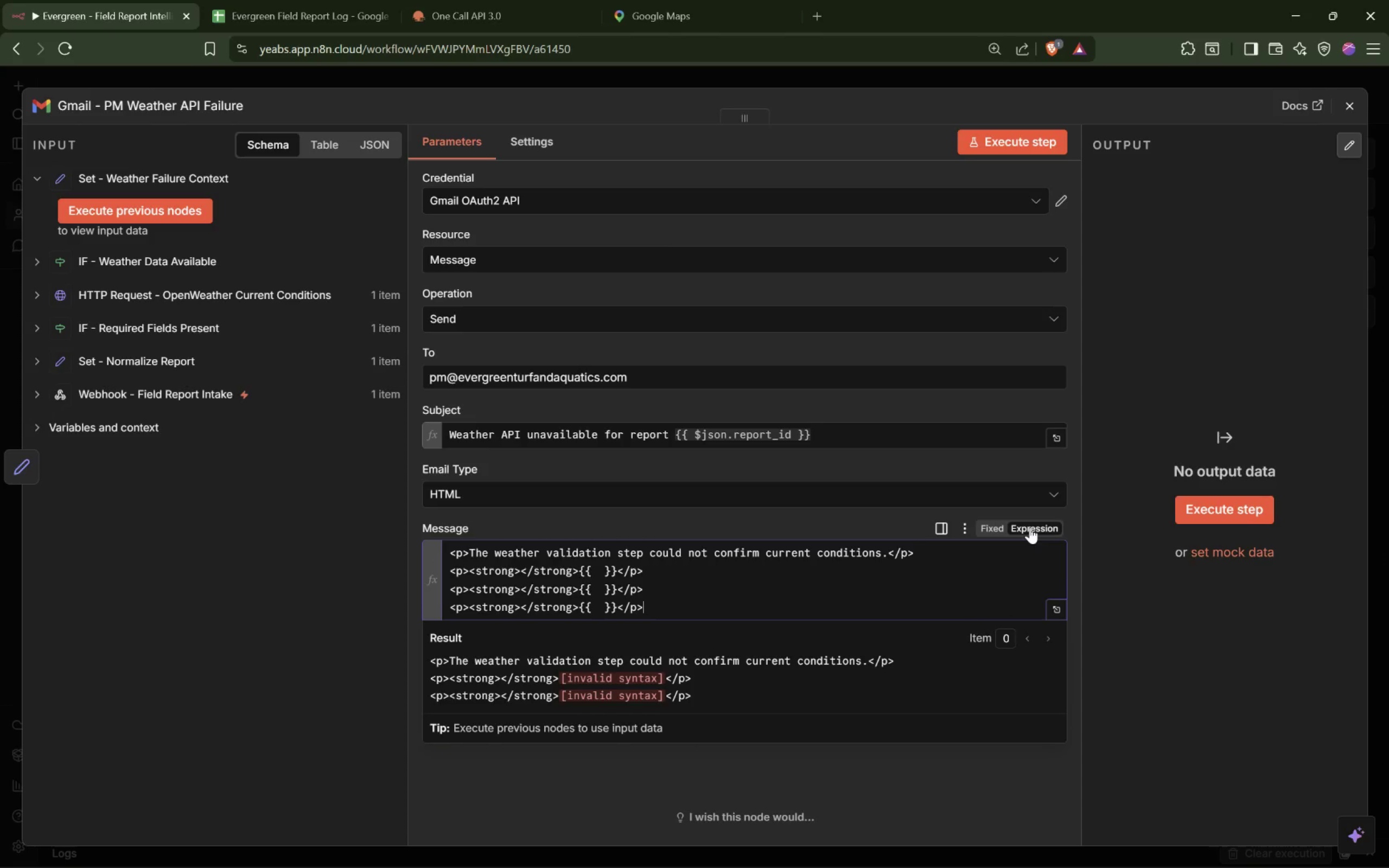 
key(Control+V)
 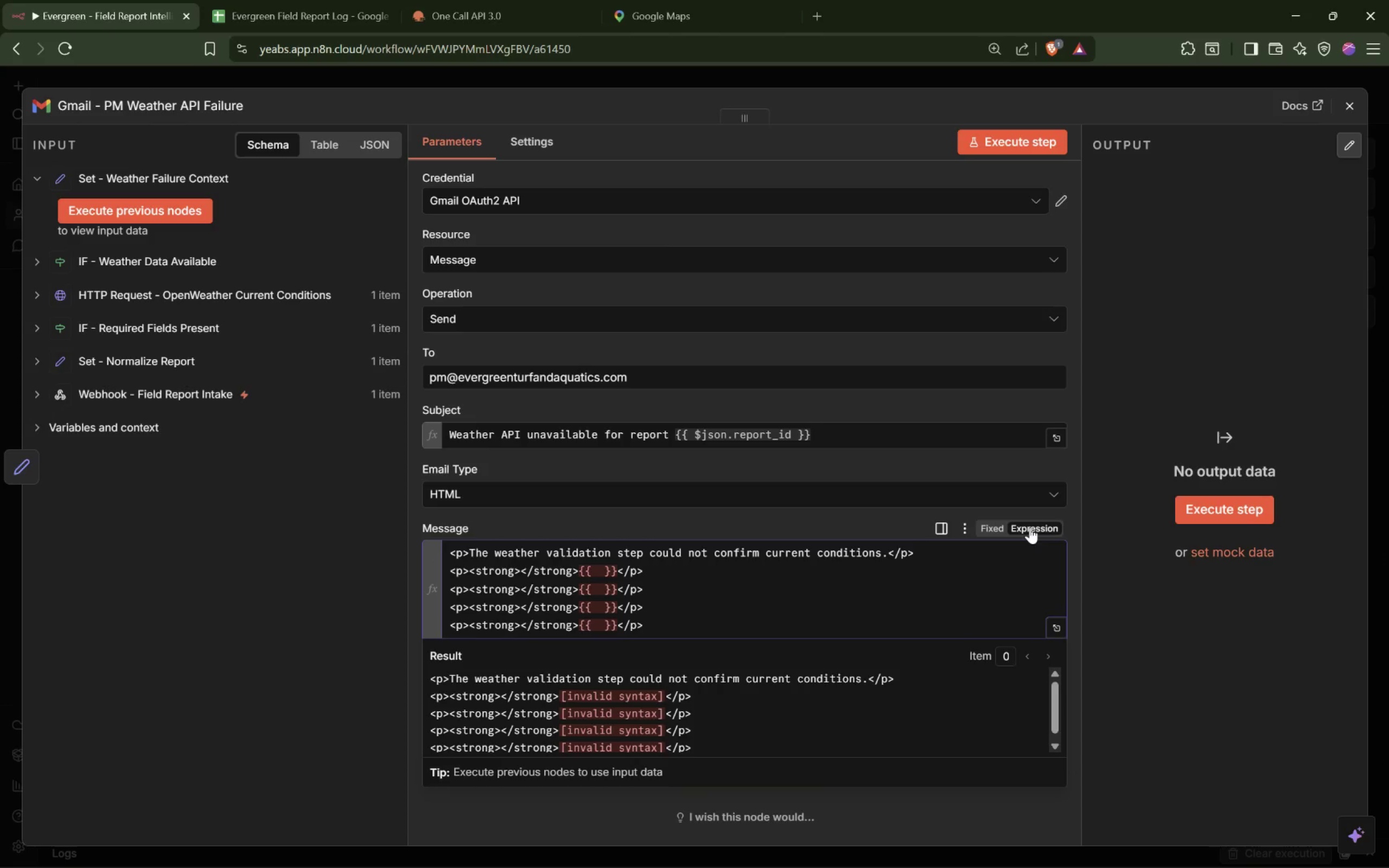 
key(Control+V)
 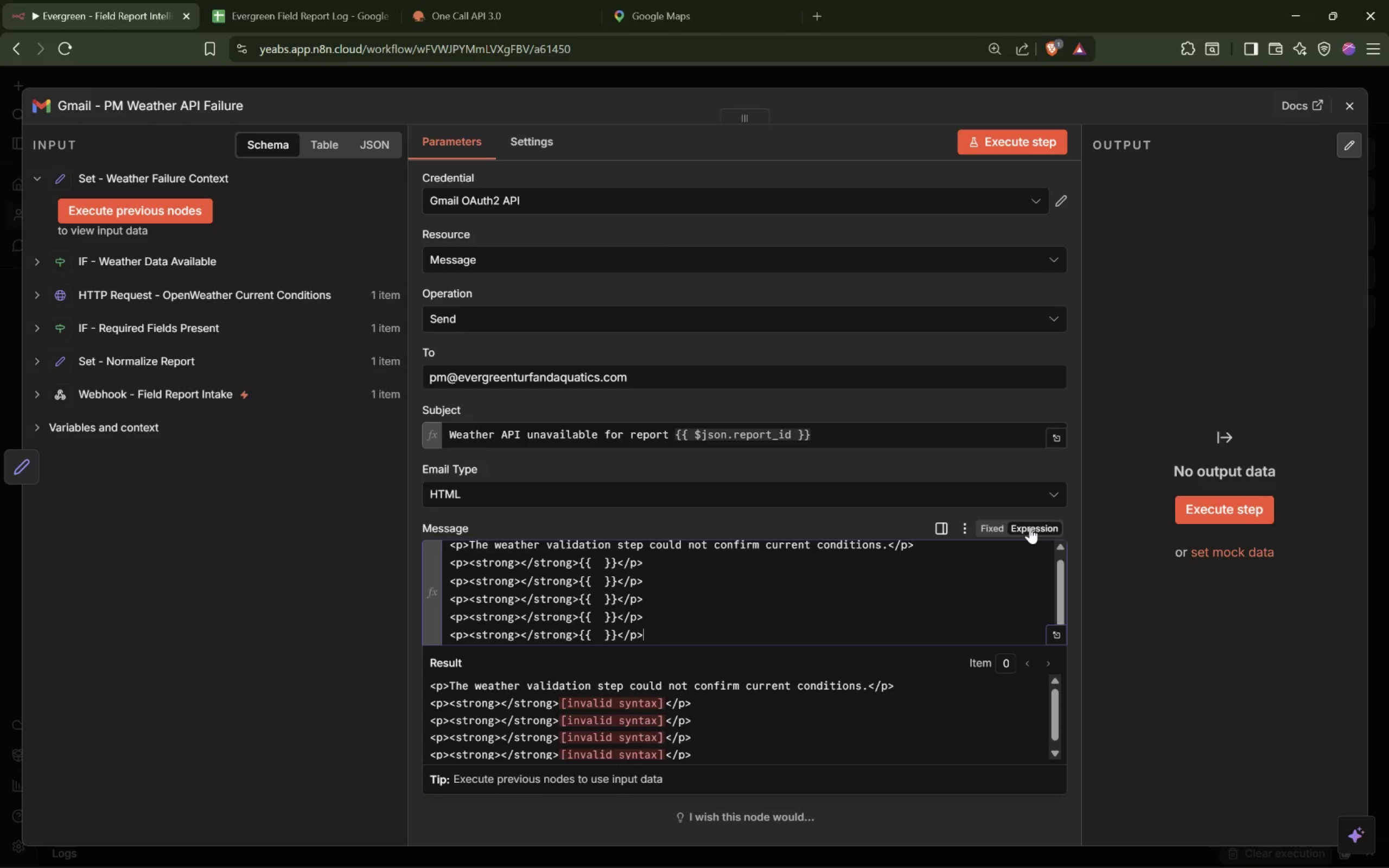 
key(Control+V)
 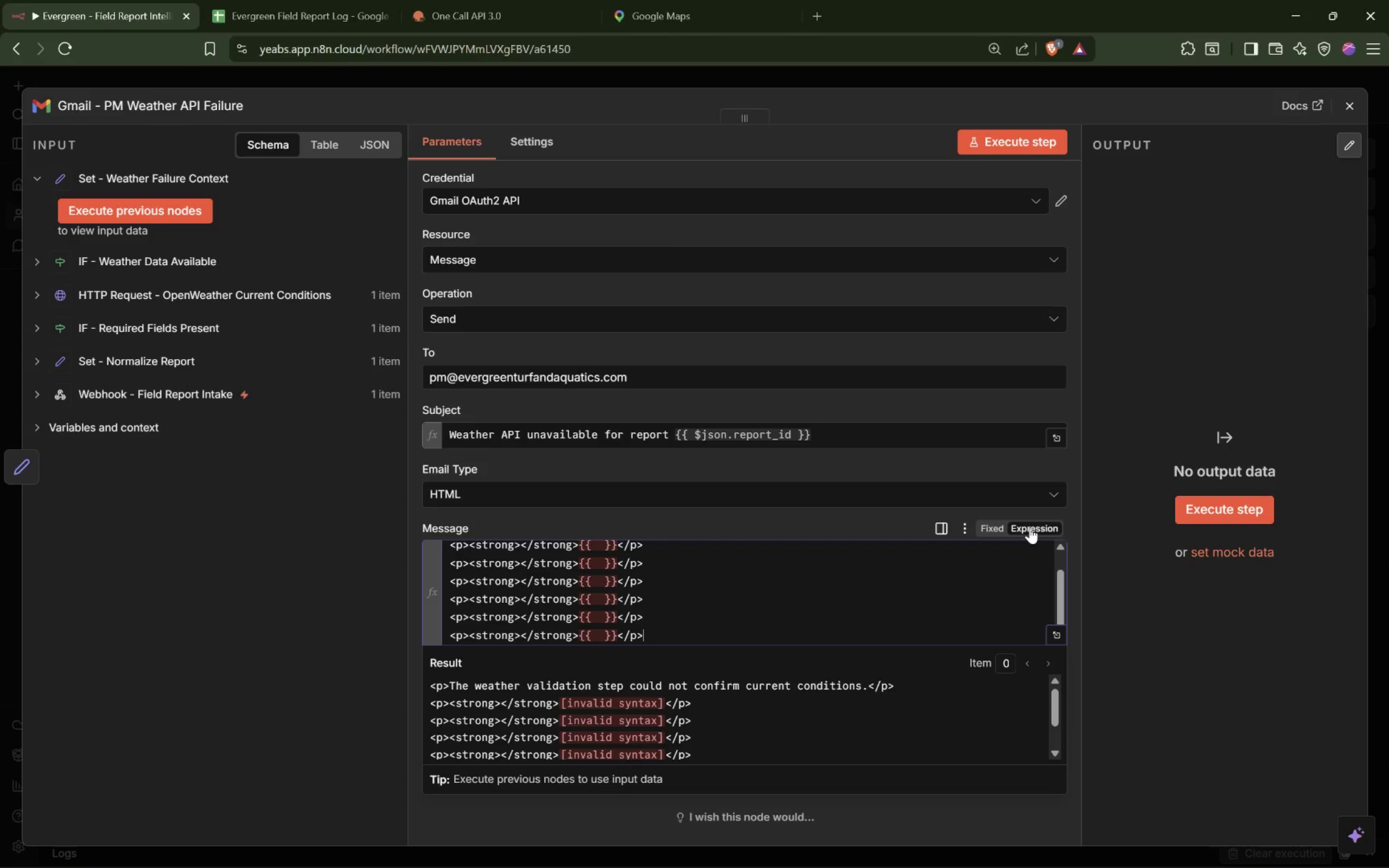 
key(Enter)
 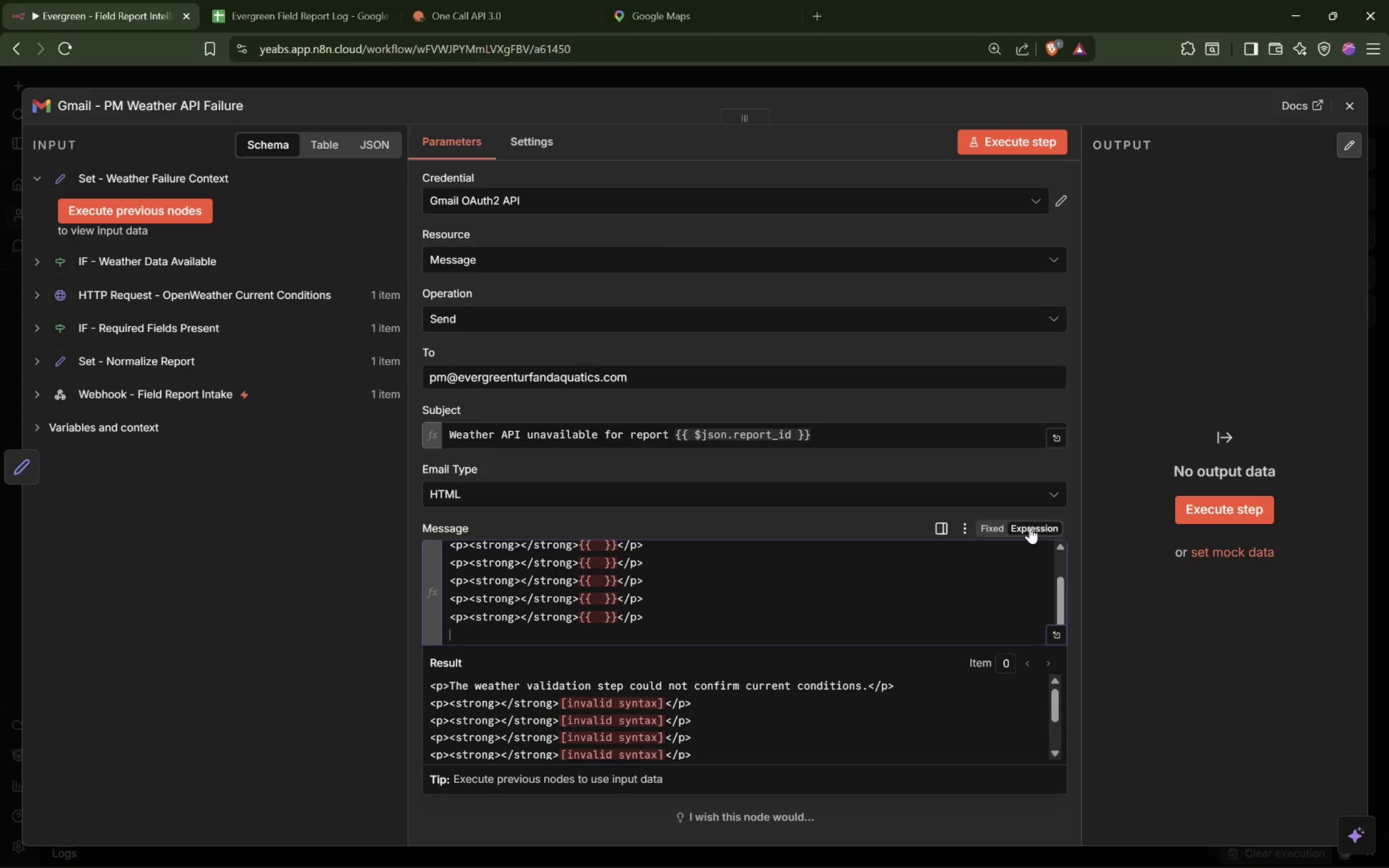 
key(Shift+Comma)
 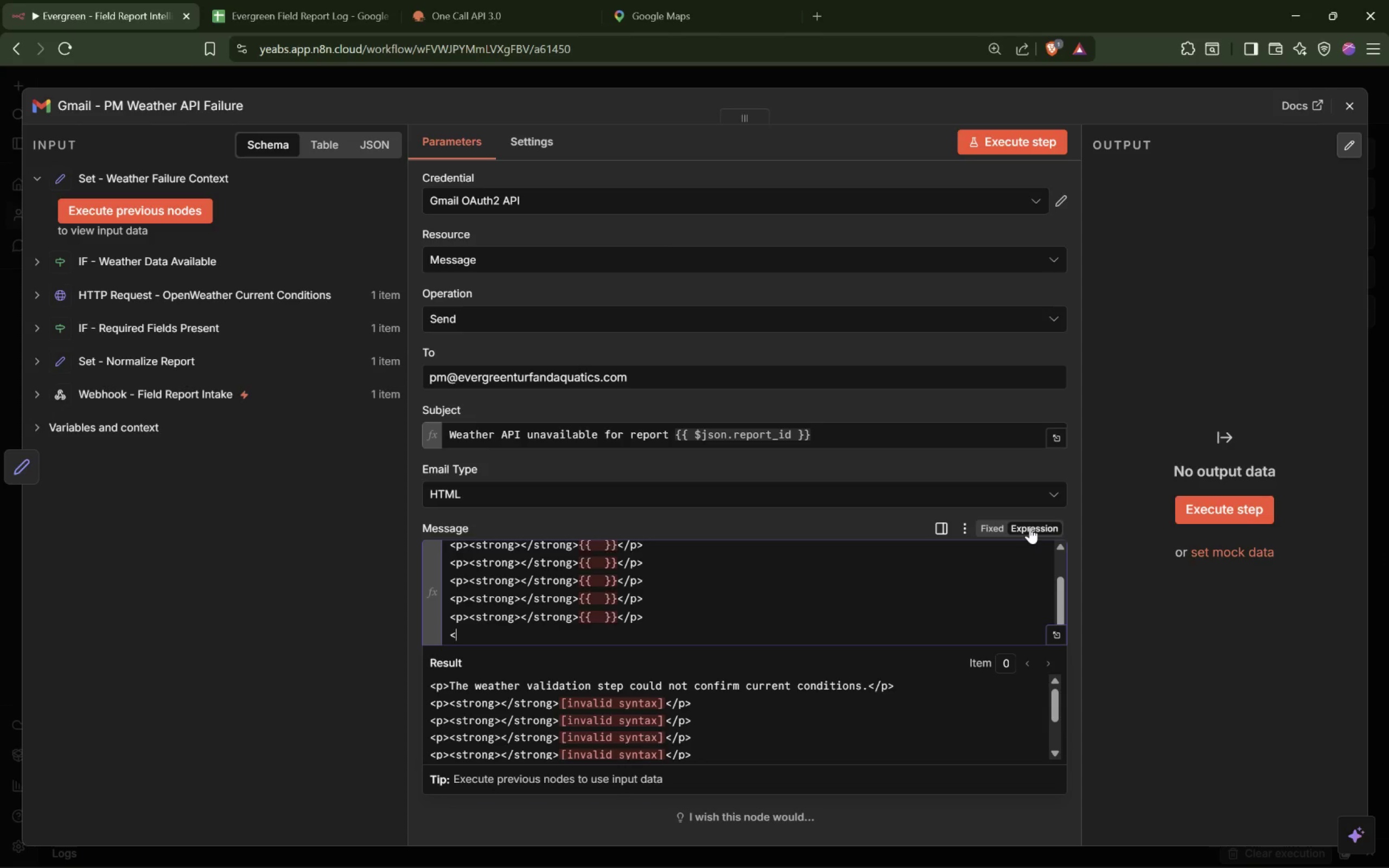 
key(Shift+ShiftLeft)
 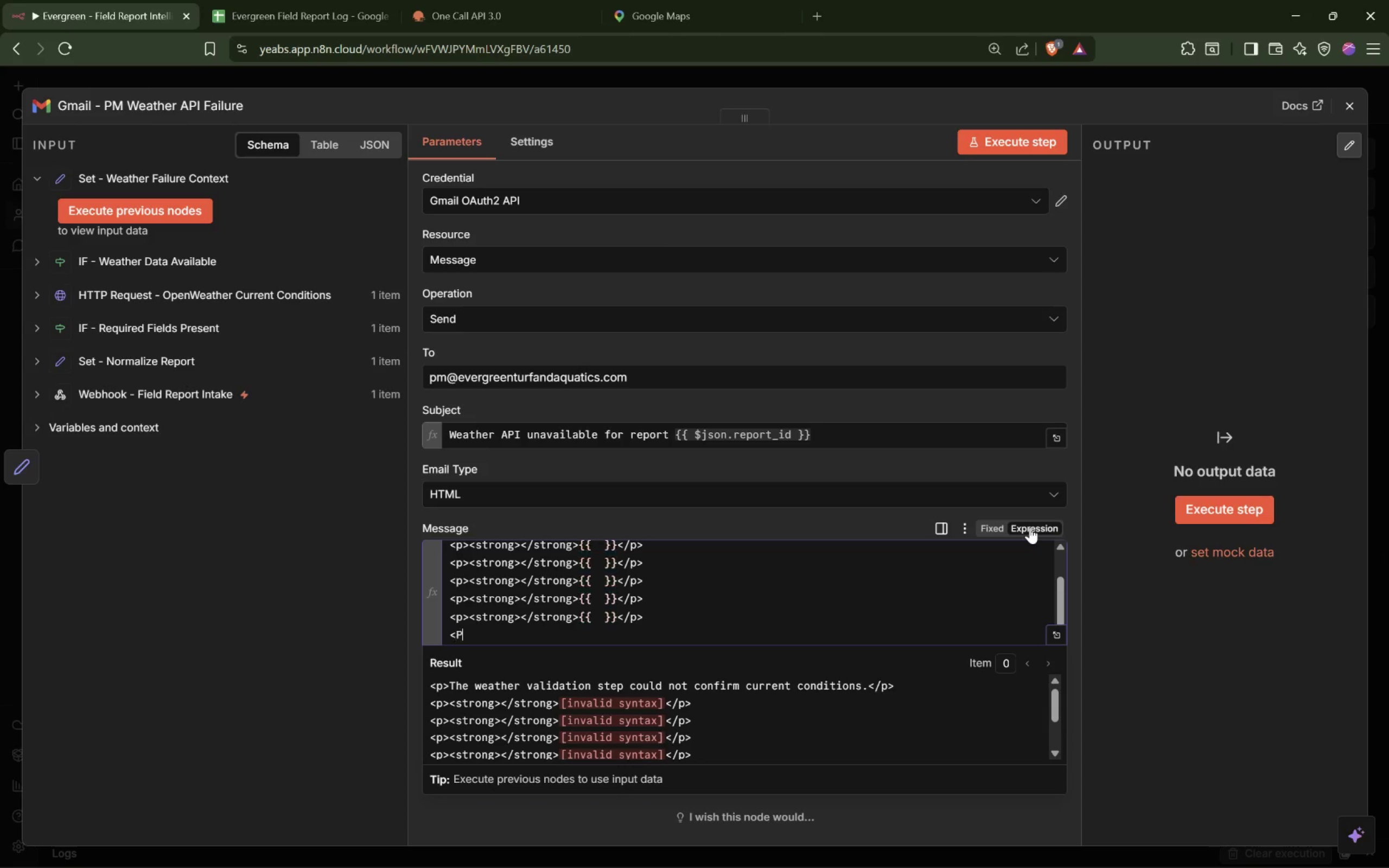 
key(Shift+P)
 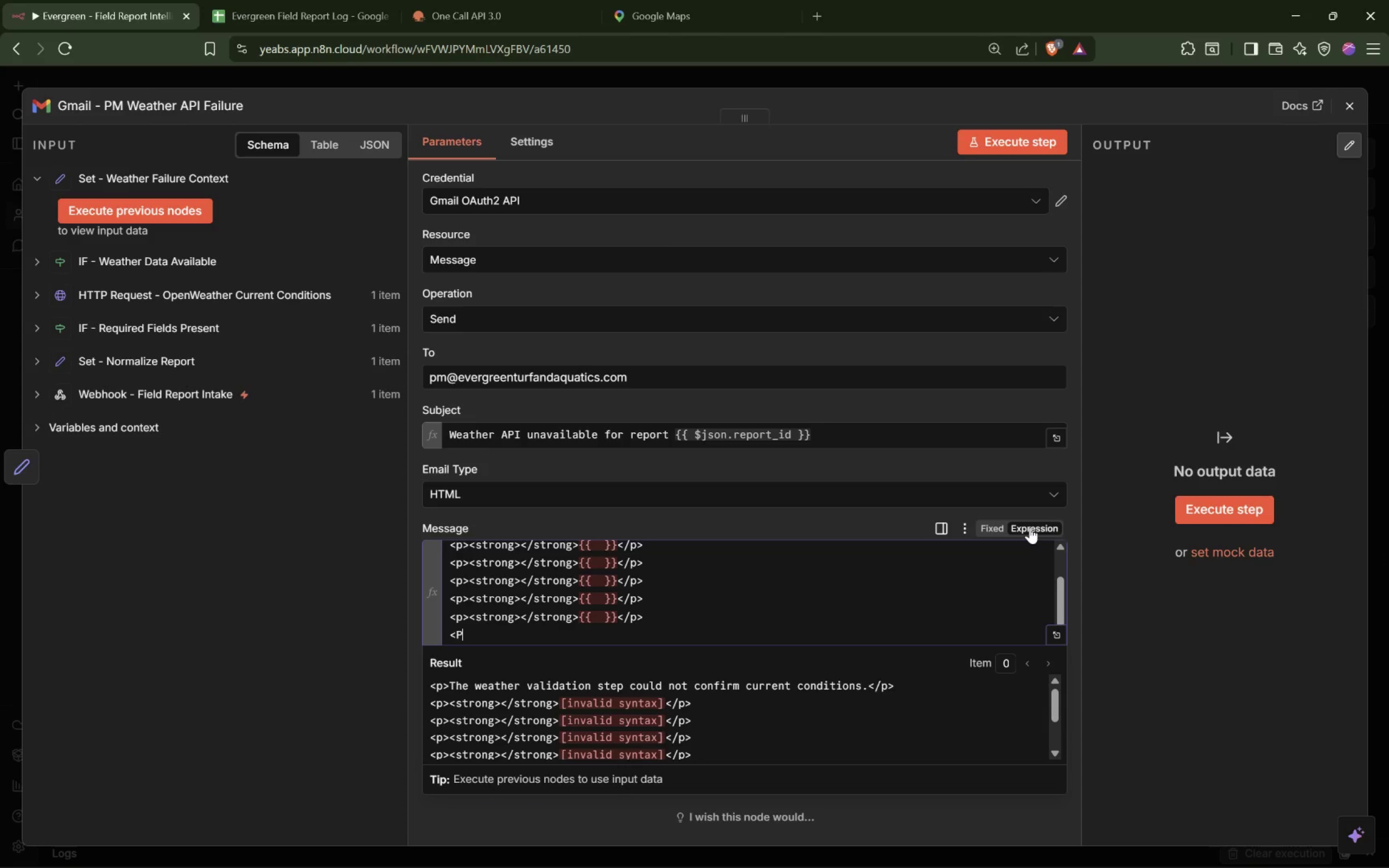 
key(Backspace)
 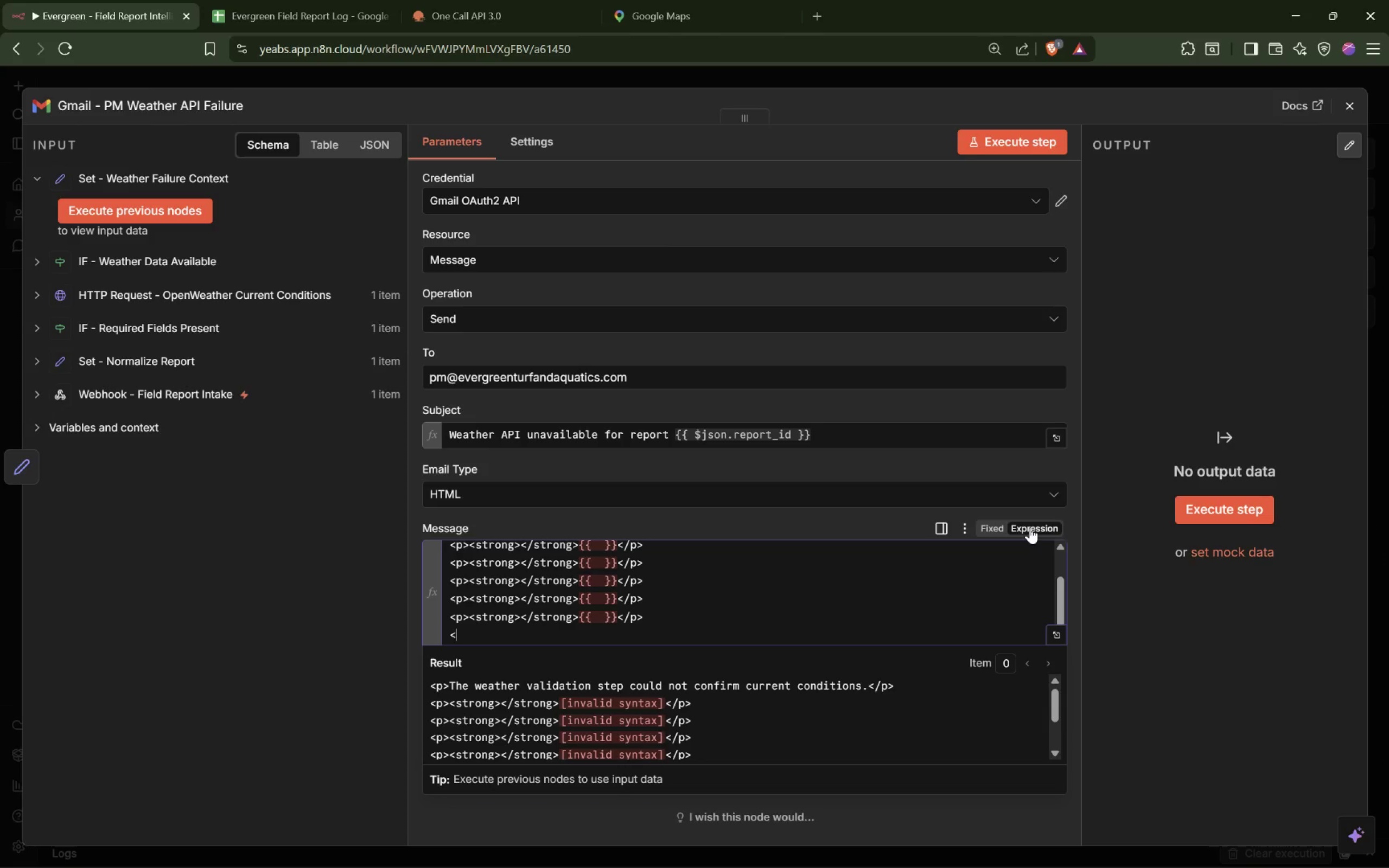 
key(P)
 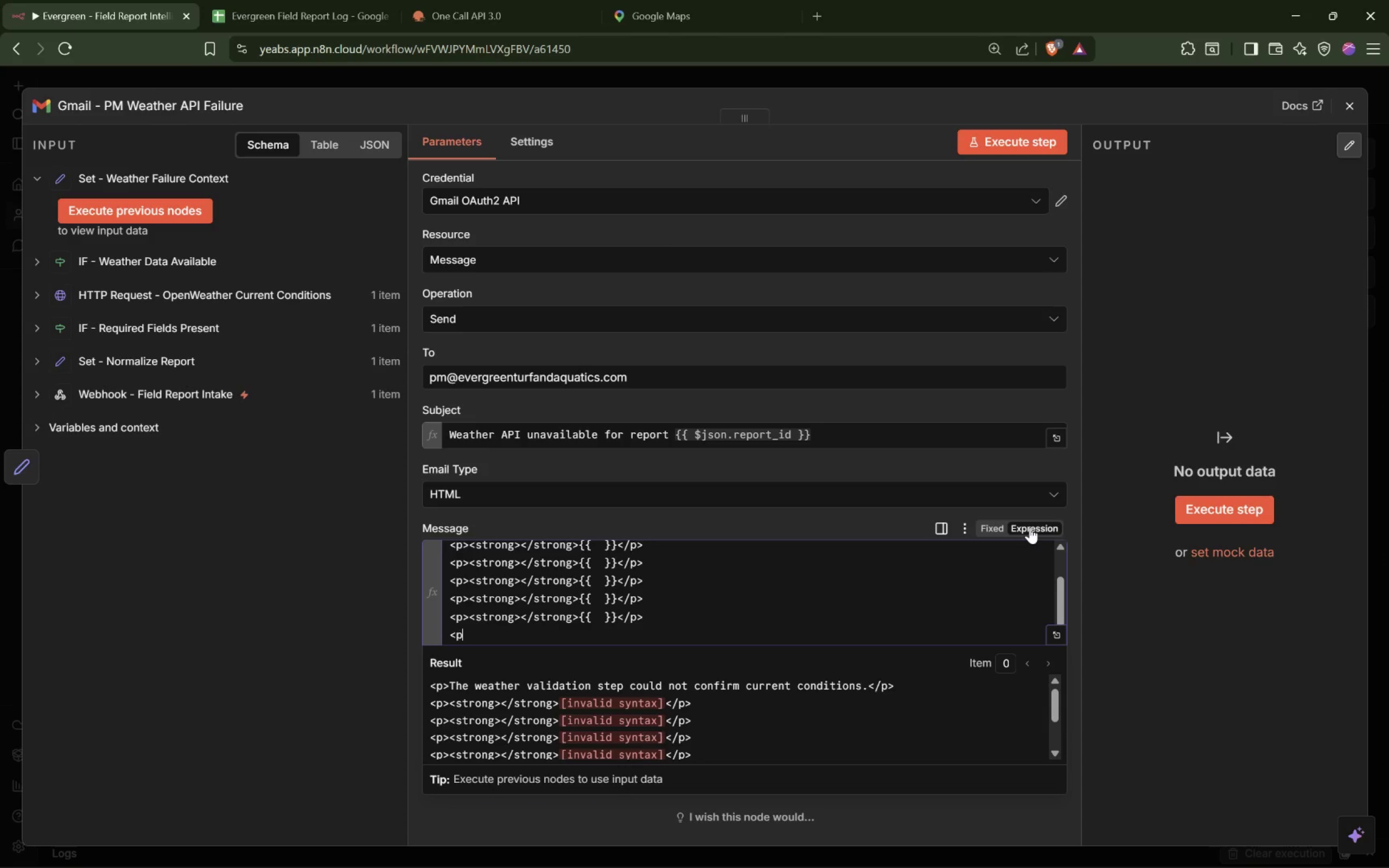 
key(Shift+ShiftLeft)
 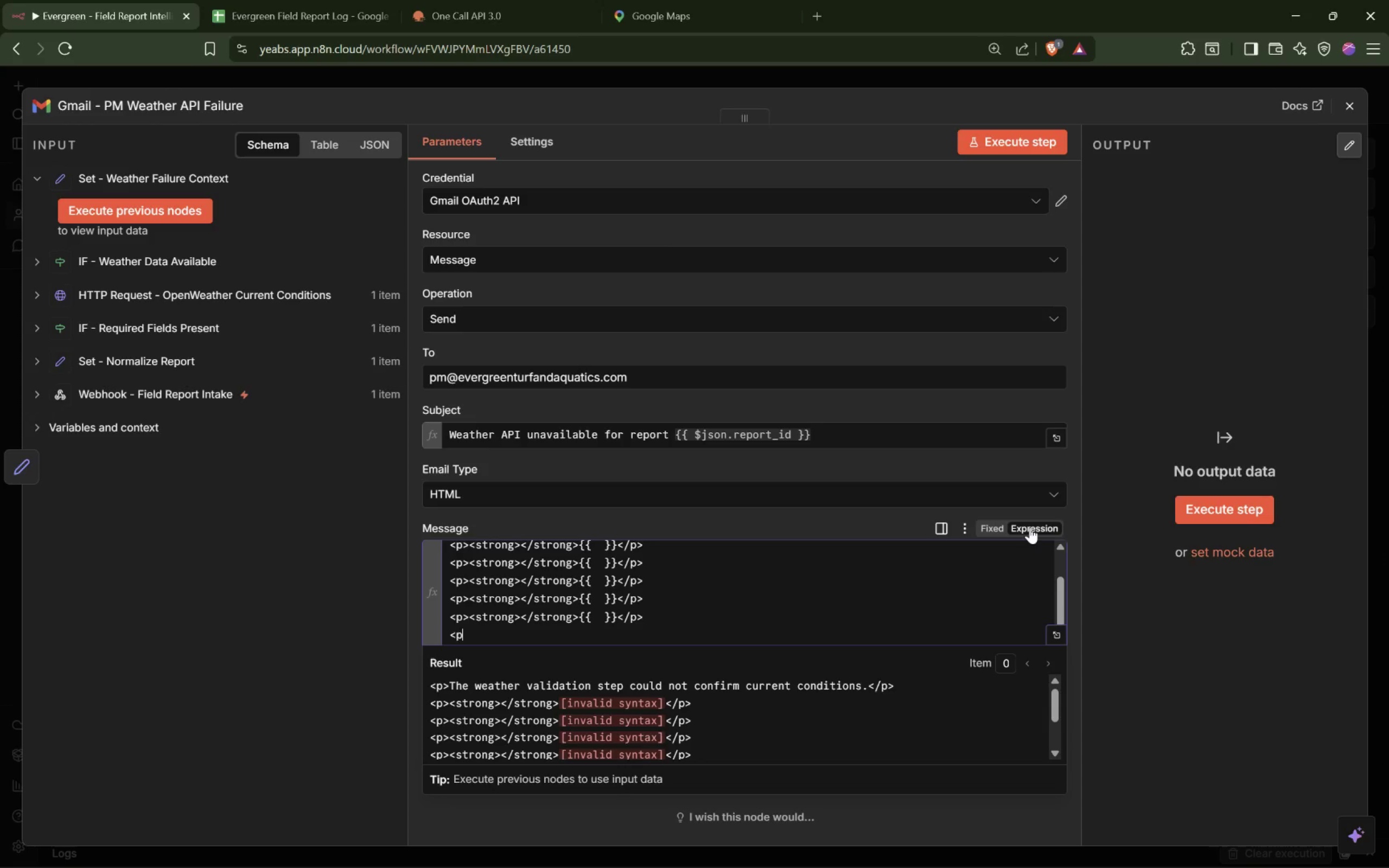 
key(Shift+Period)
 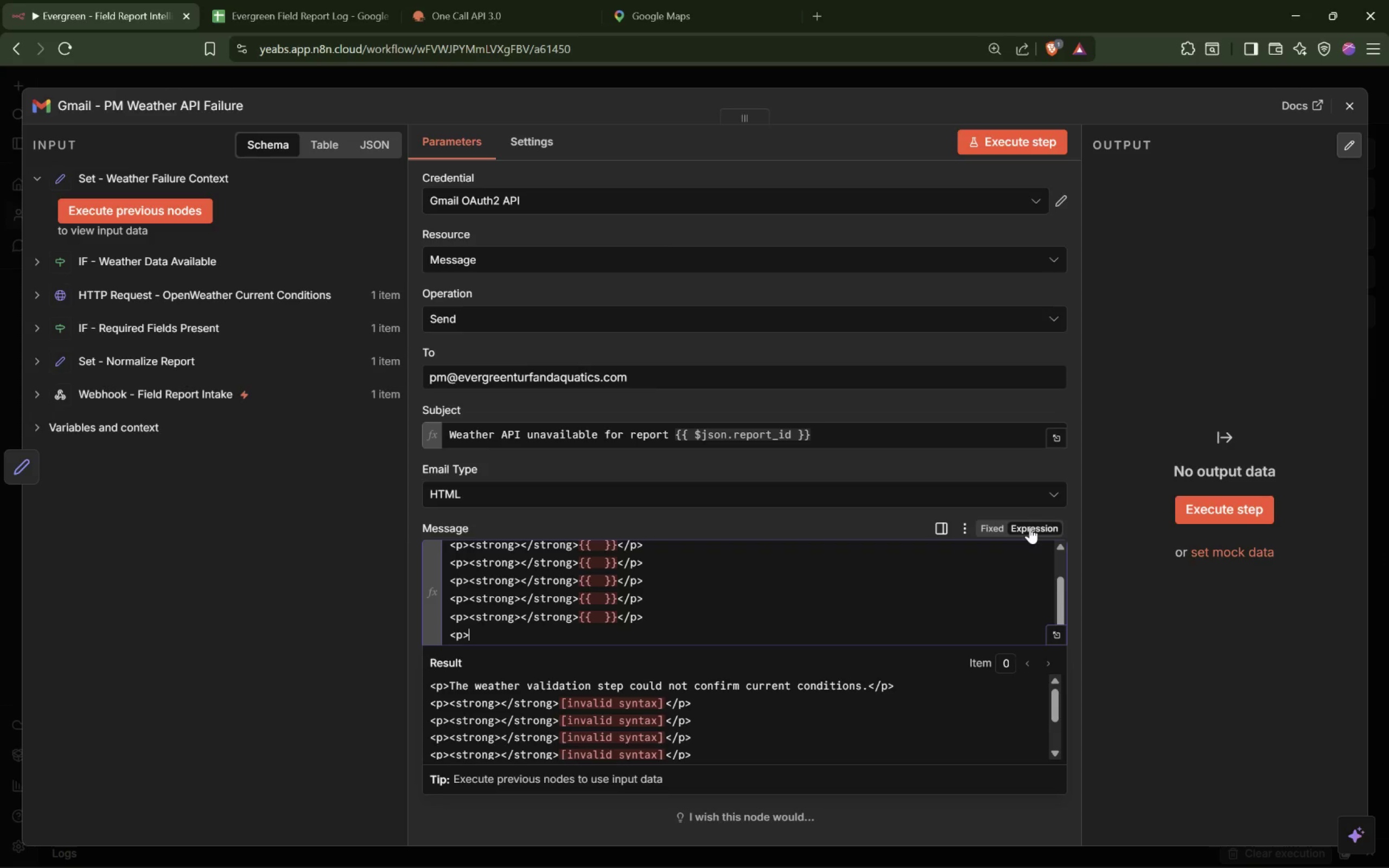 
key(Shift+Comma)
 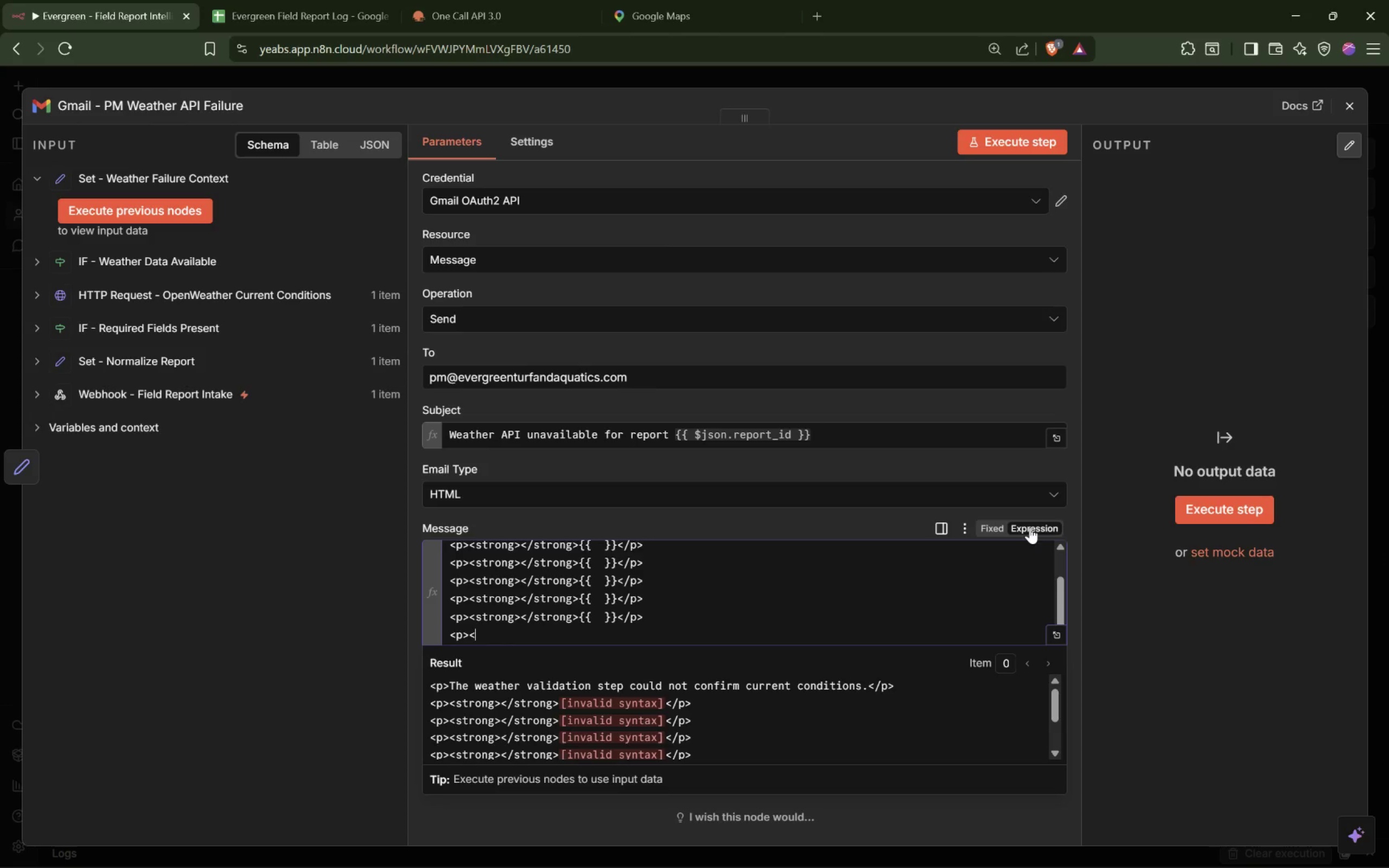 
key(Slash)
 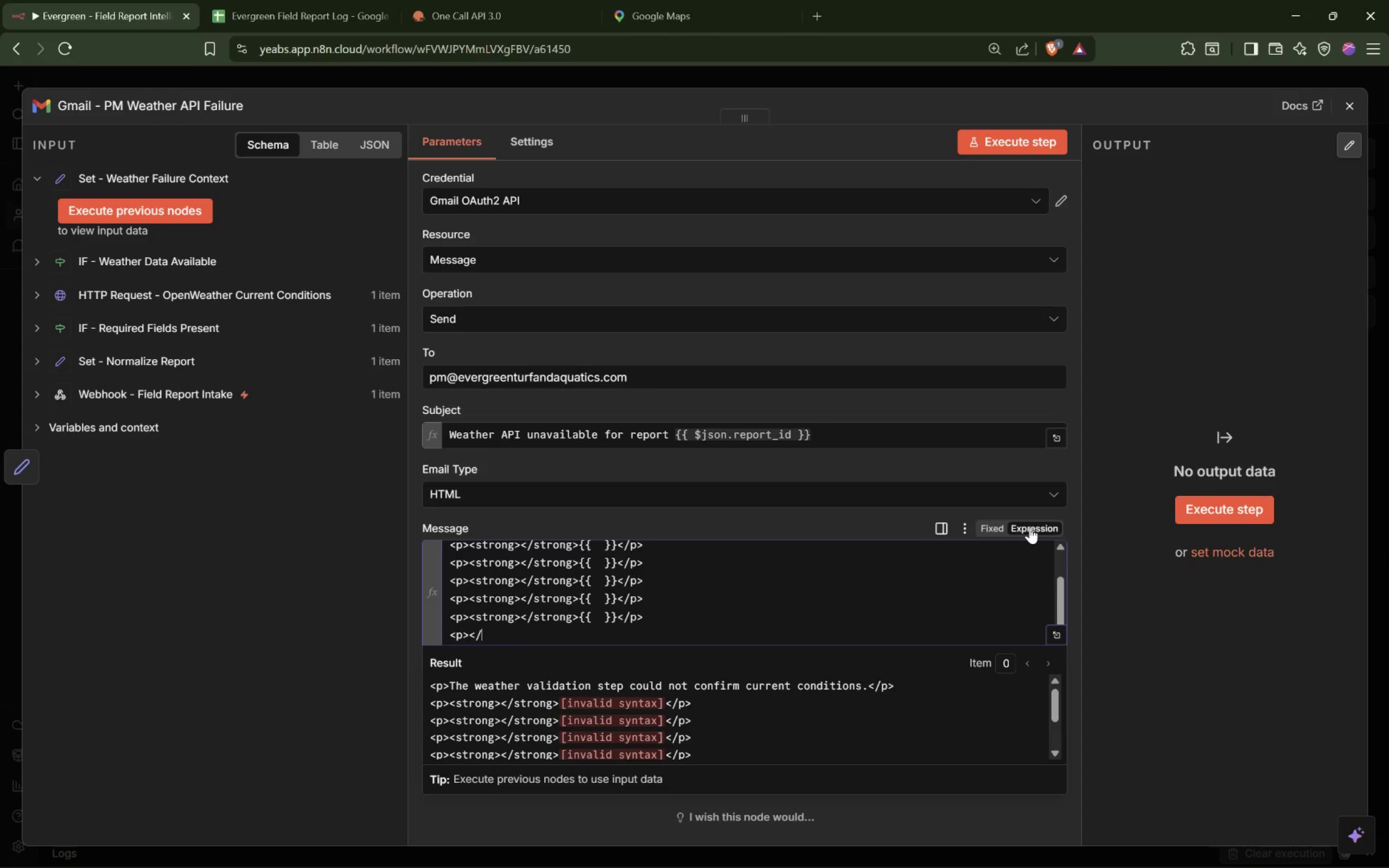 
key(P)
 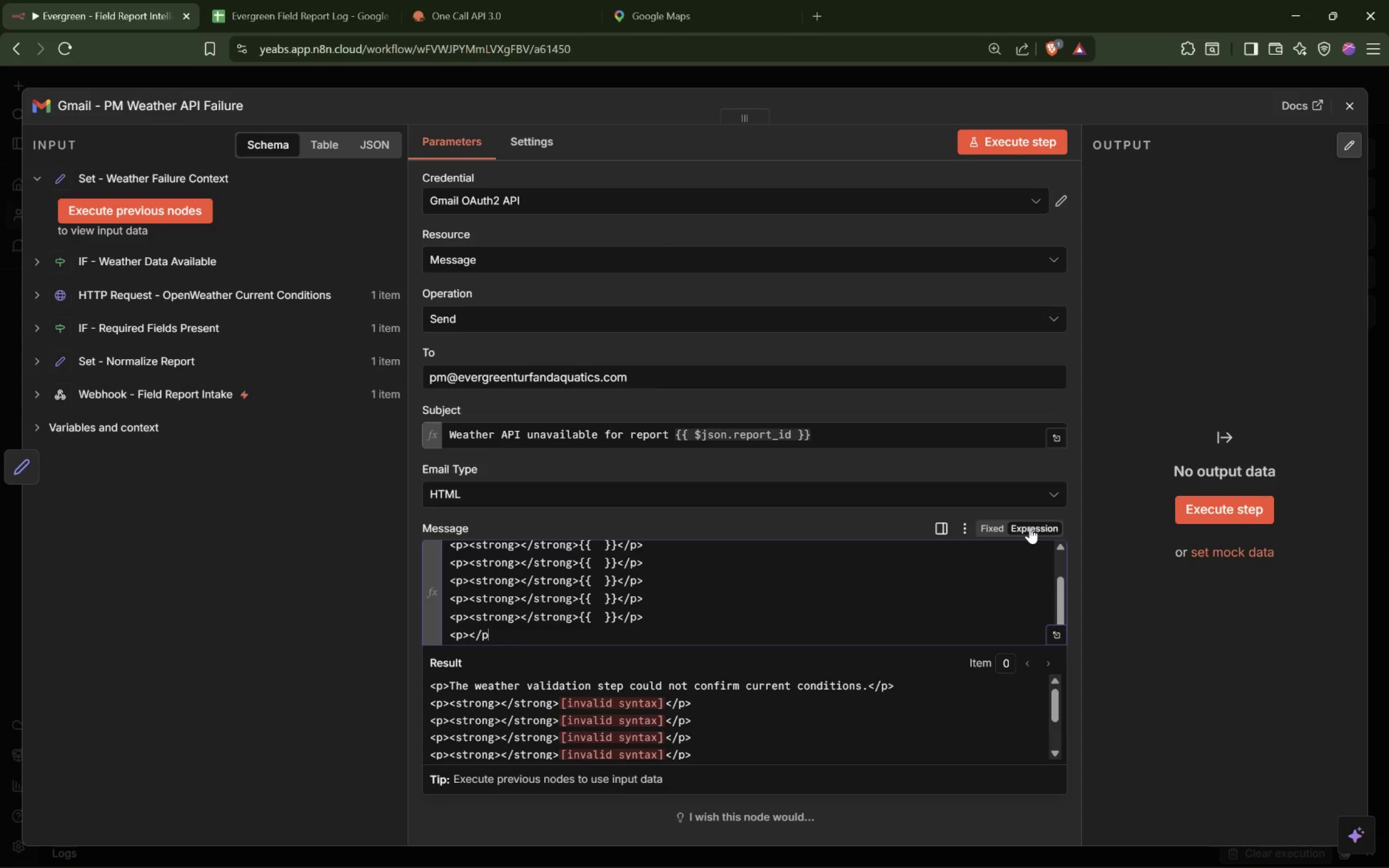 
key(Shift+ShiftLeft)
 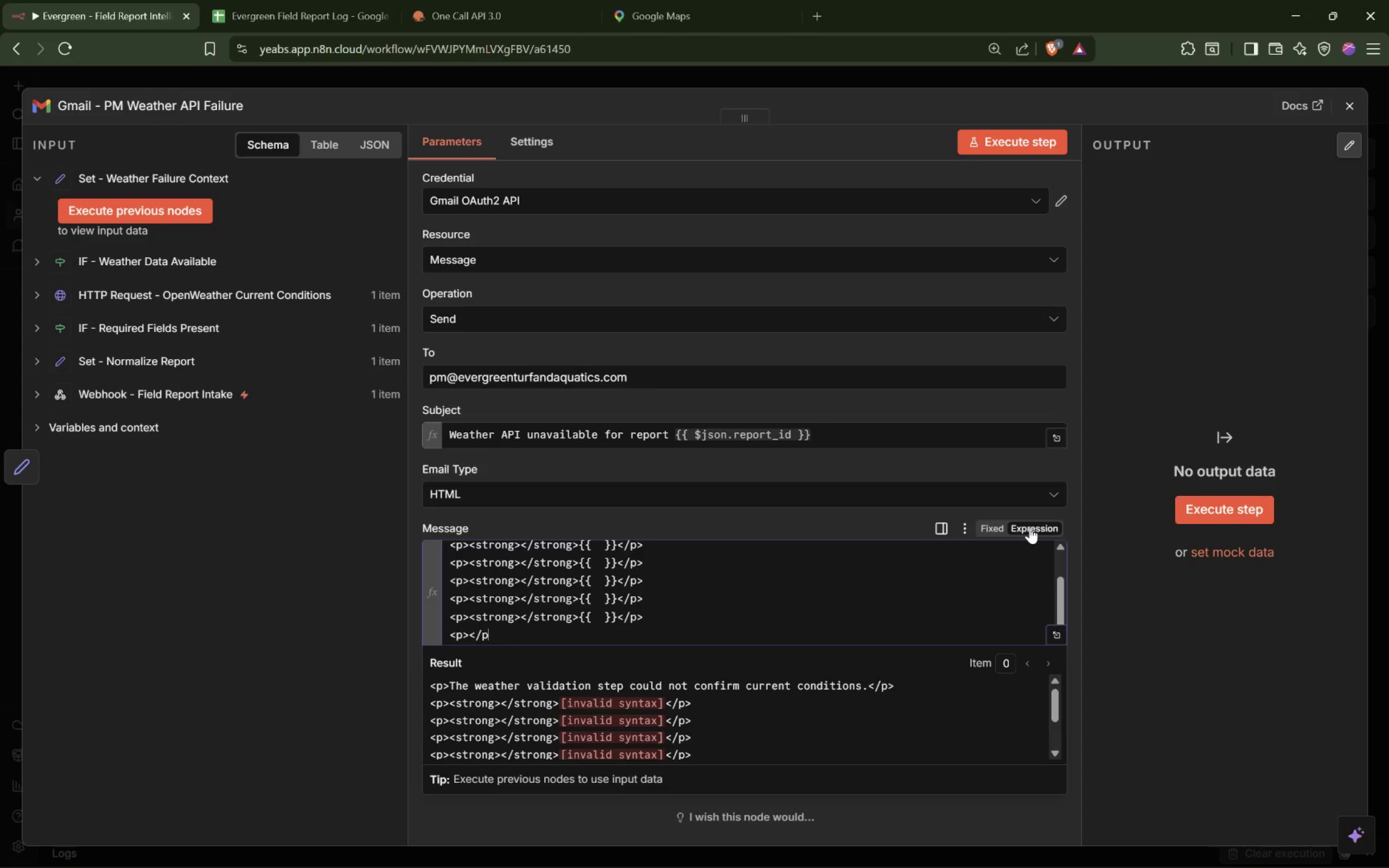 
key(Shift+Period)
 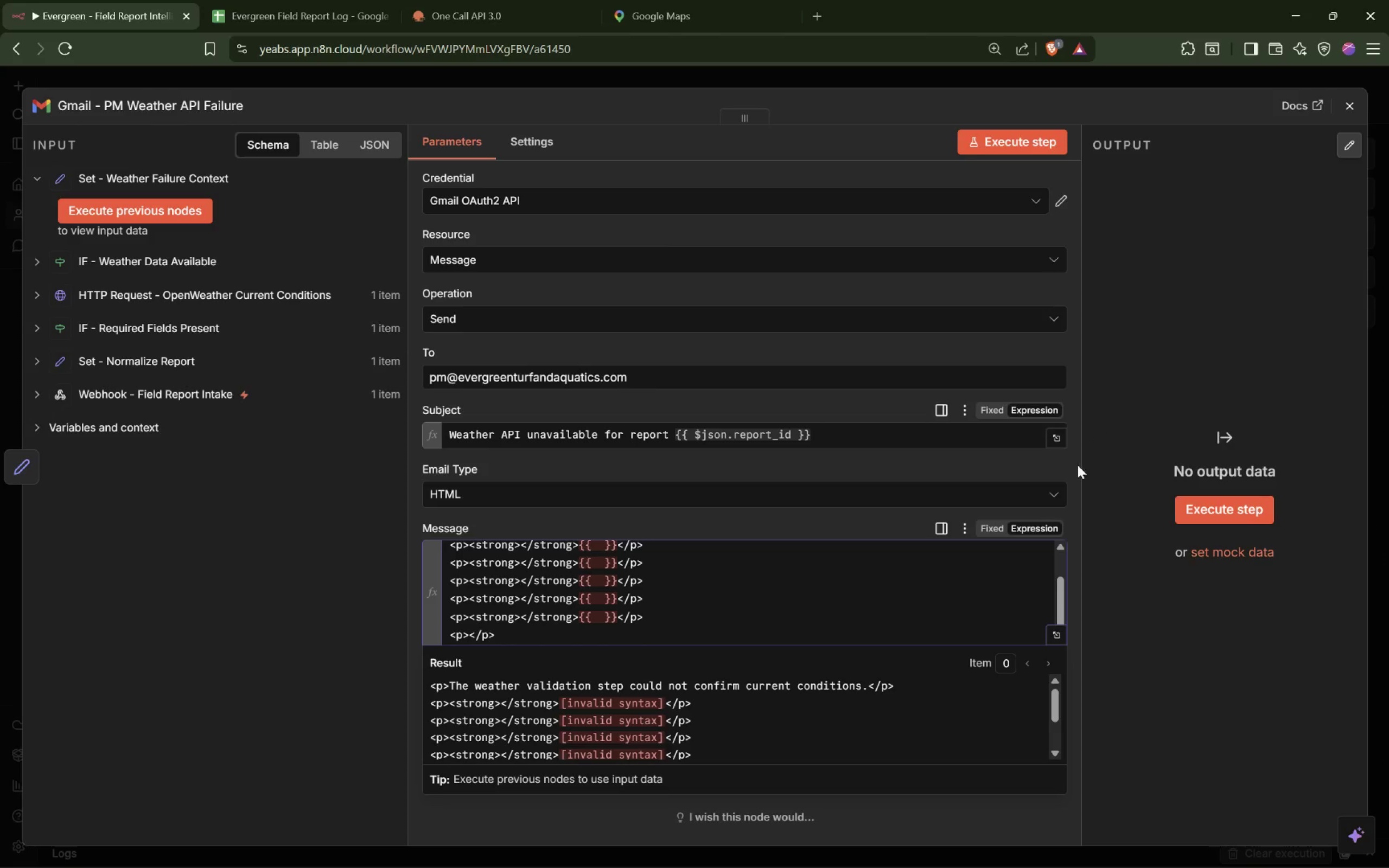 
scroll: coordinate [697, 615], scroll_direction: up, amount: 7.0
 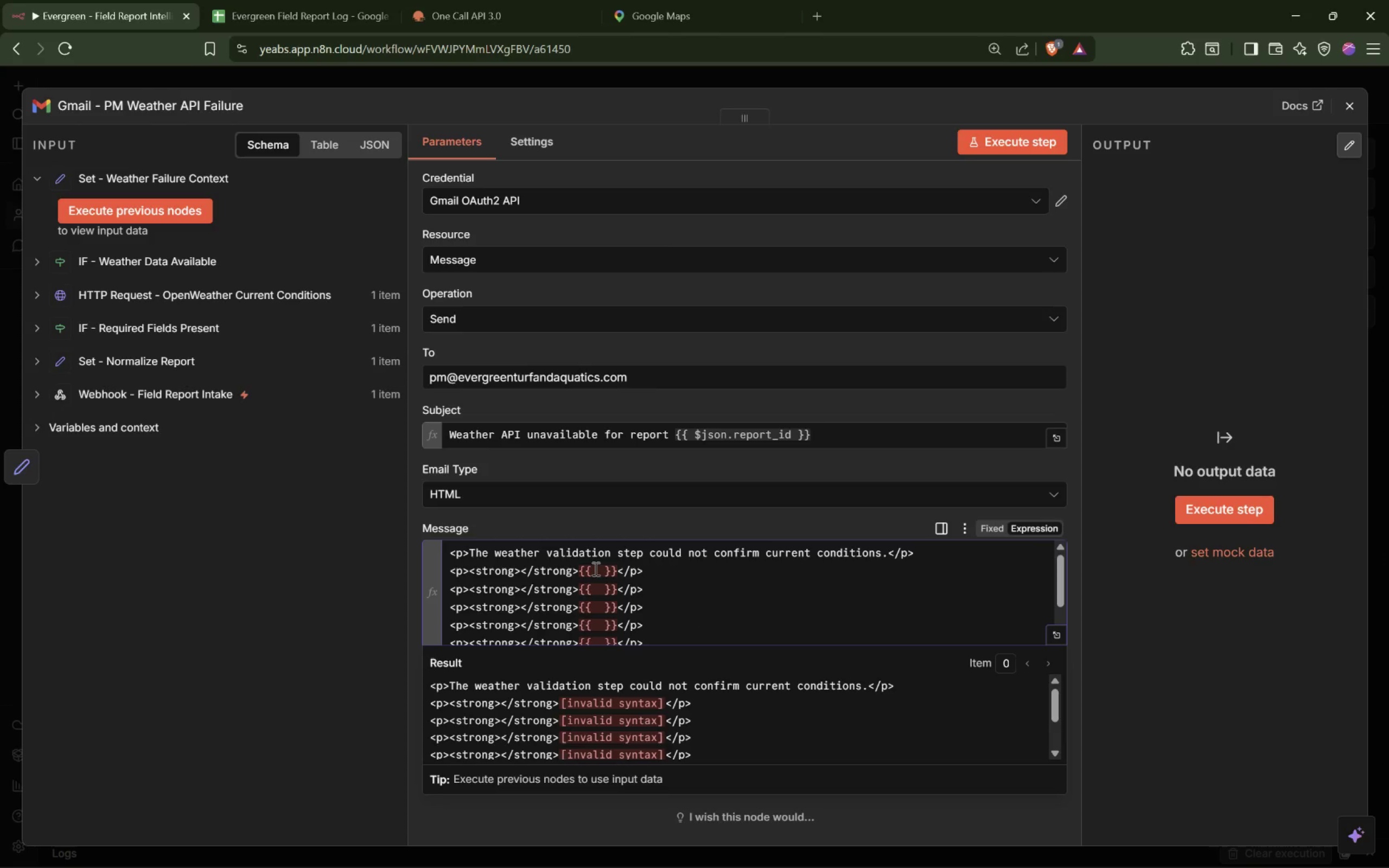 
left_click([597, 570])
 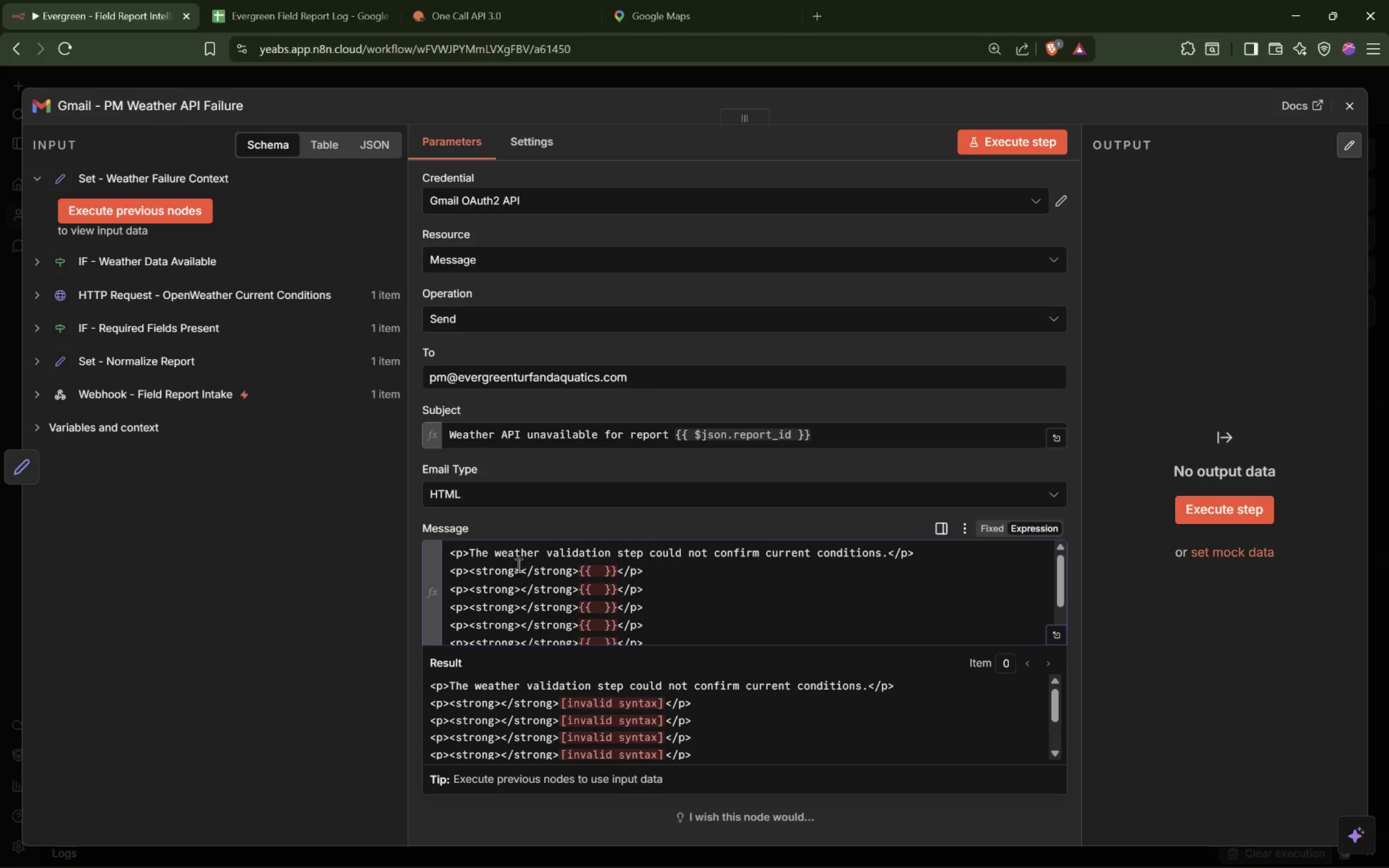 
left_click([523, 569])
 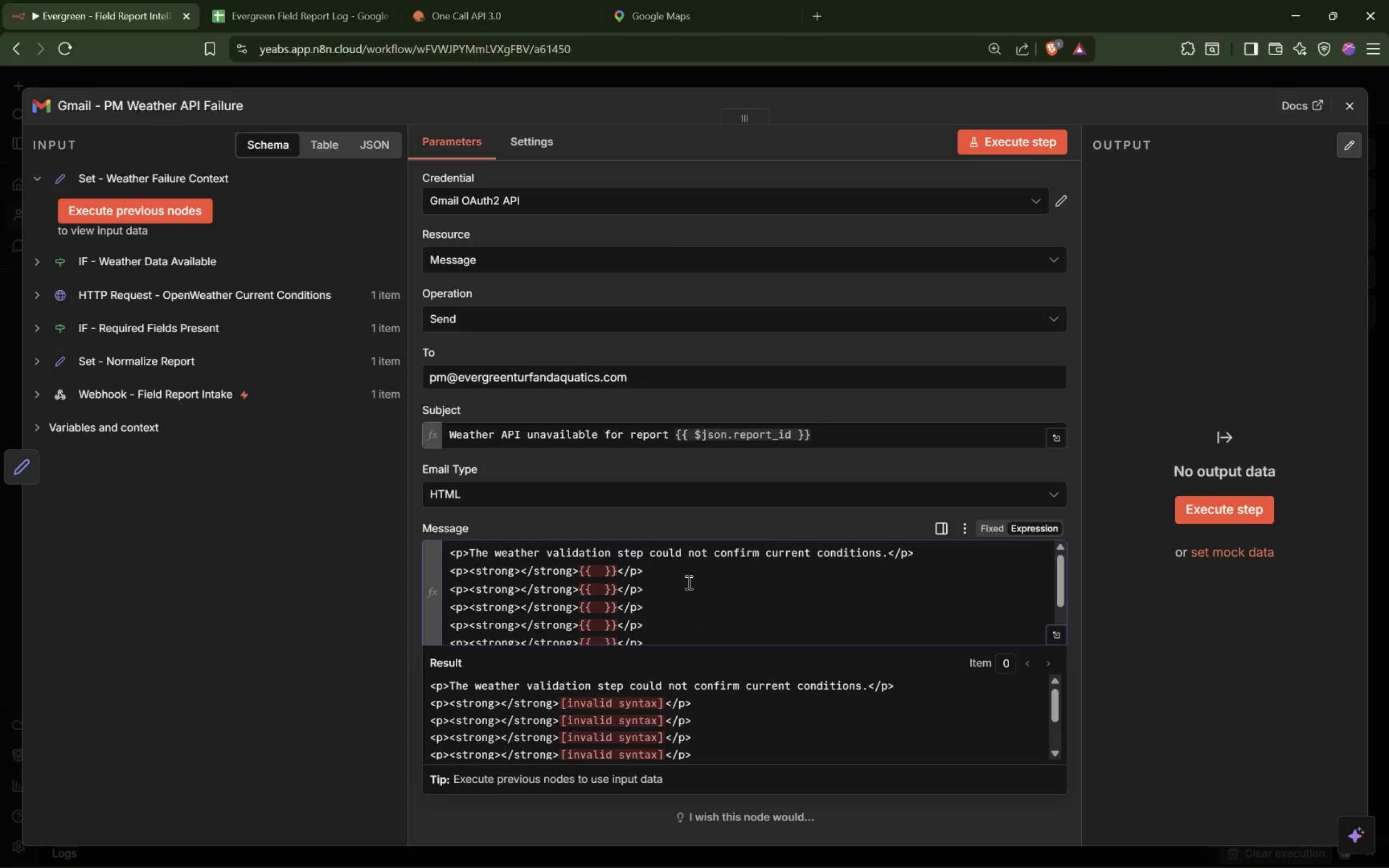 
type(Report ID:)
 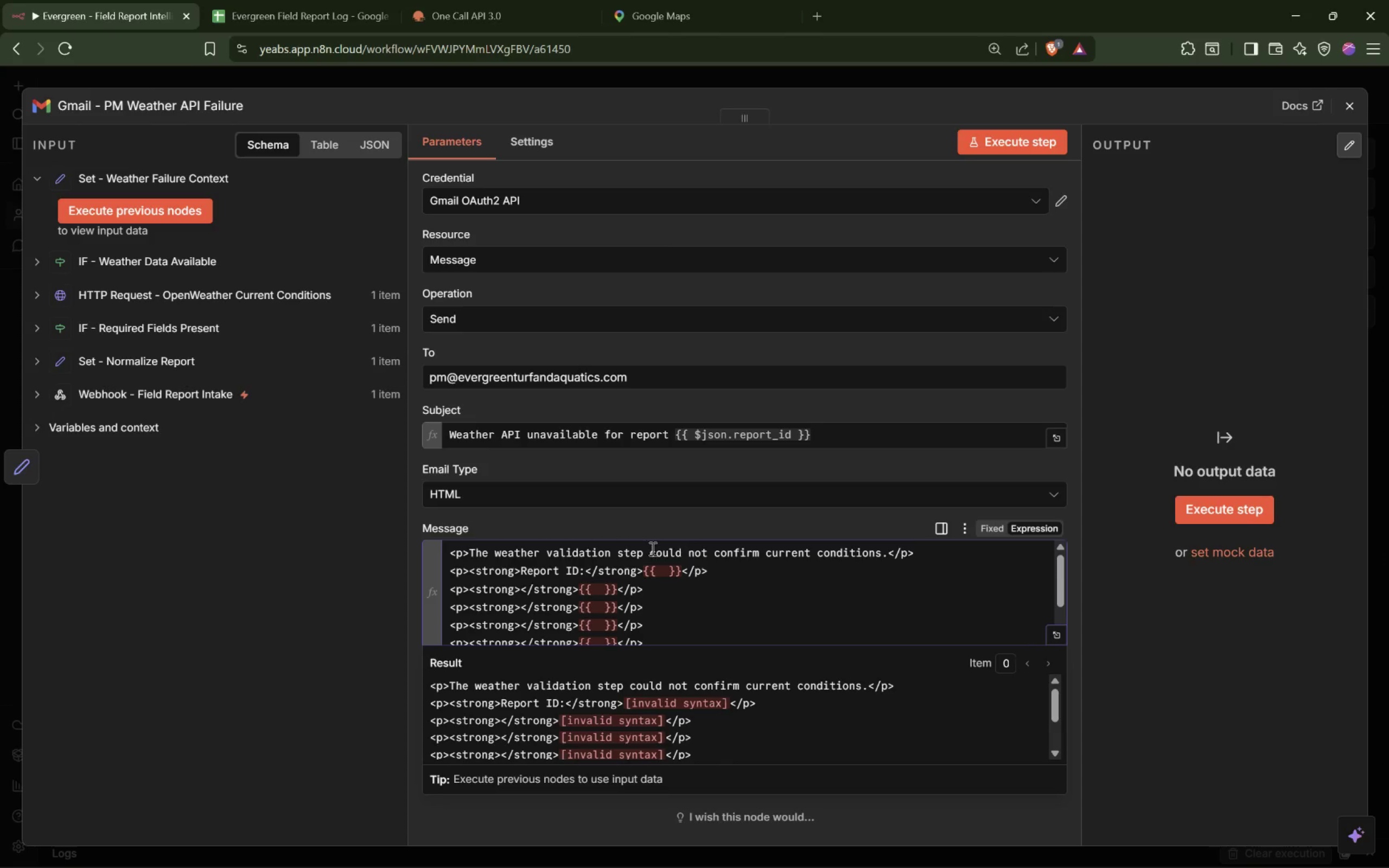 
left_click([660, 568])
 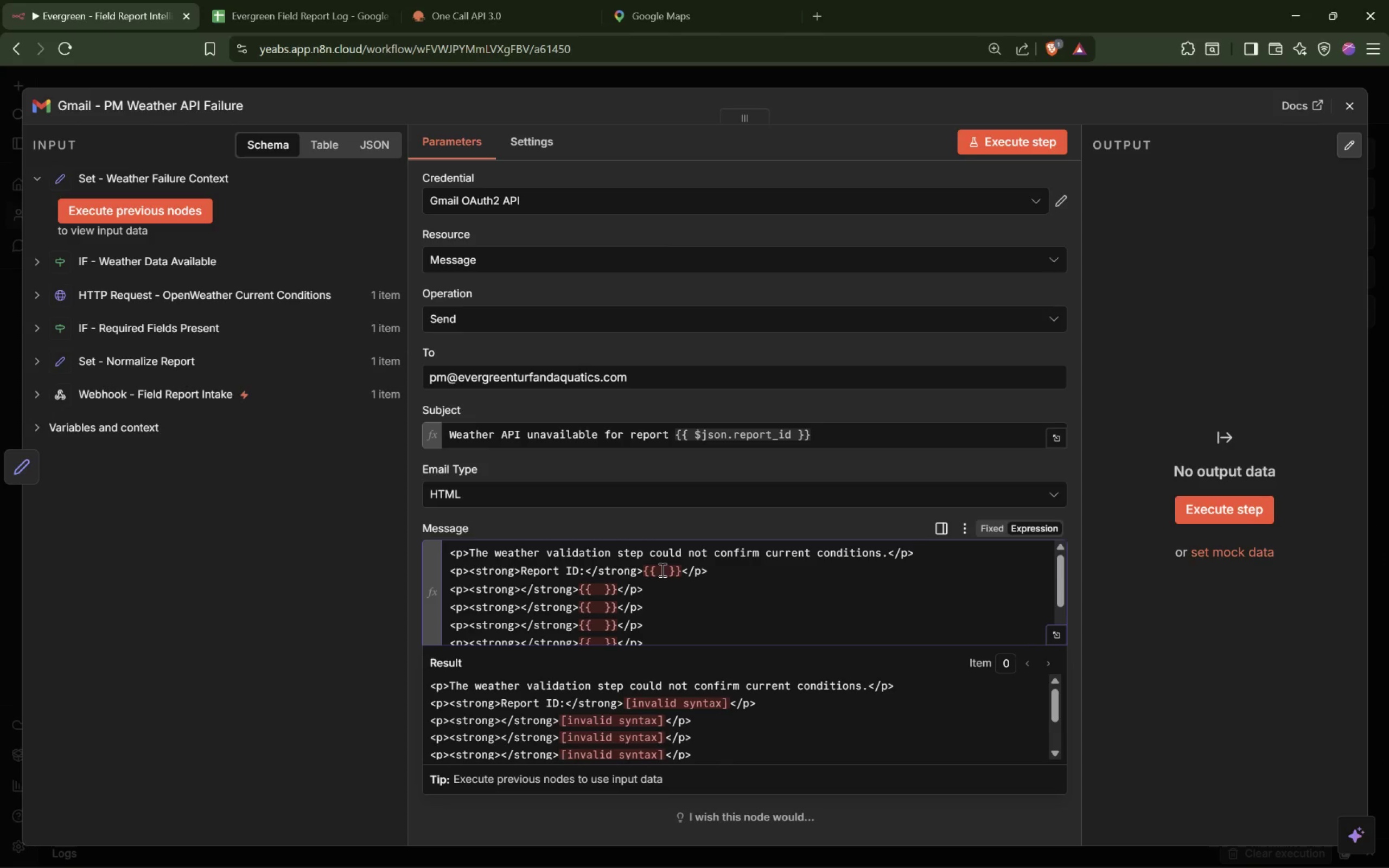 
left_click([662, 569])
 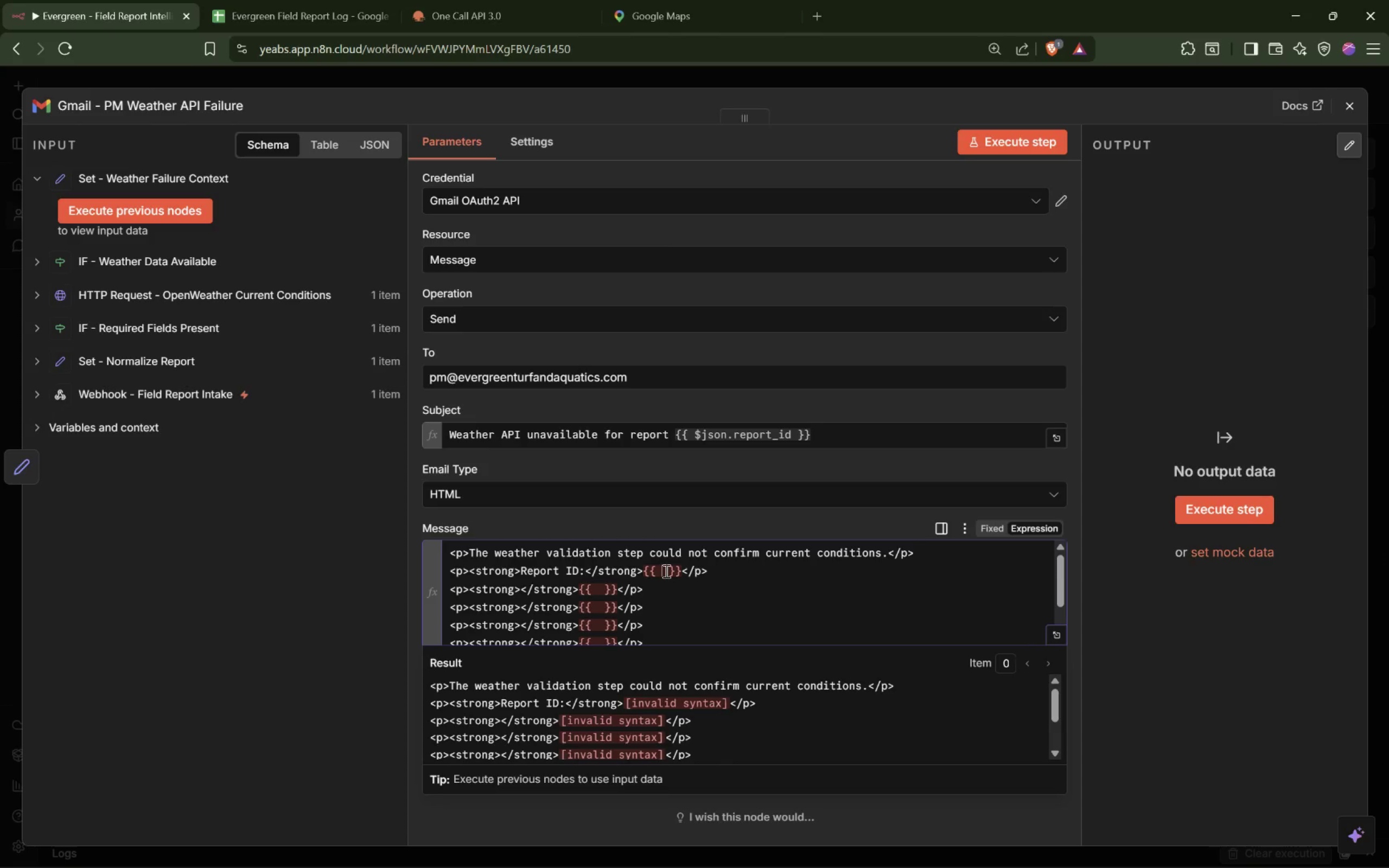 
type($json.report_id)
 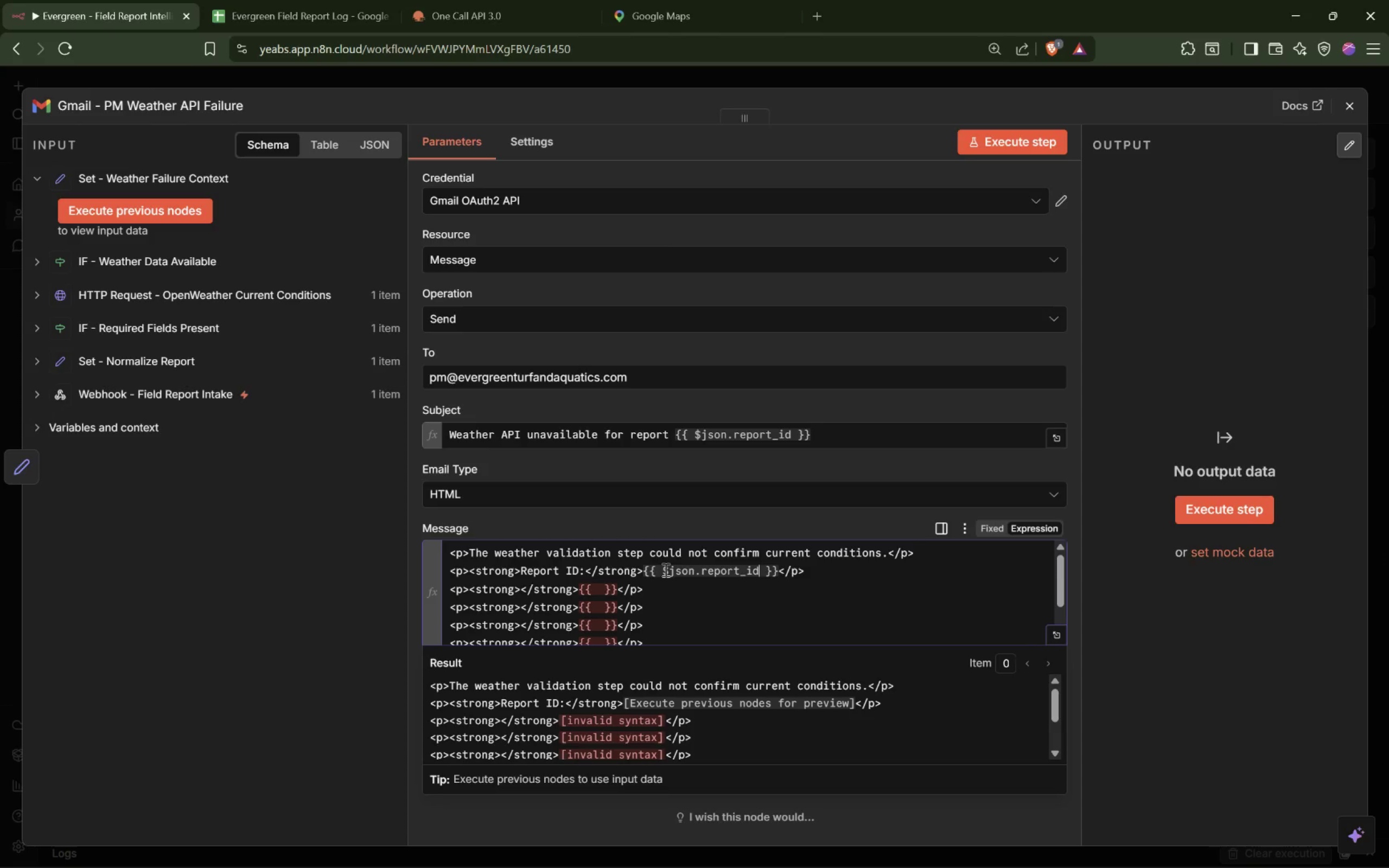 
left_click([521, 590])
 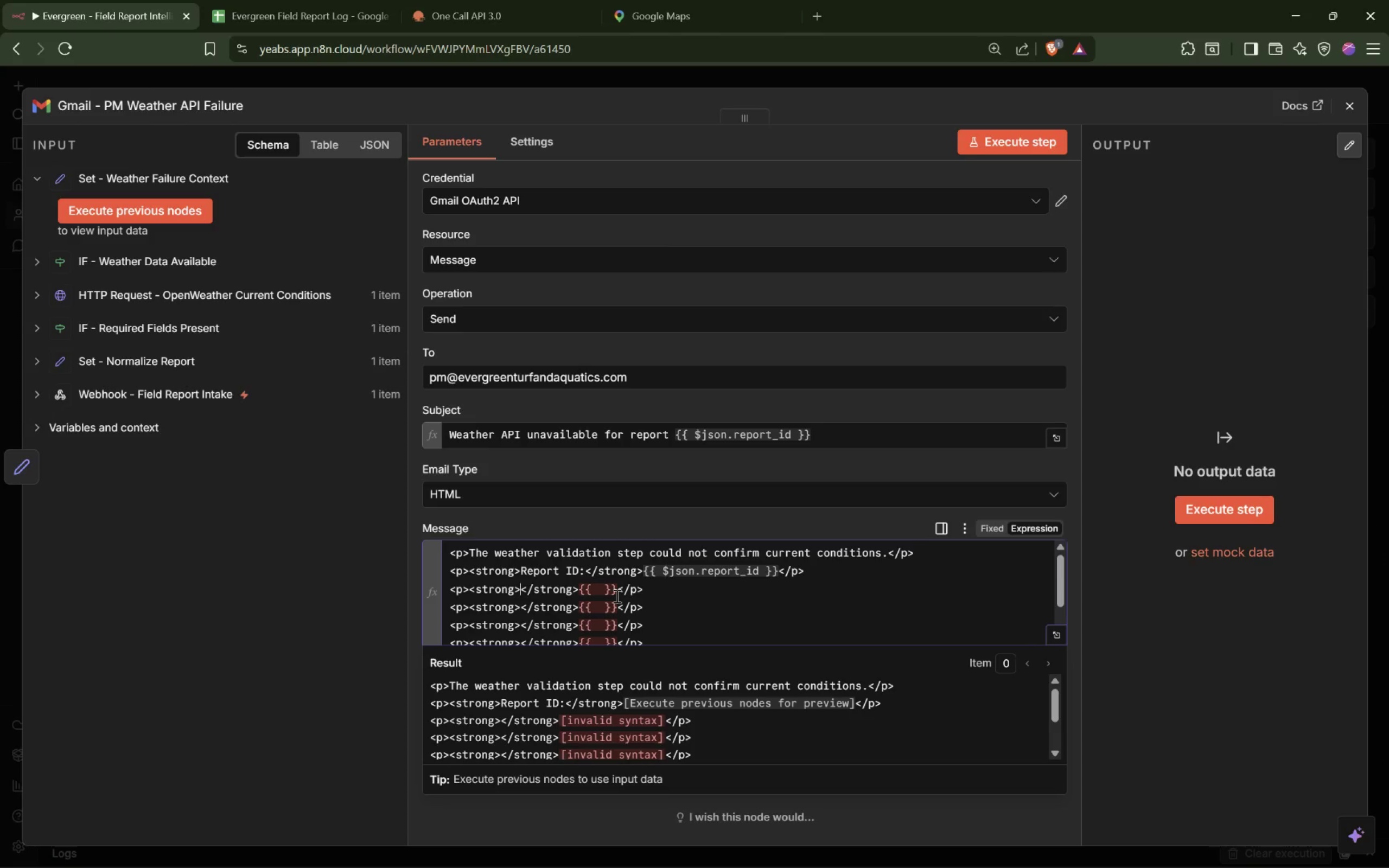 
type(Technician:)
 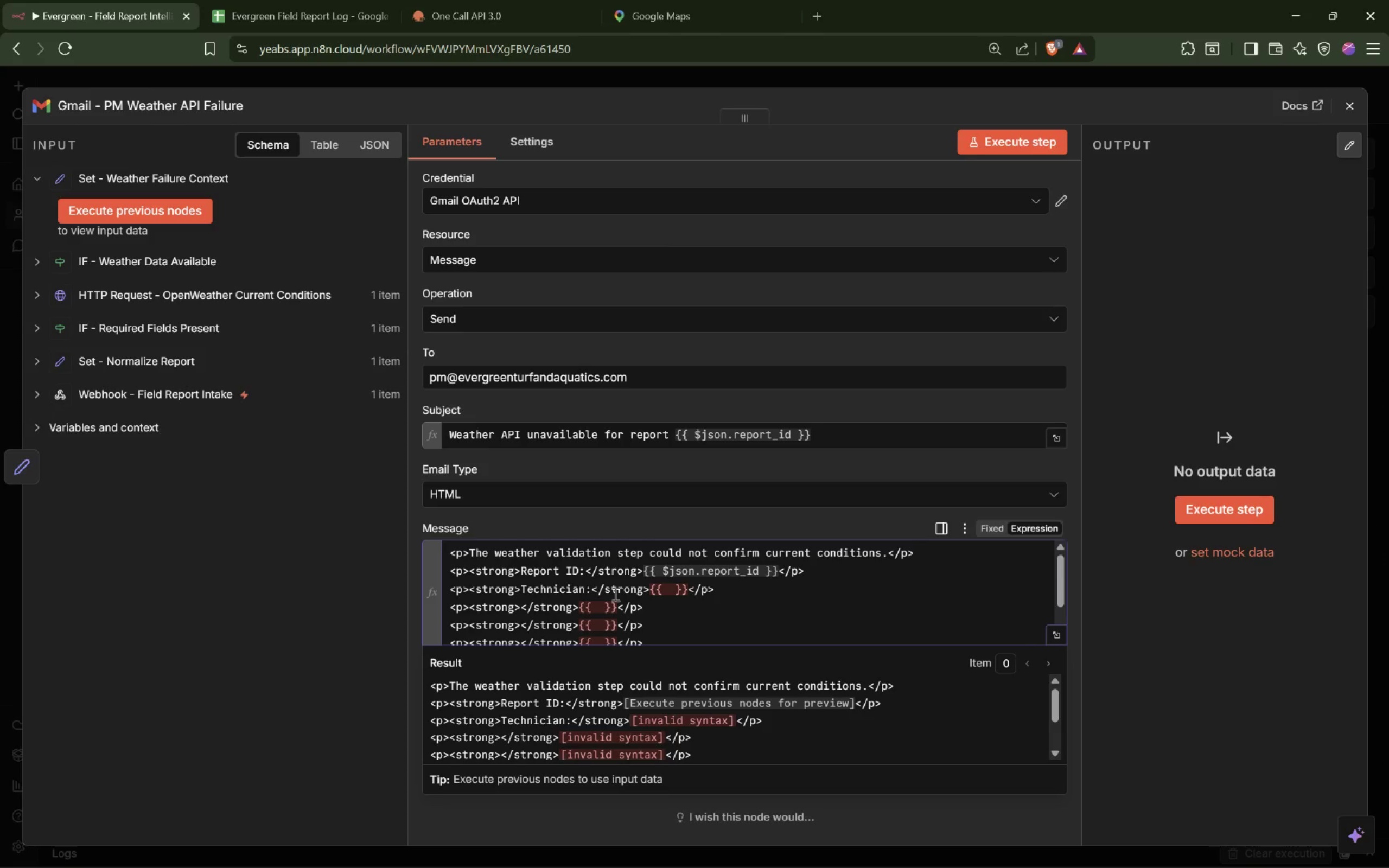 
wait(5.03)
 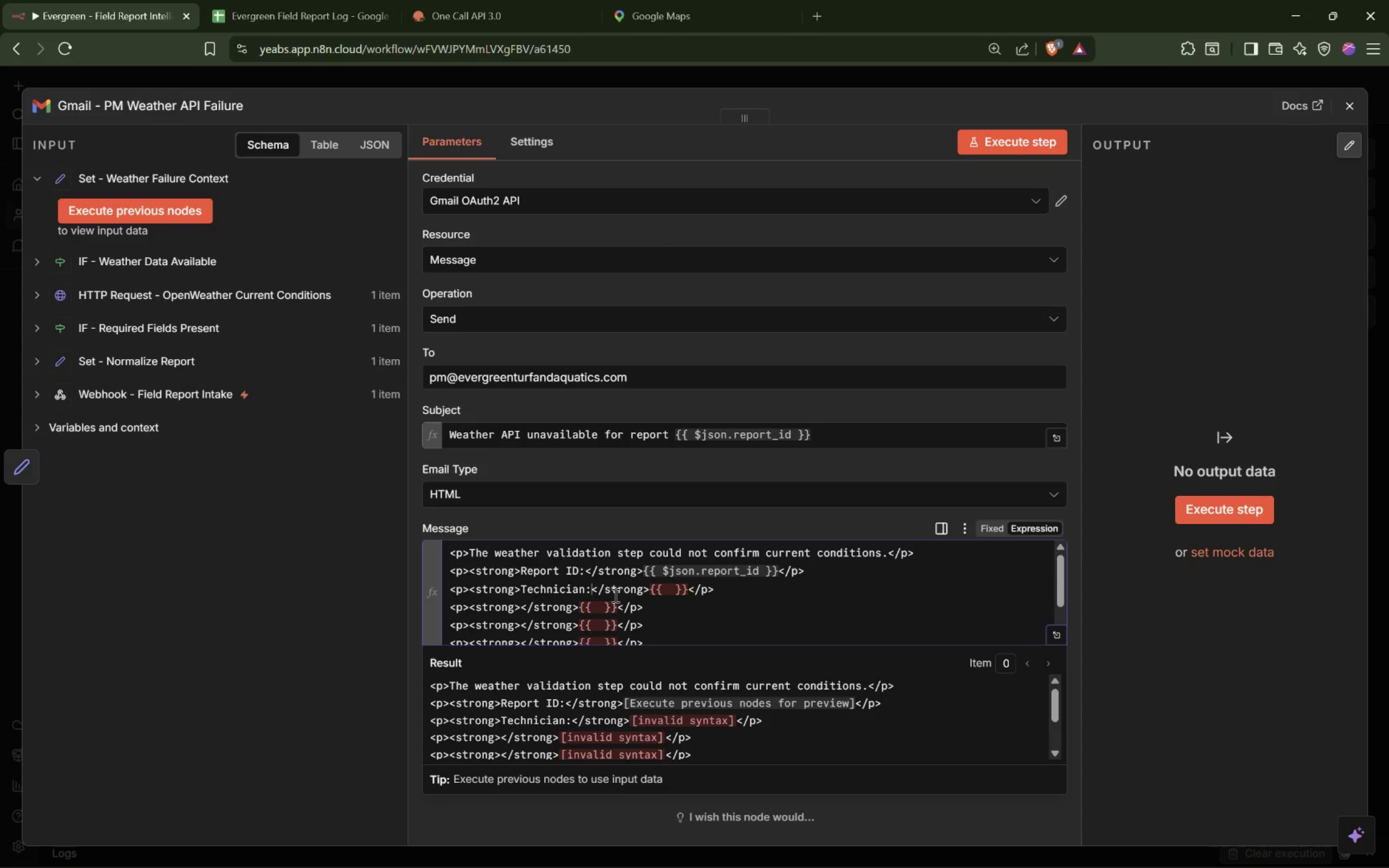 
left_click([668, 589])
 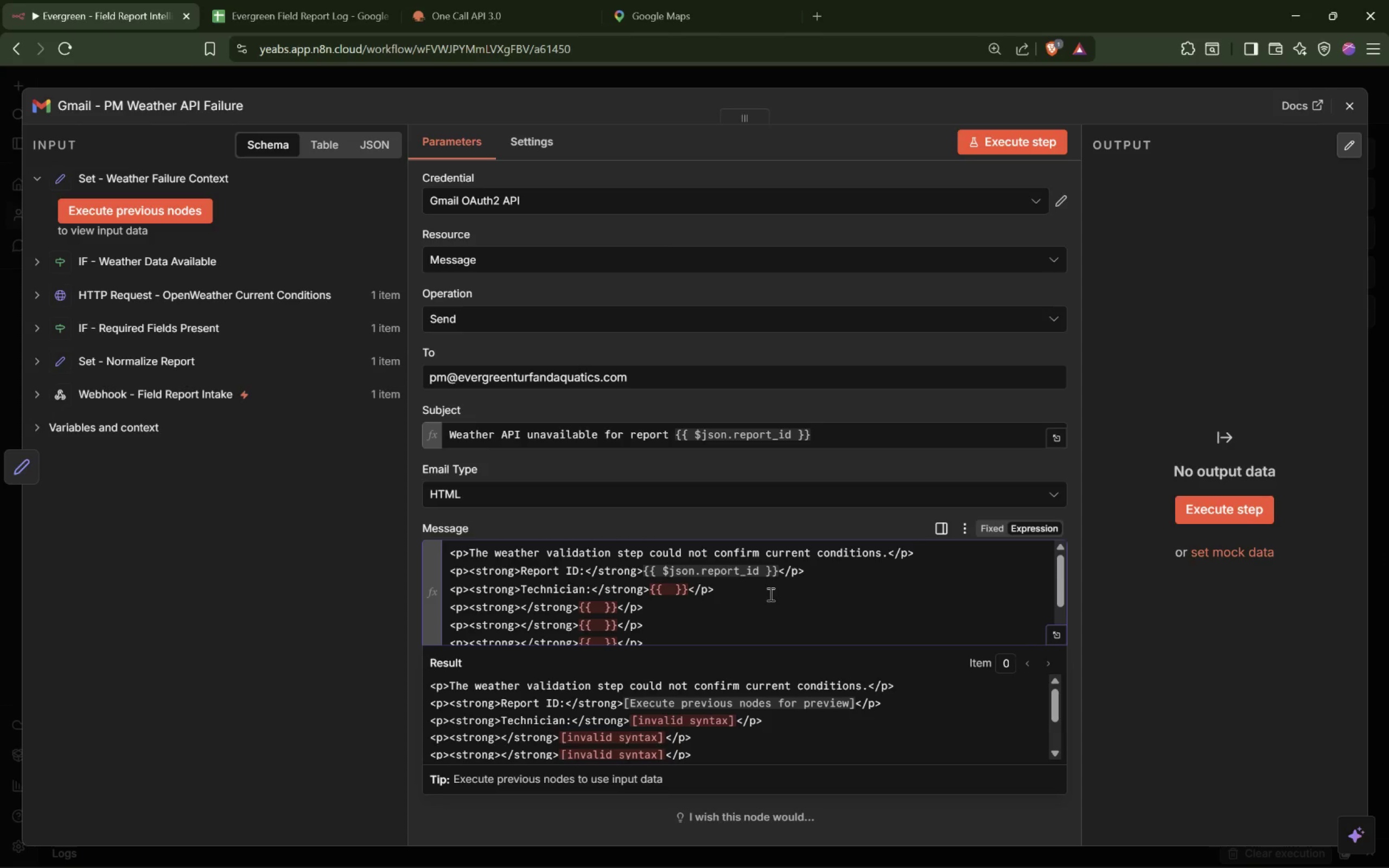 
type($json.technician_name)
 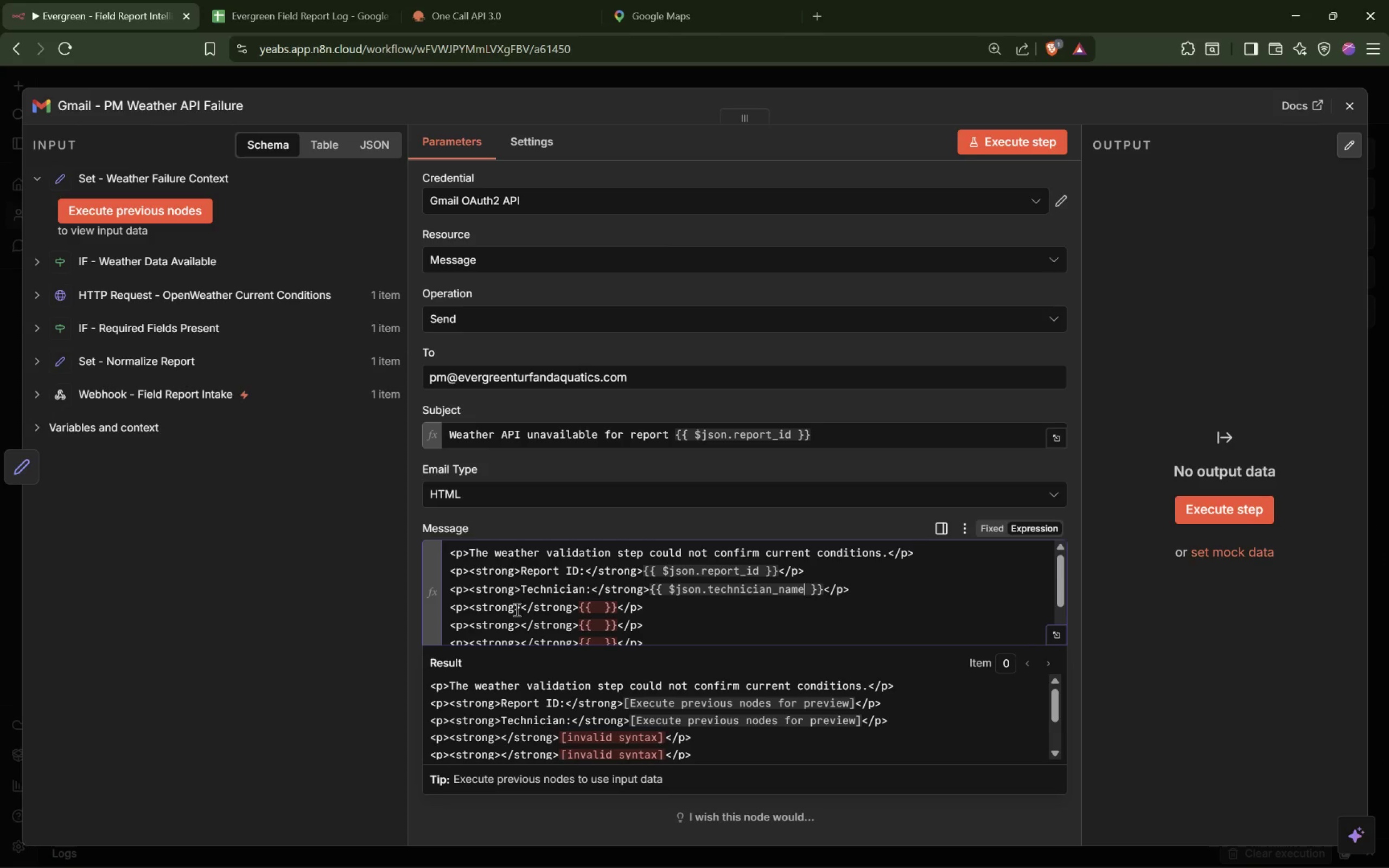 
left_click([519, 609])
 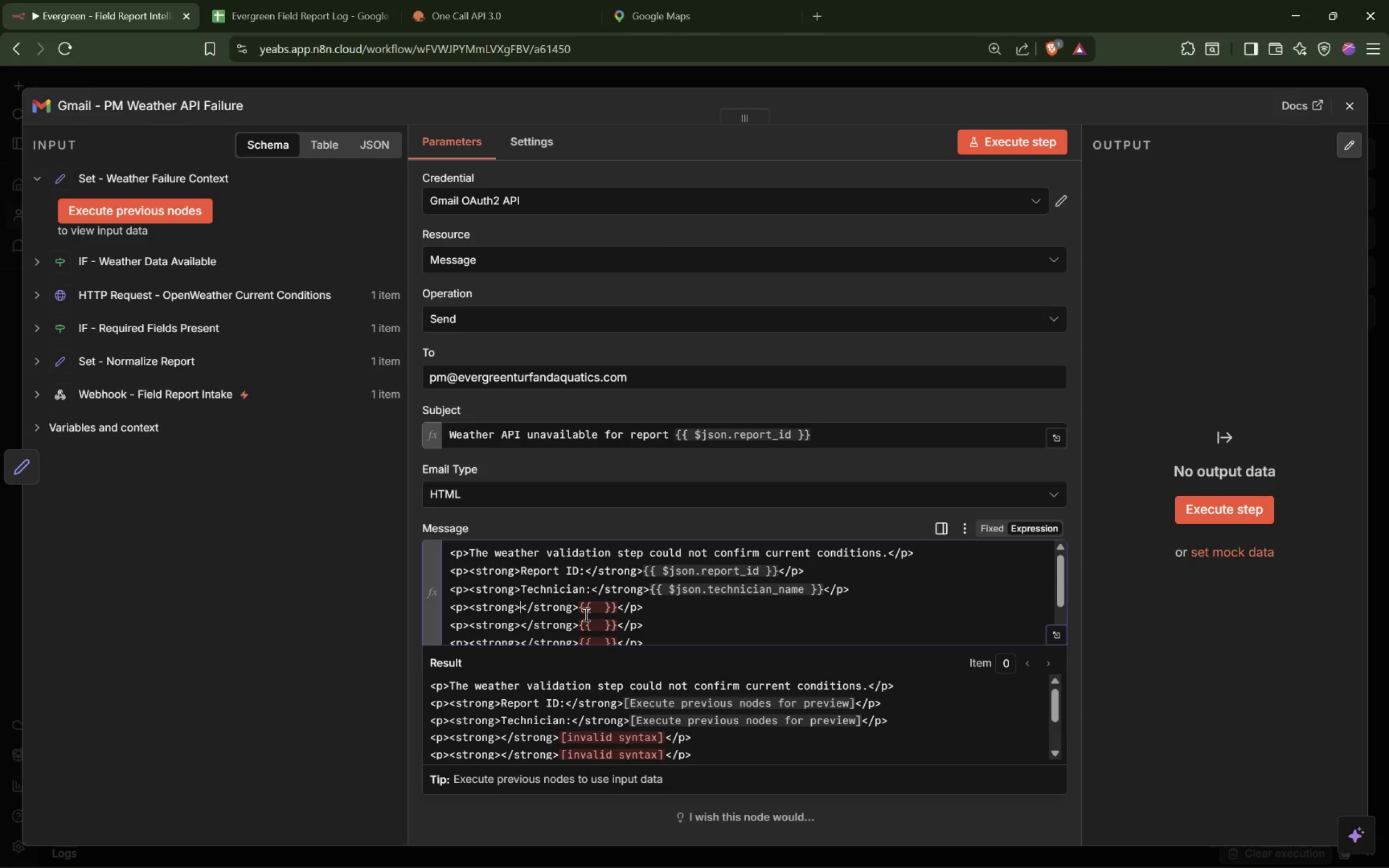 
type(Service Category: )
key(Backspace)
 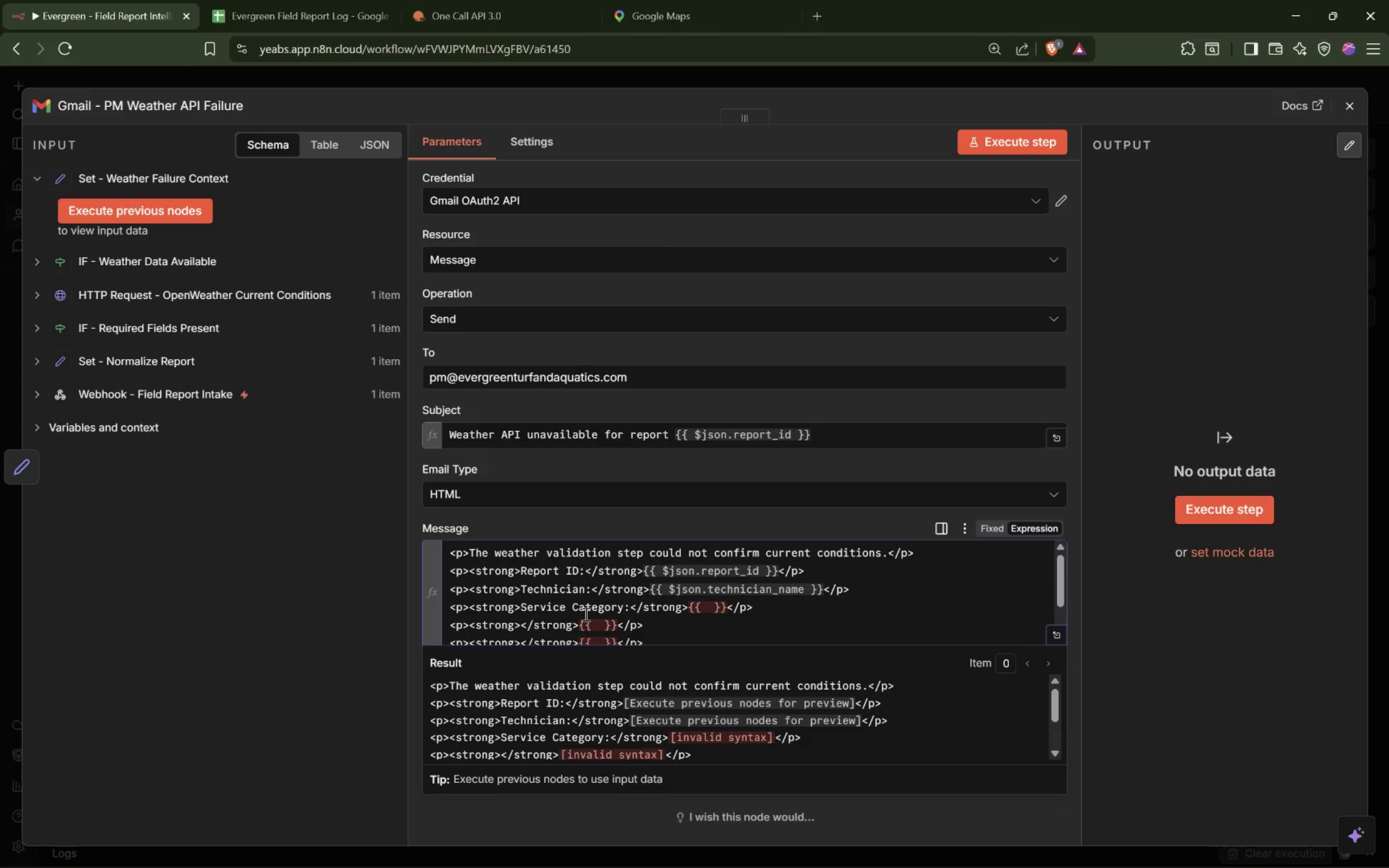 
left_click([707, 611])
 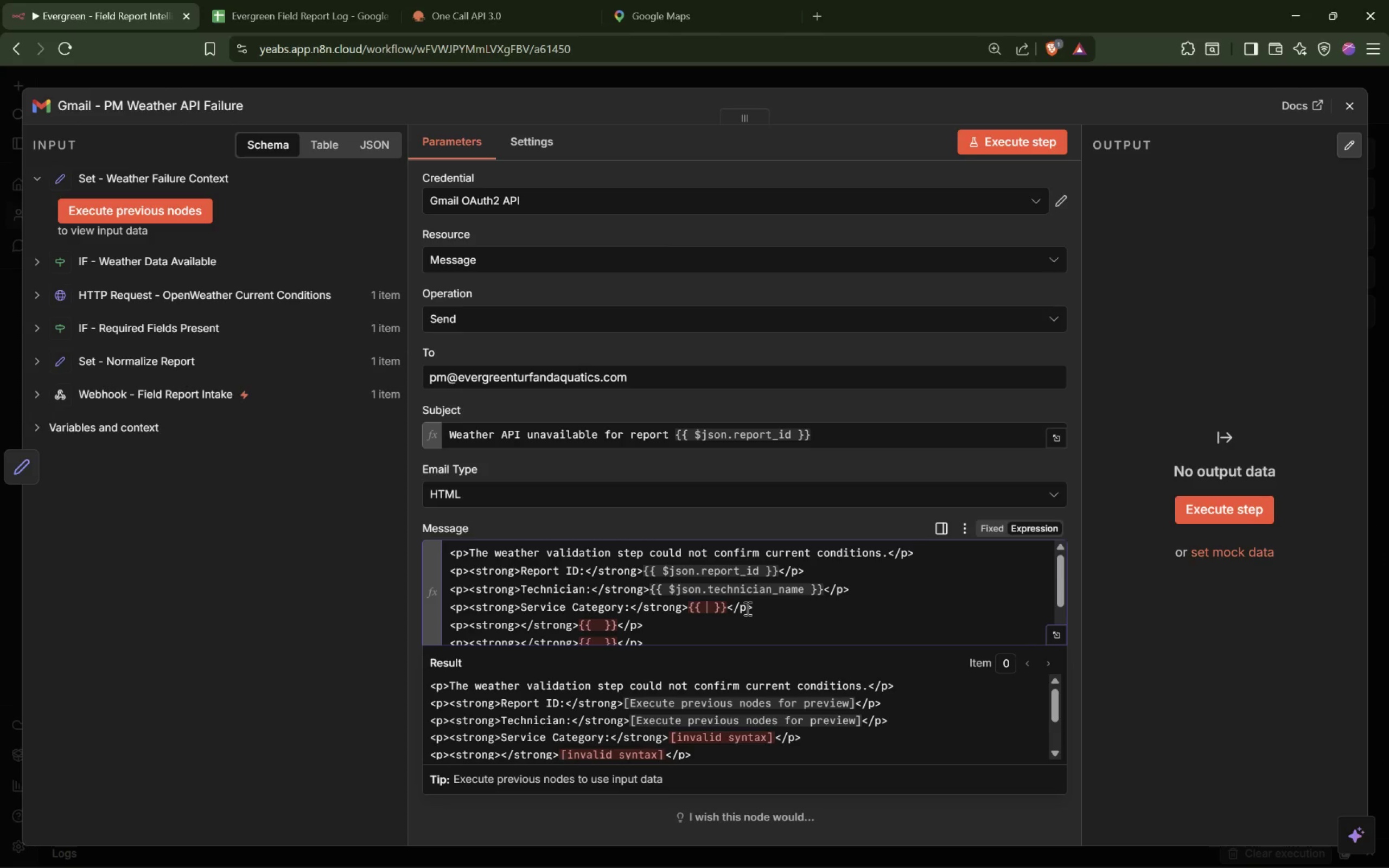 
type($json.service_category)
 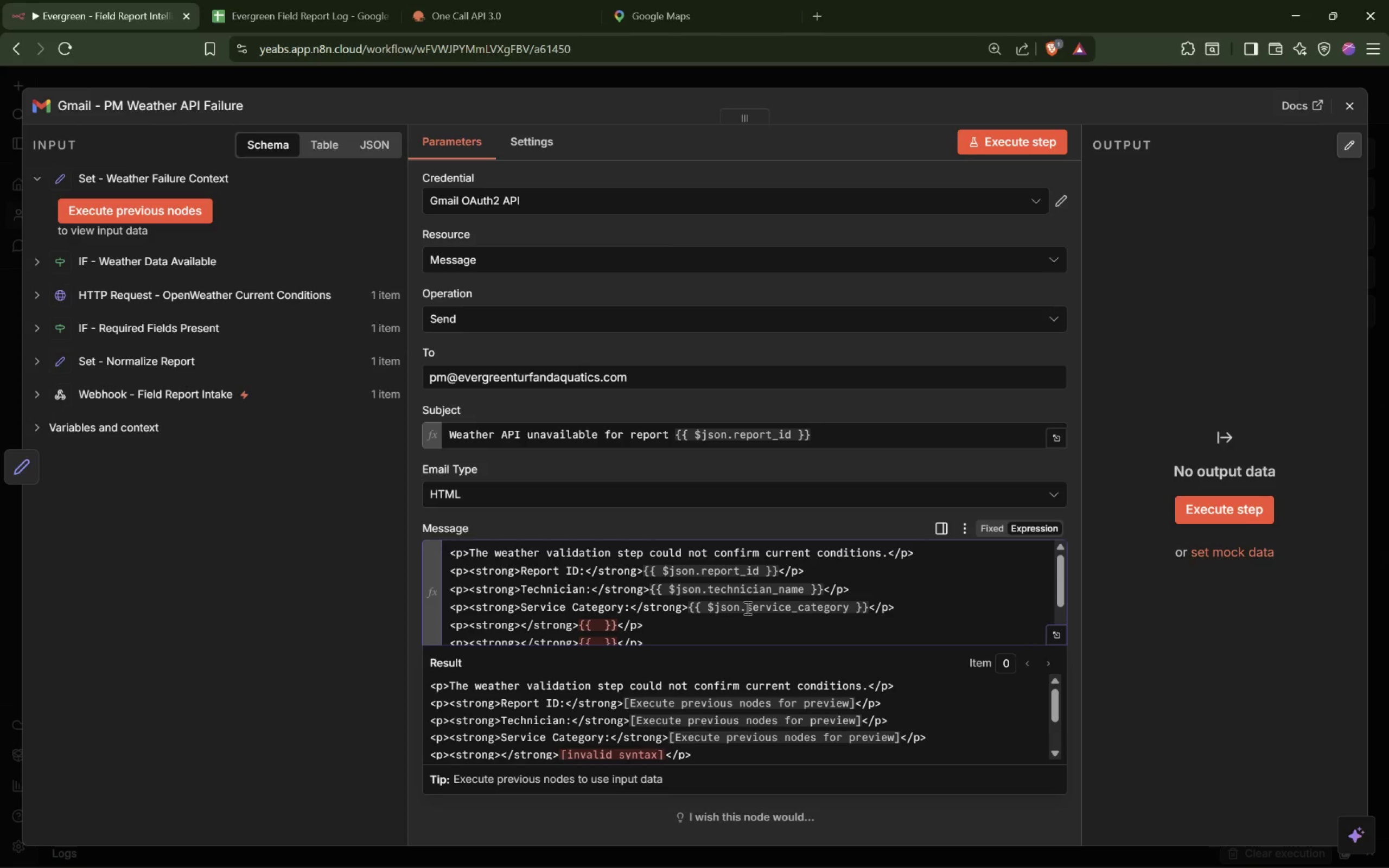 
wait(16.83)
 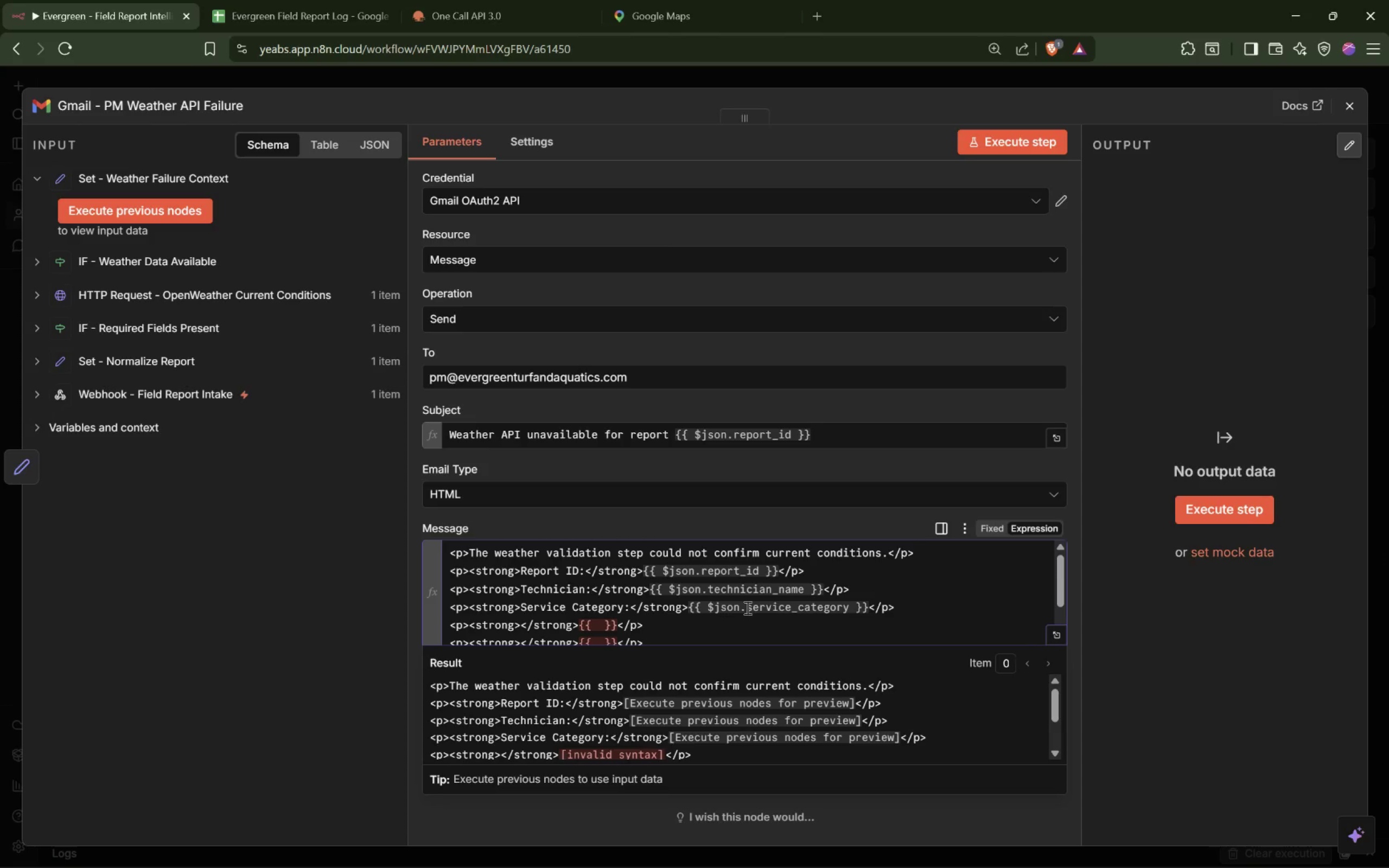 
scroll: coordinate [789, 589], scroll_direction: down, amount: 1.0
 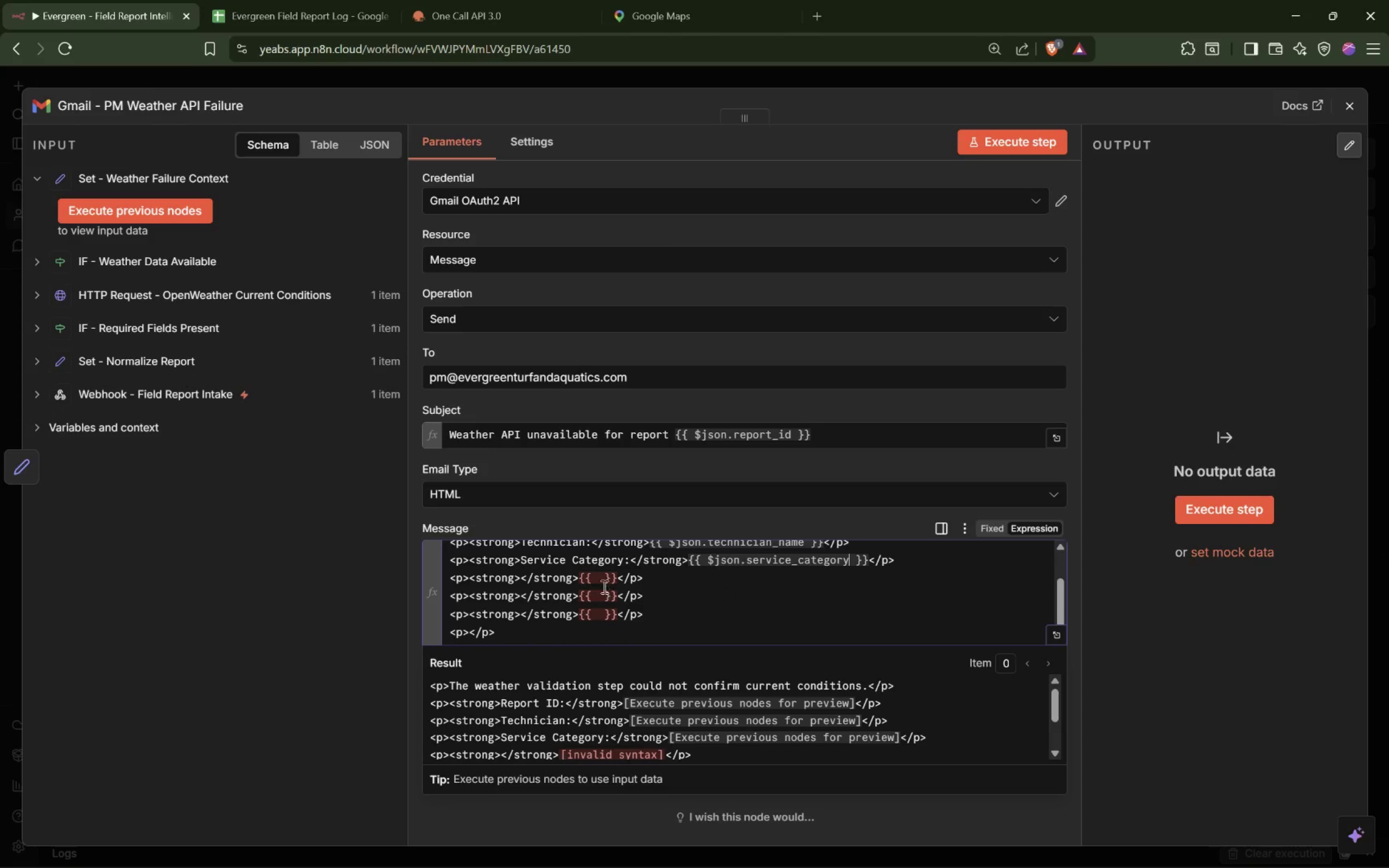 
left_click([598, 578])
 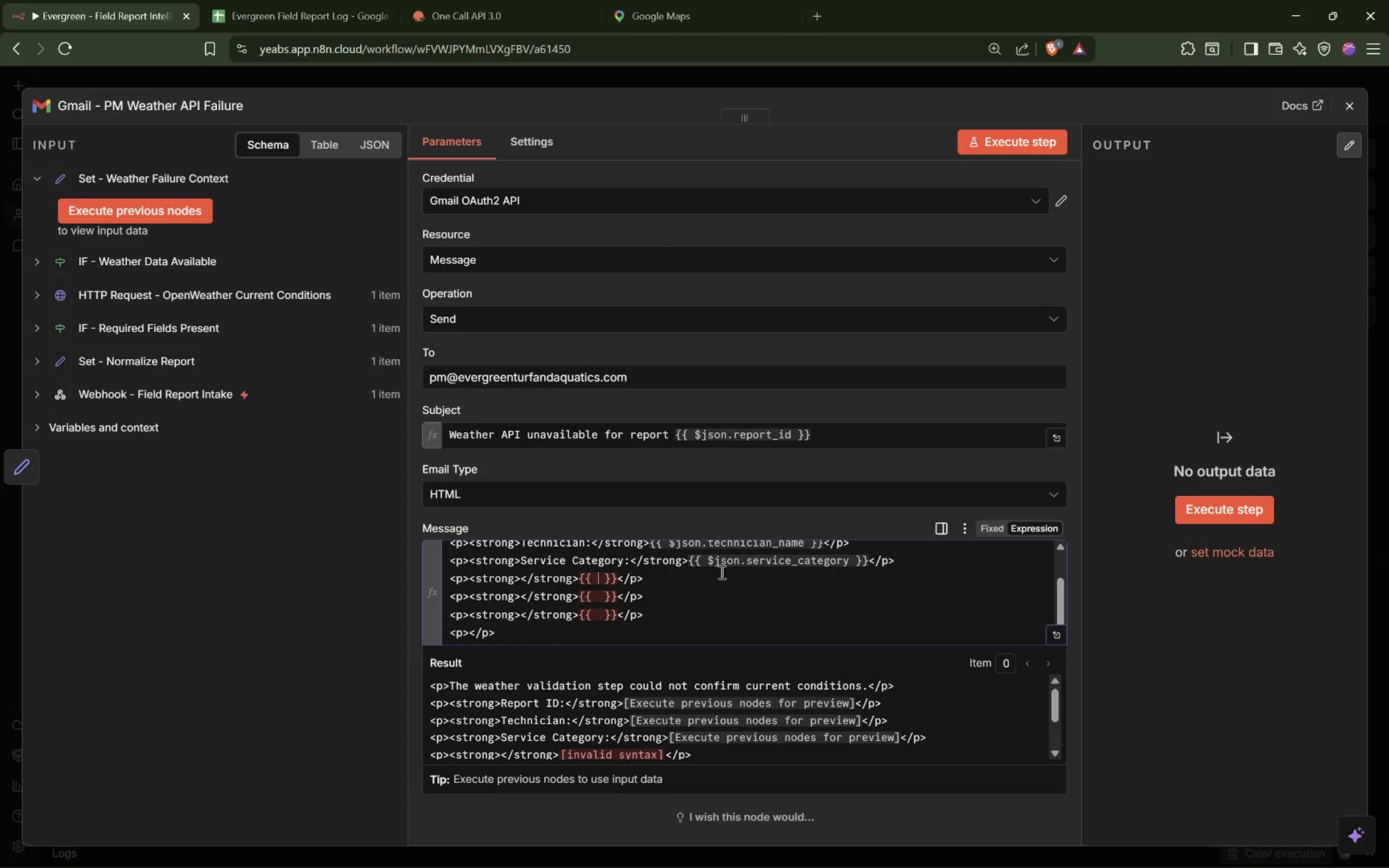 
type($json.)
 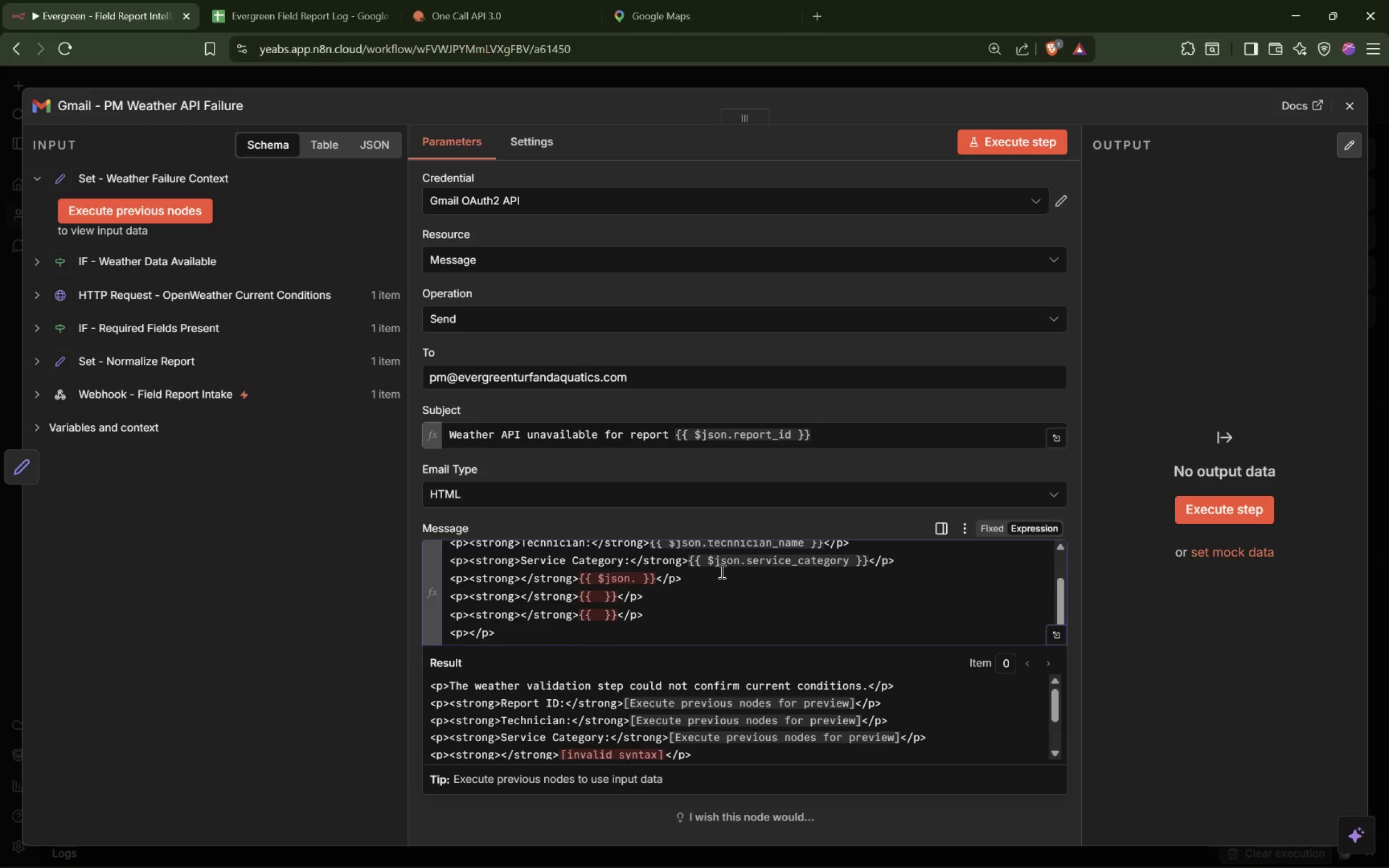 
wait(7.33)
 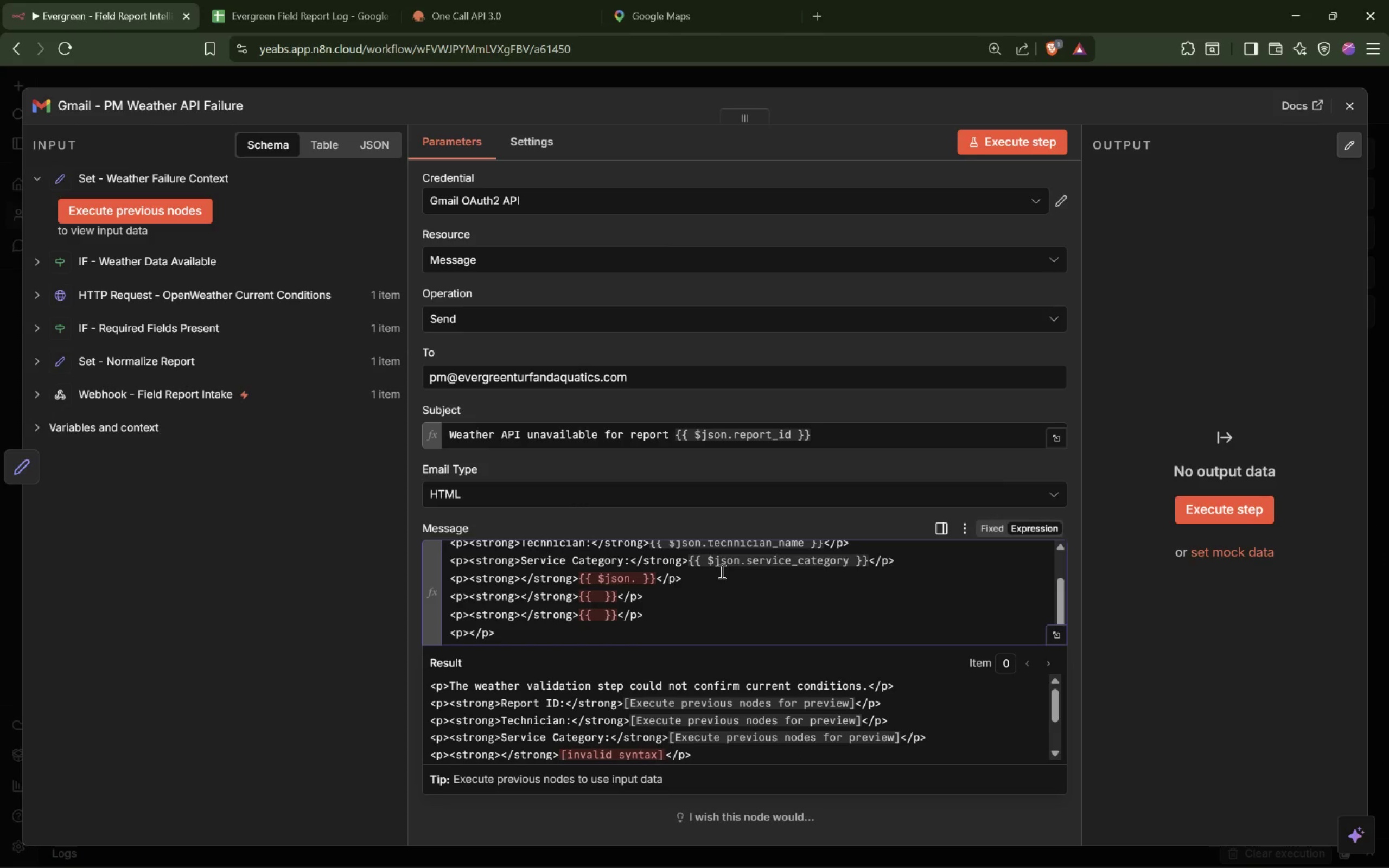 
type(property_address)
 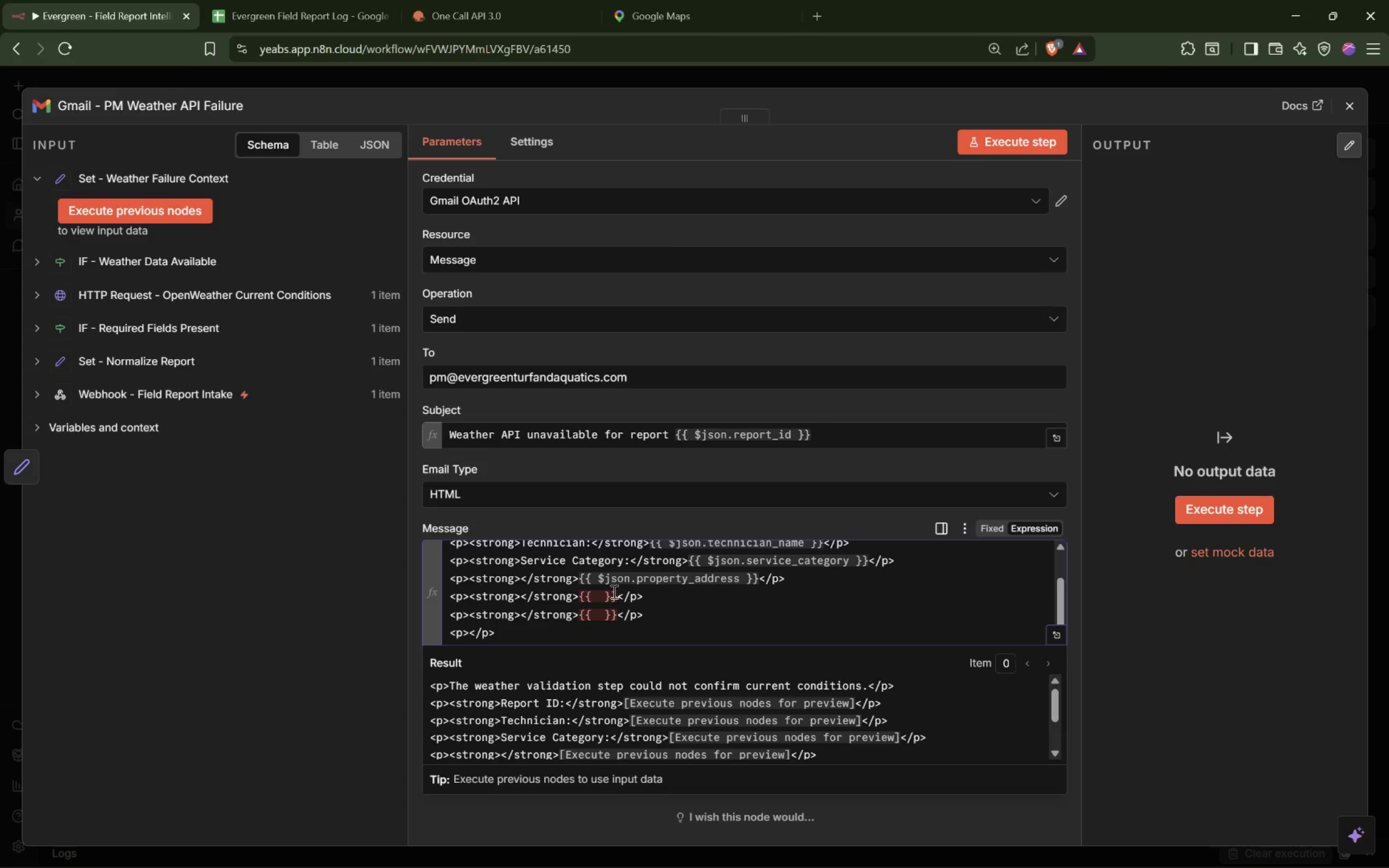 
wait(8.39)
 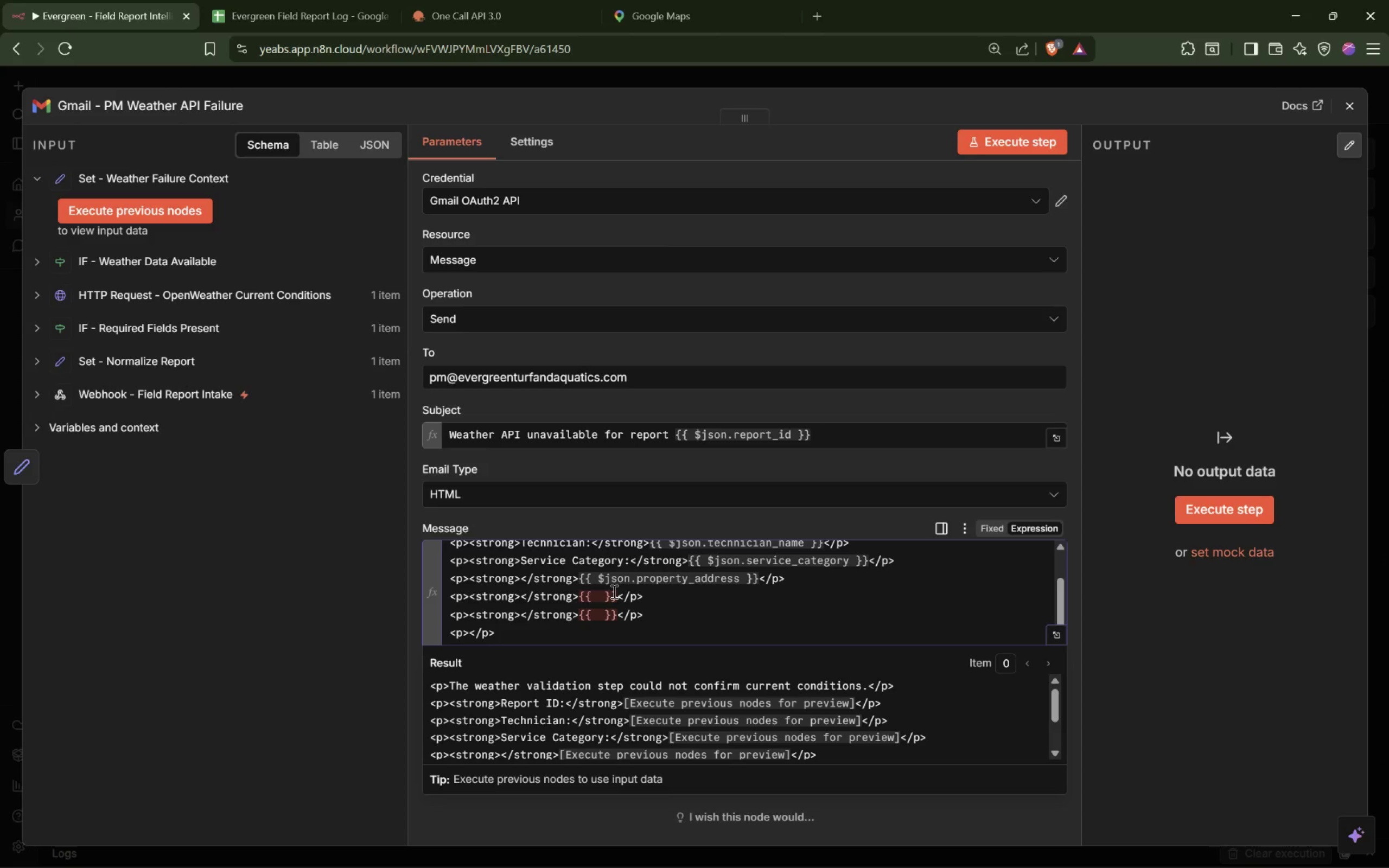 
type(Address:)
 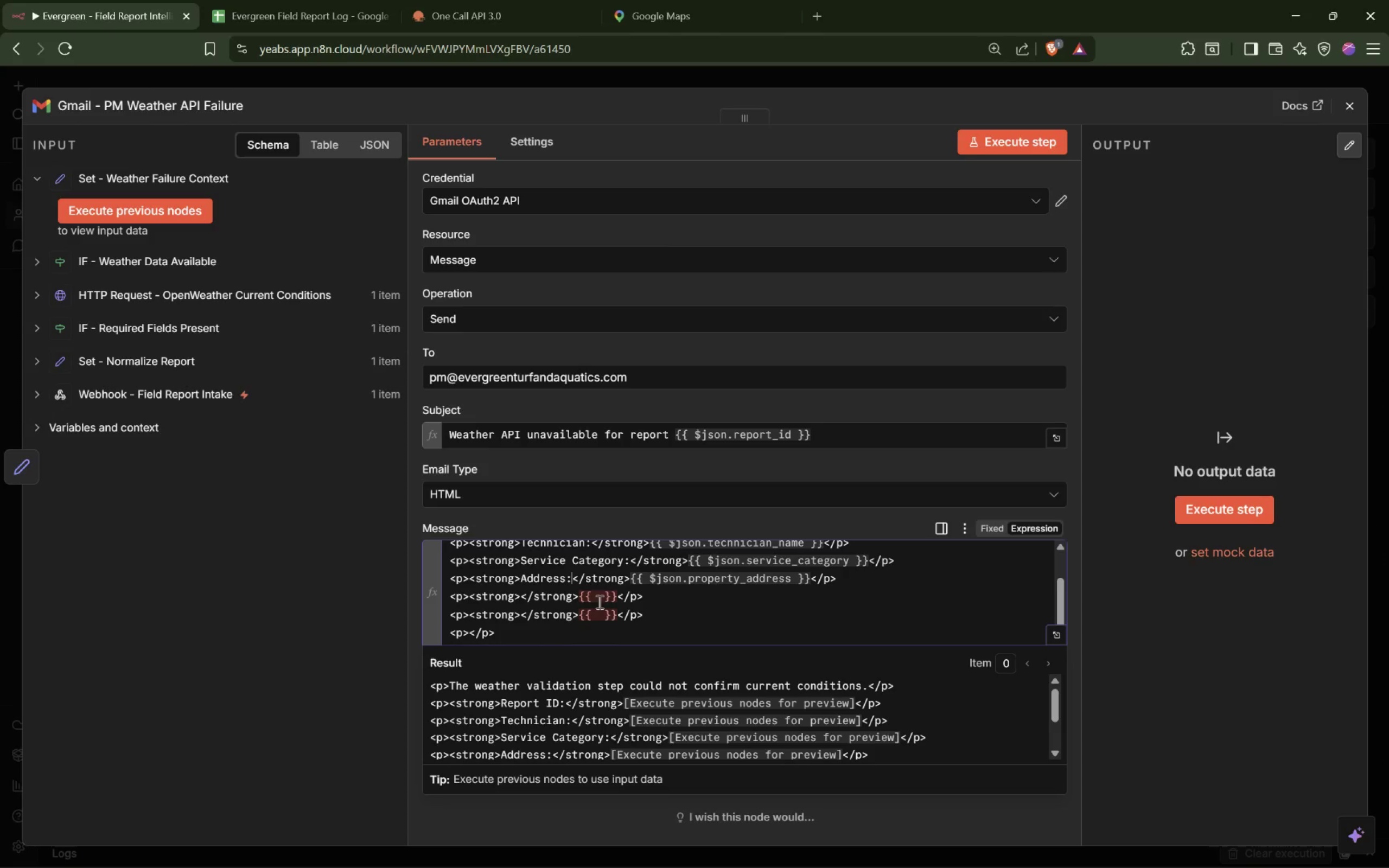 
left_click([521, 593])
 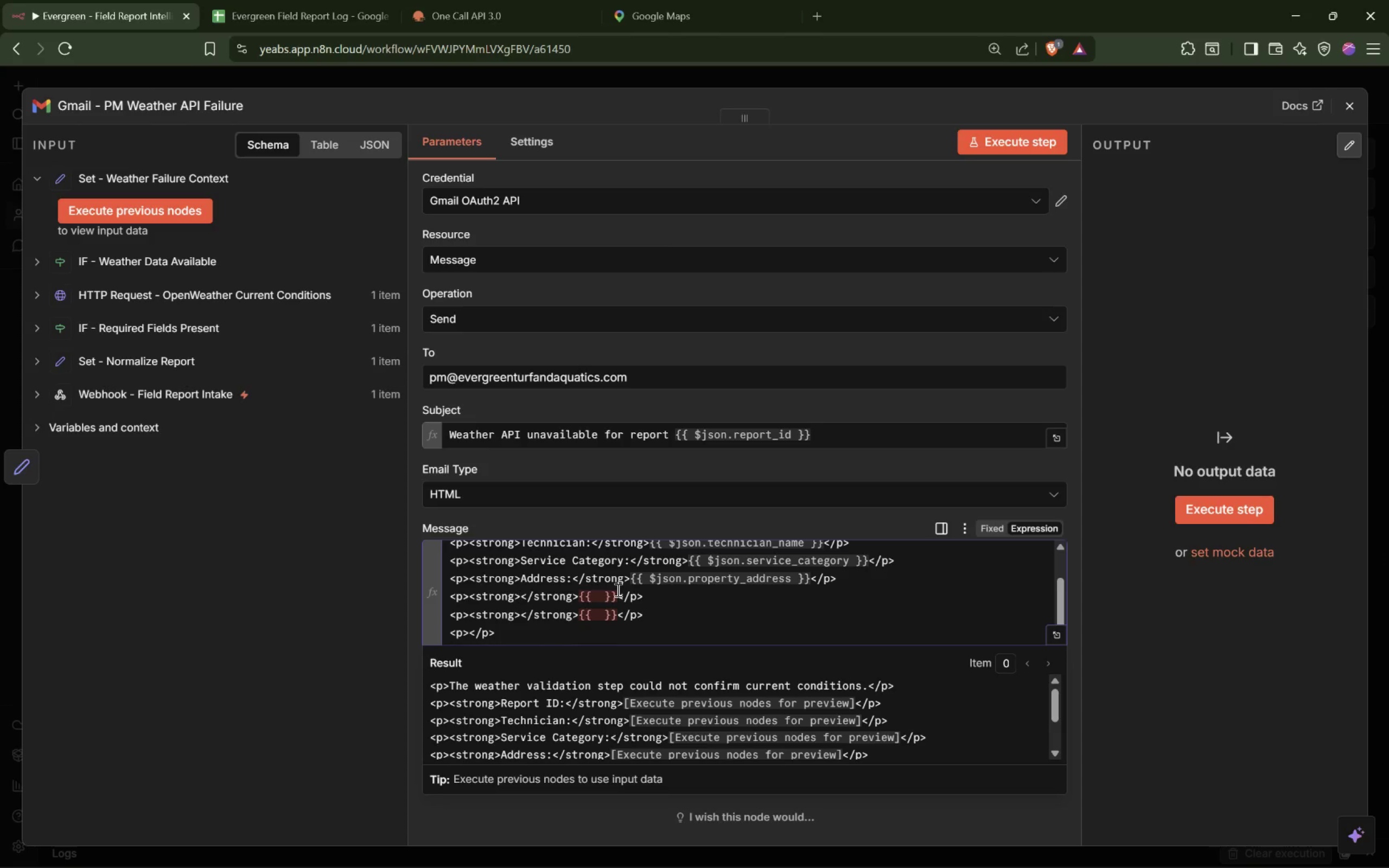 
type(Weather Clain)
key(Backspace)
type(m )
key(Backspace)
type(: )
key(Backspace)
 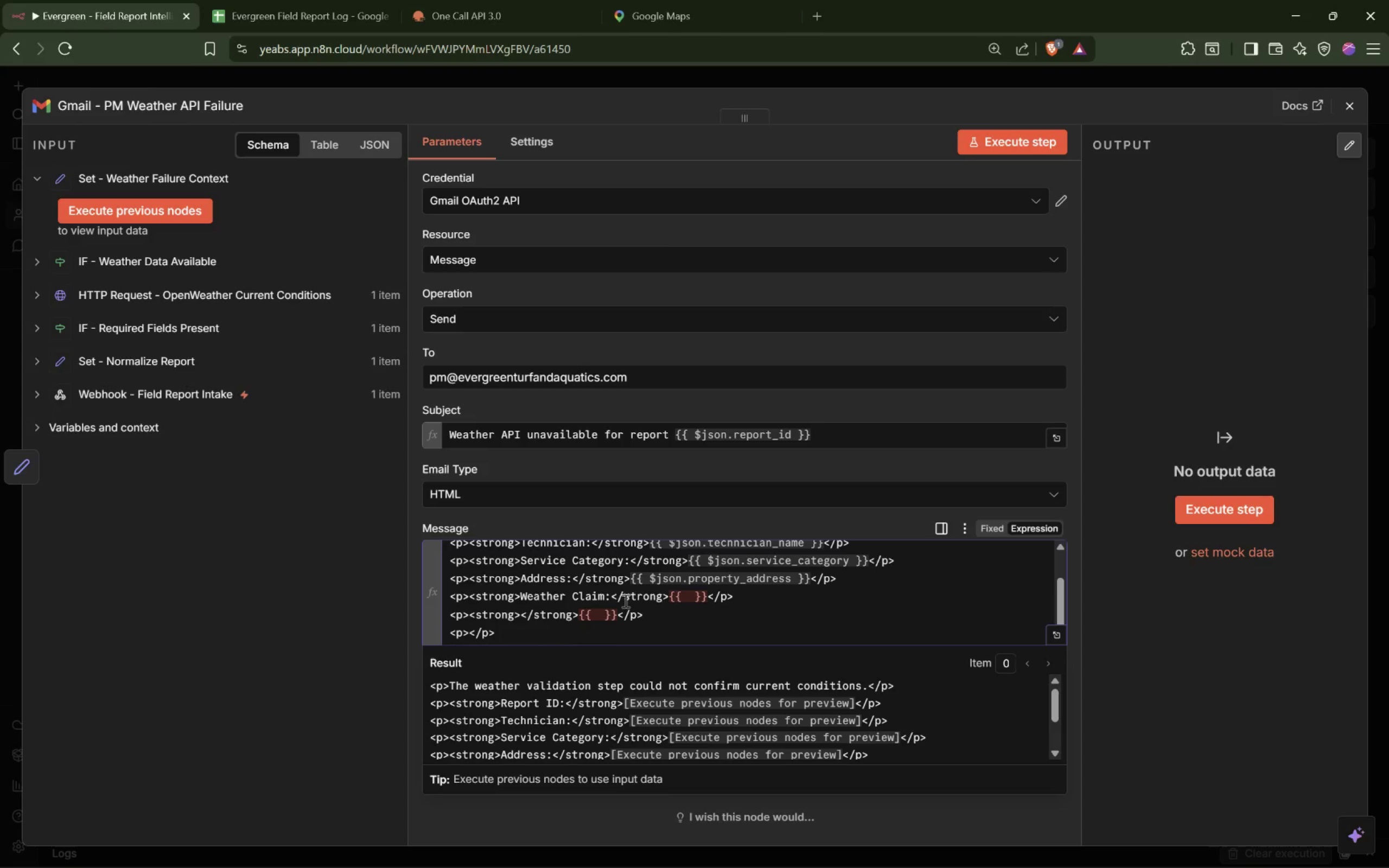 
left_click([689, 593])
 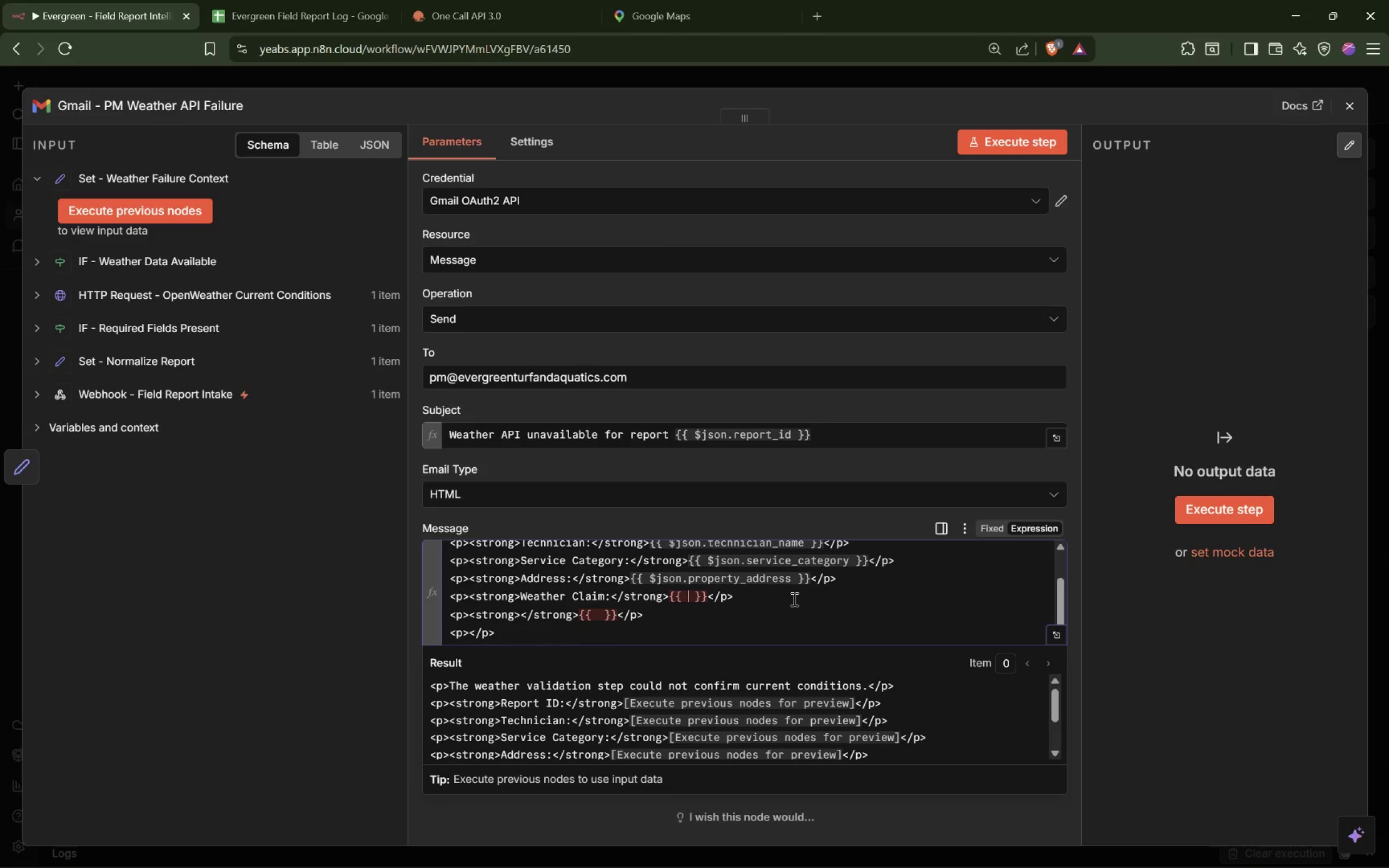 
type($json.wa)
key(Backspace)
type(eather_claimed)
 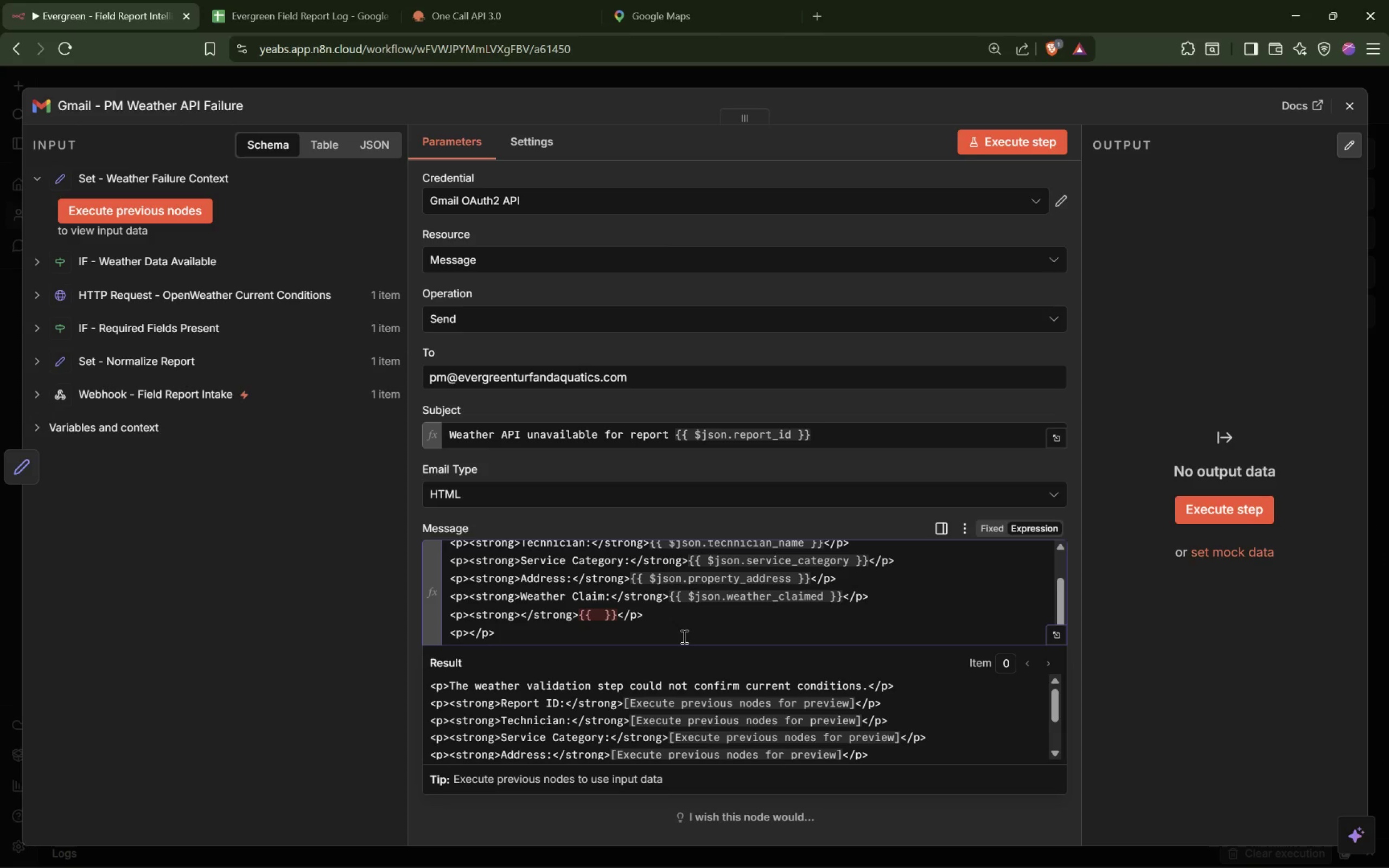 
wait(26.67)
 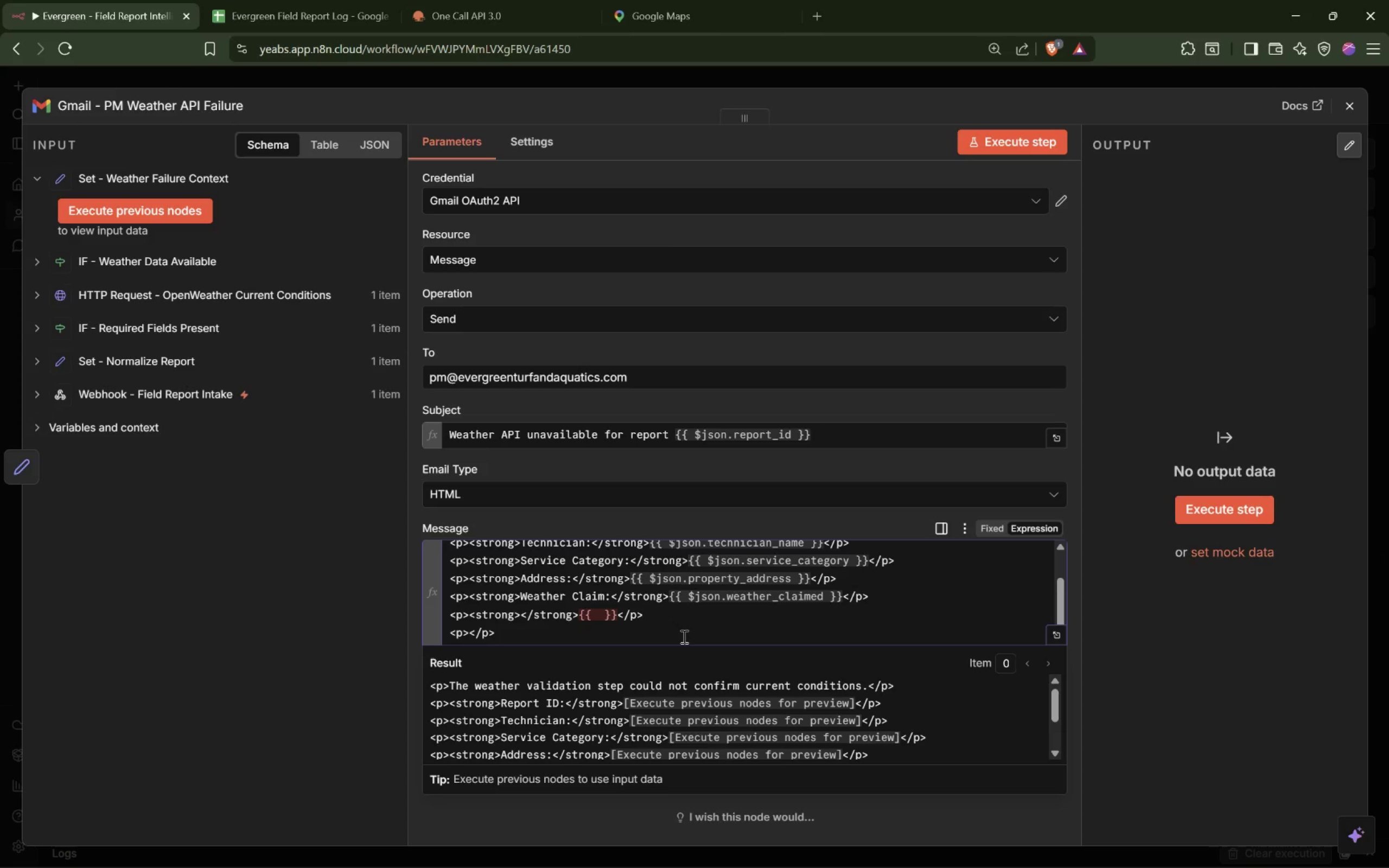 
left_click([520, 614])
 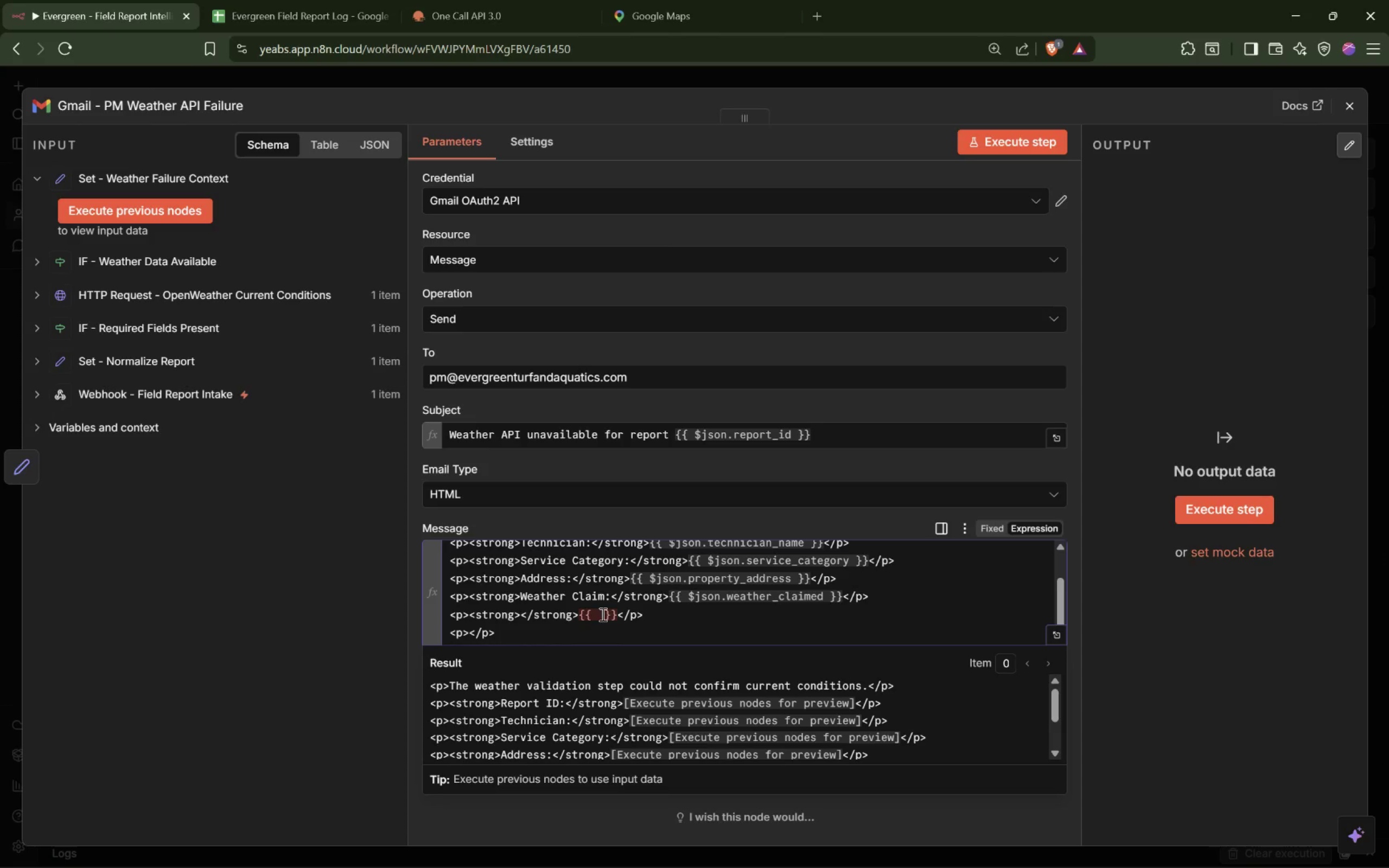 
type(Weea)
key(Backspace)
key(Backspace)
type(ther)
key(Backspace)
key(Backspace)
key(Backspace)
key(Backspace)
type(ather Notes:)
 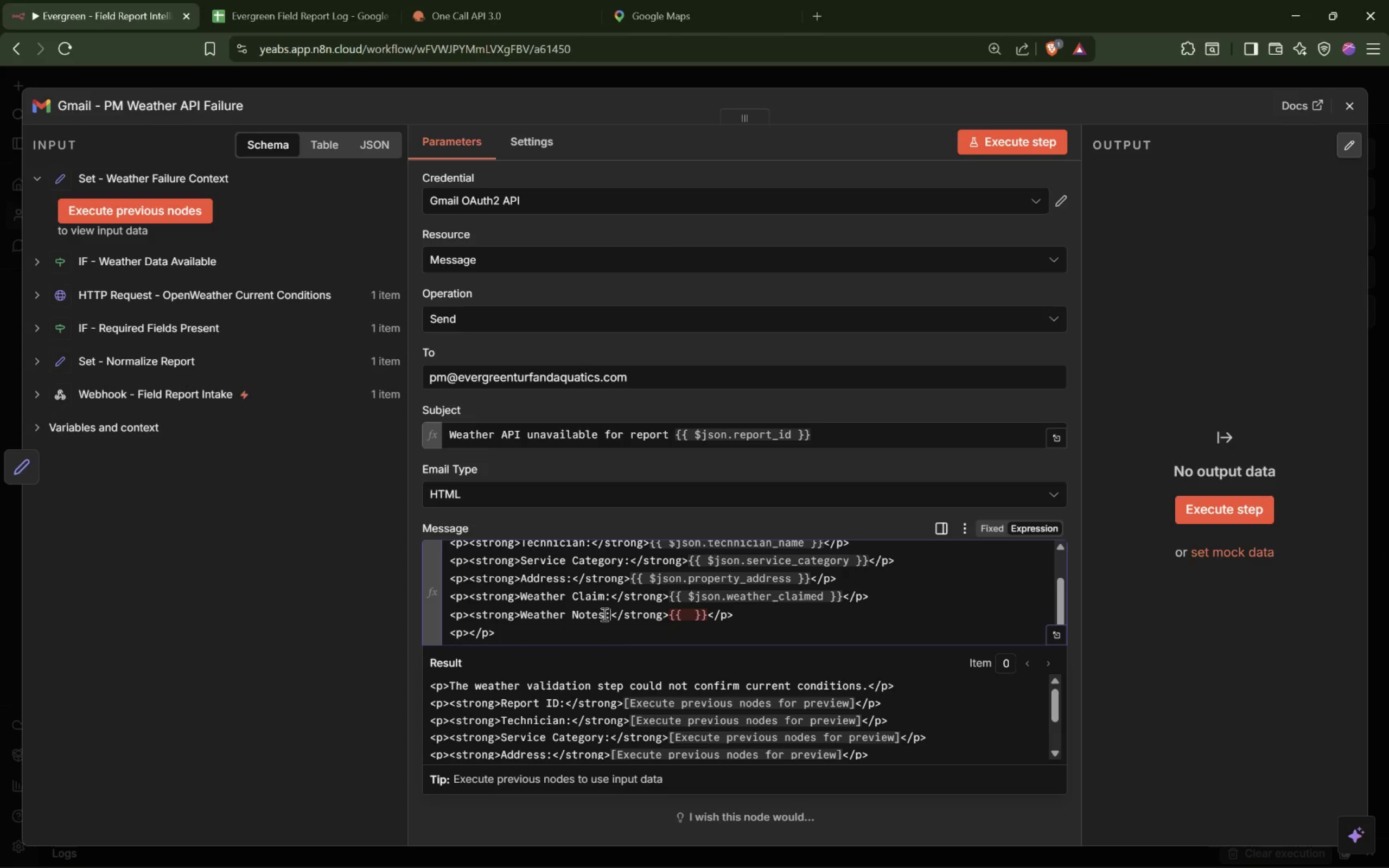 
left_click([692, 613])
 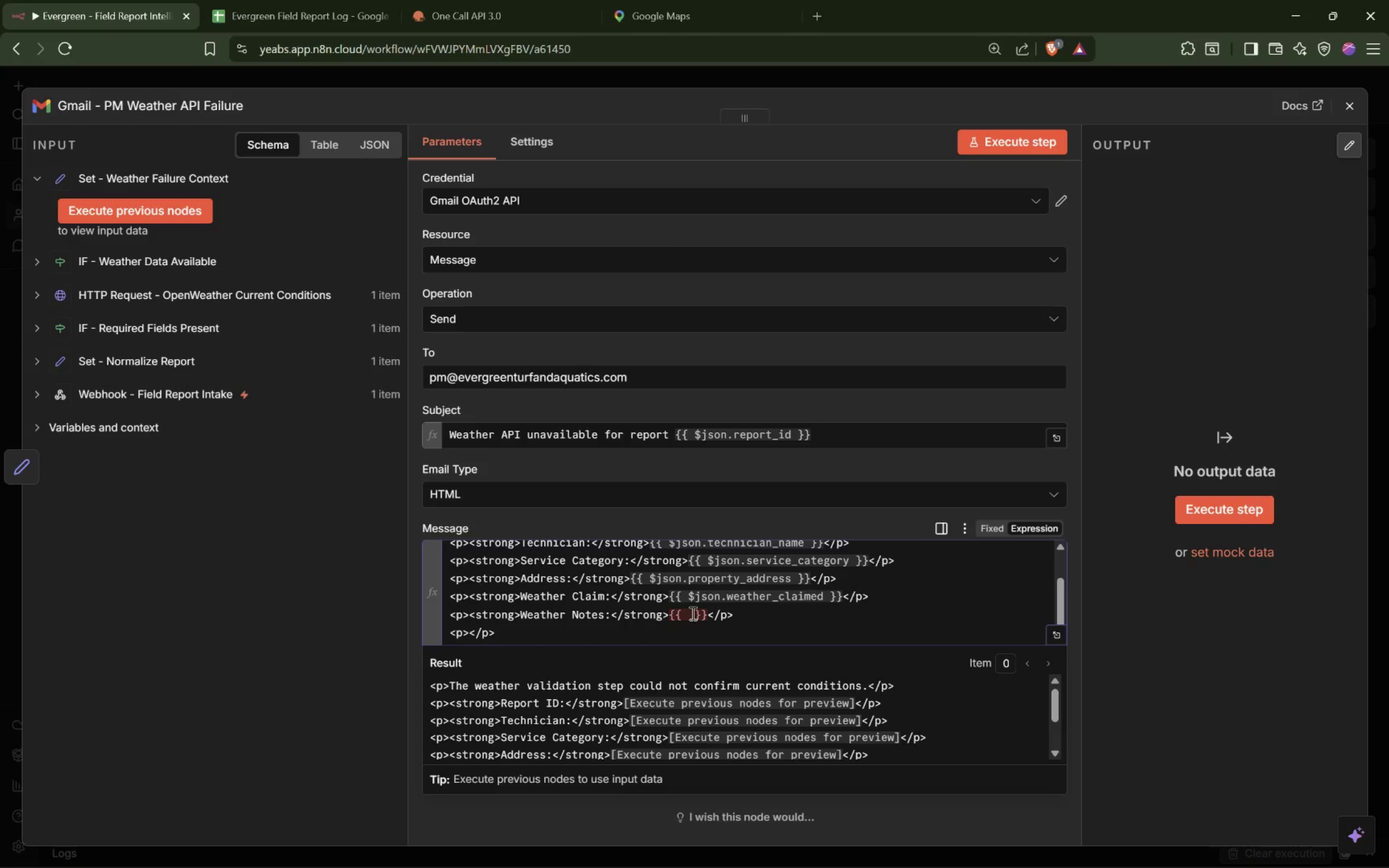 
type($json.weather_claim_notes)
 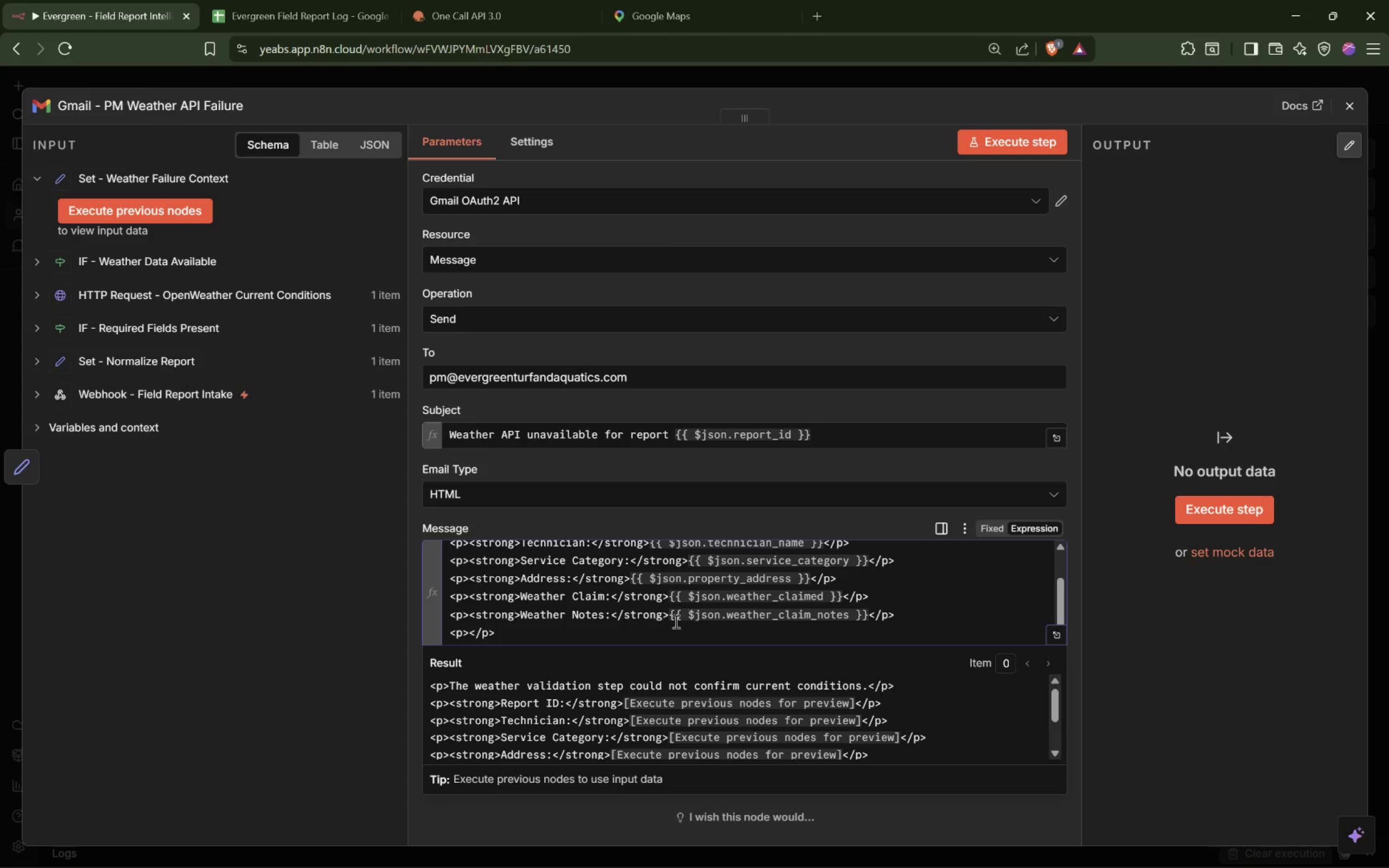 
wait(5.62)
 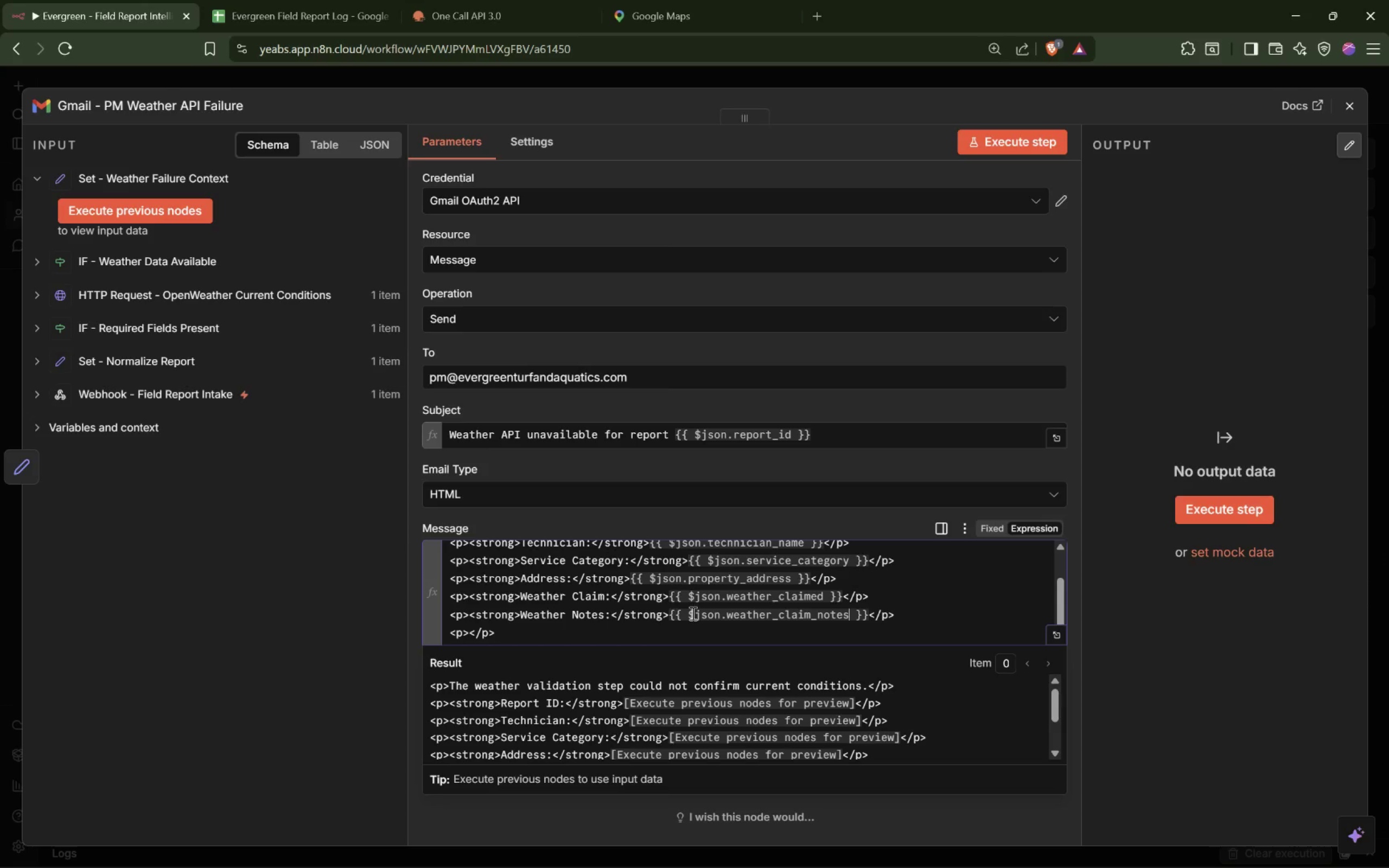 
left_click([468, 633])
 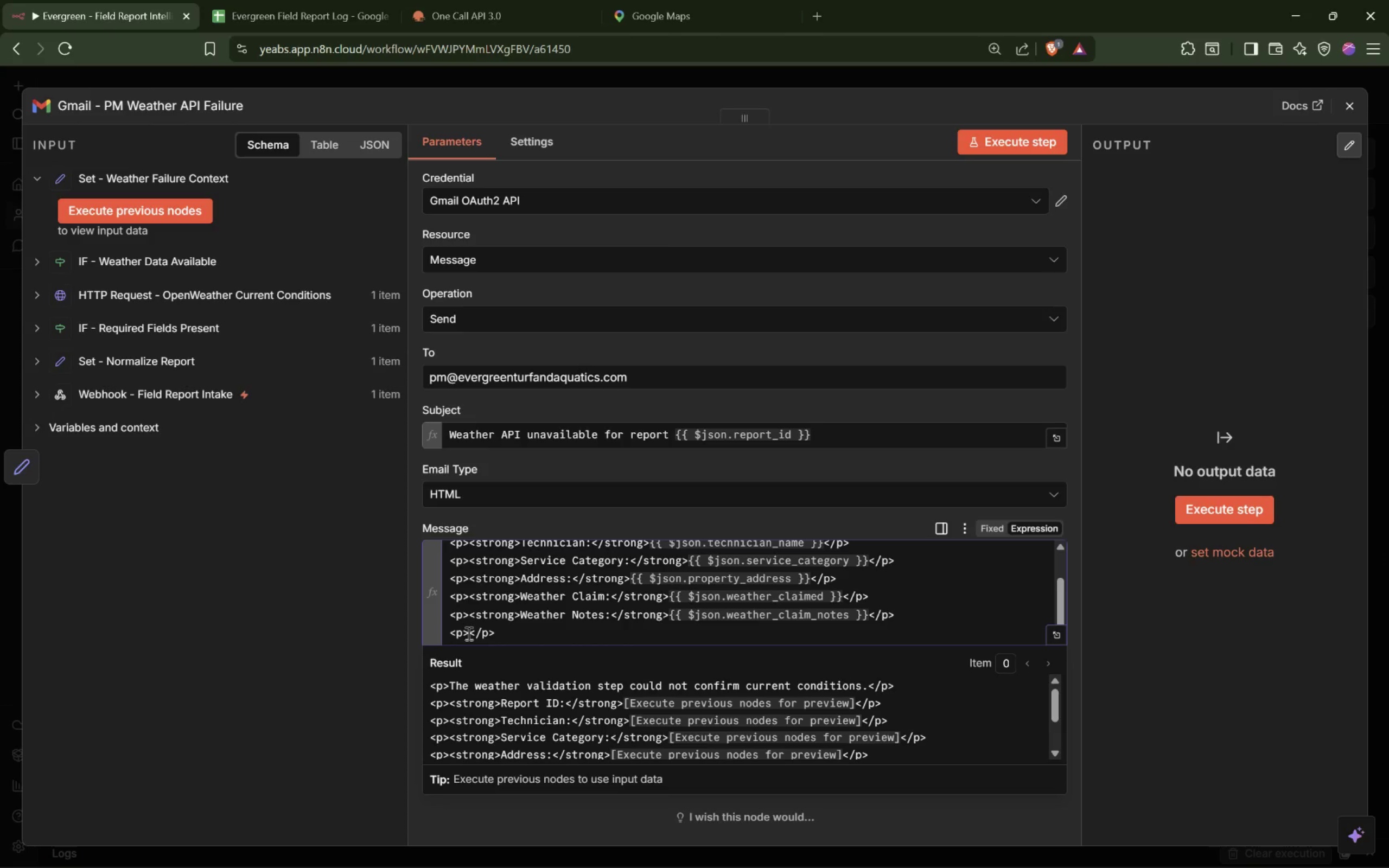 
type(The workflow will coni)
key(Backspace)
type(tinue using fallback weather status so po)
key(Backspace)
key(Backspace)
type(operat)
key(Backspace)
type(ions are not blocked.)
 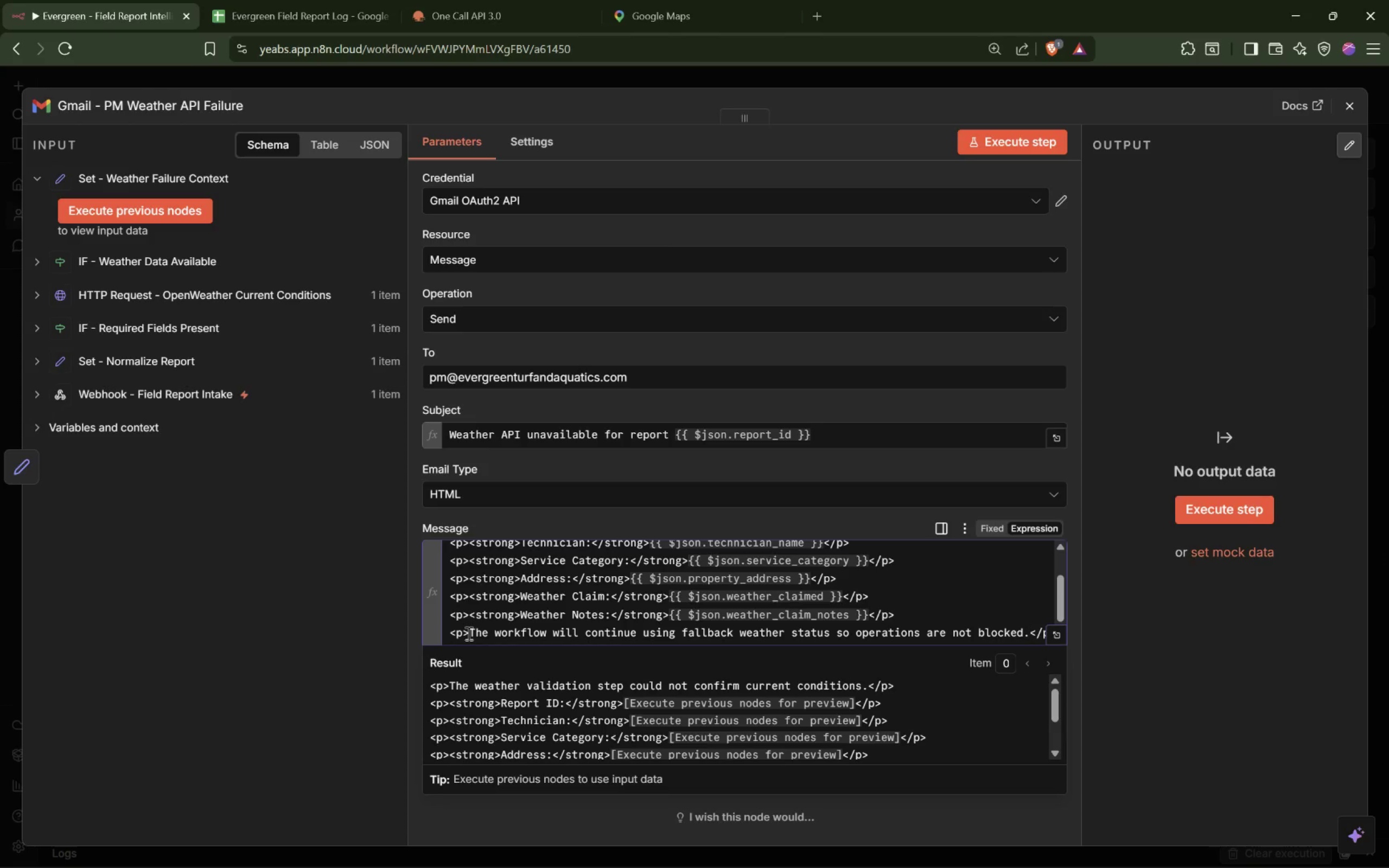 
left_click([565, 479])
 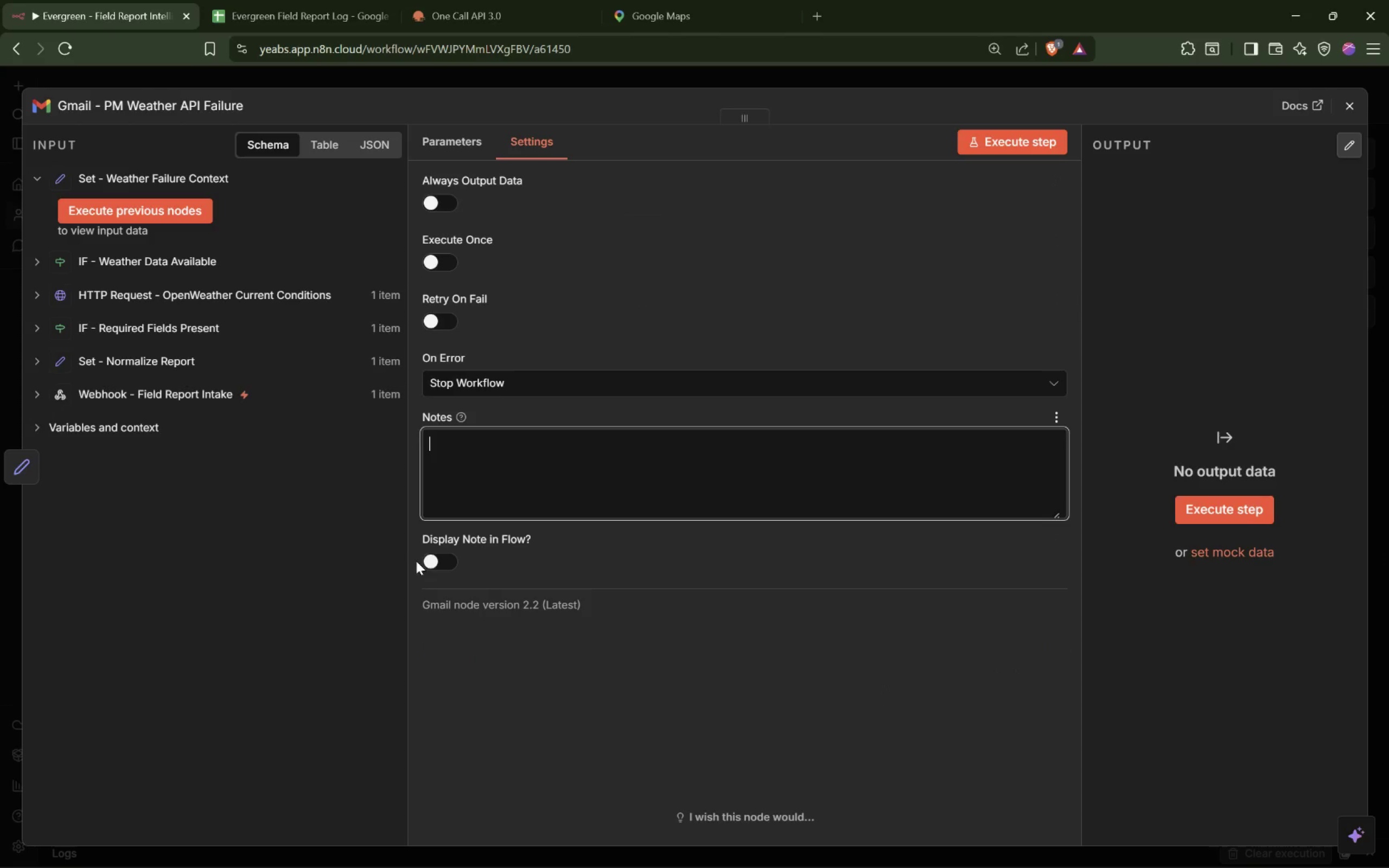 
left_click([438, 561])
 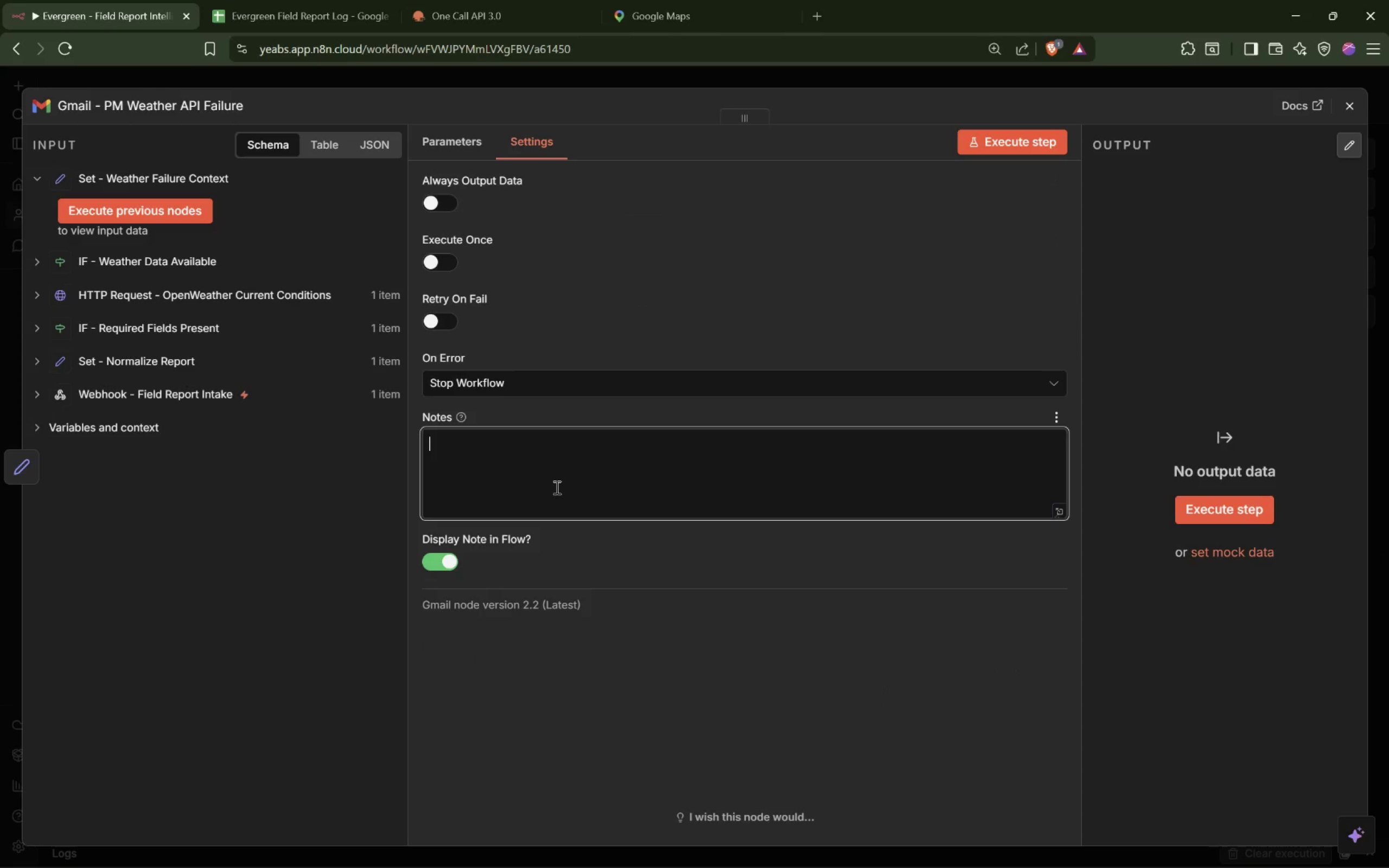 
left_click([556, 487])
 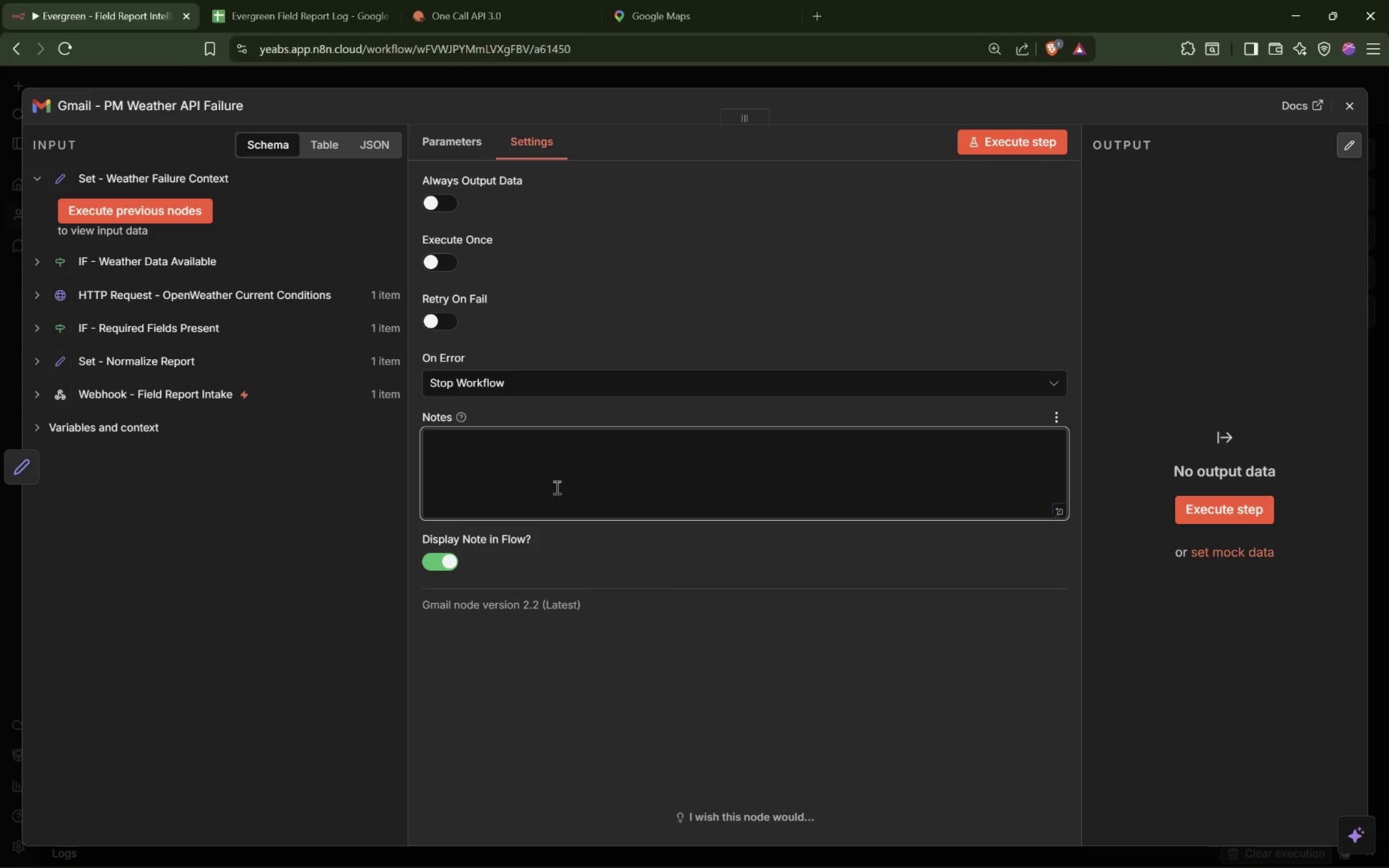 
type(Notifieds)
key(Backspace)
key(Backspace)
type(s the Project Manager that weather validation could not be completed.)
 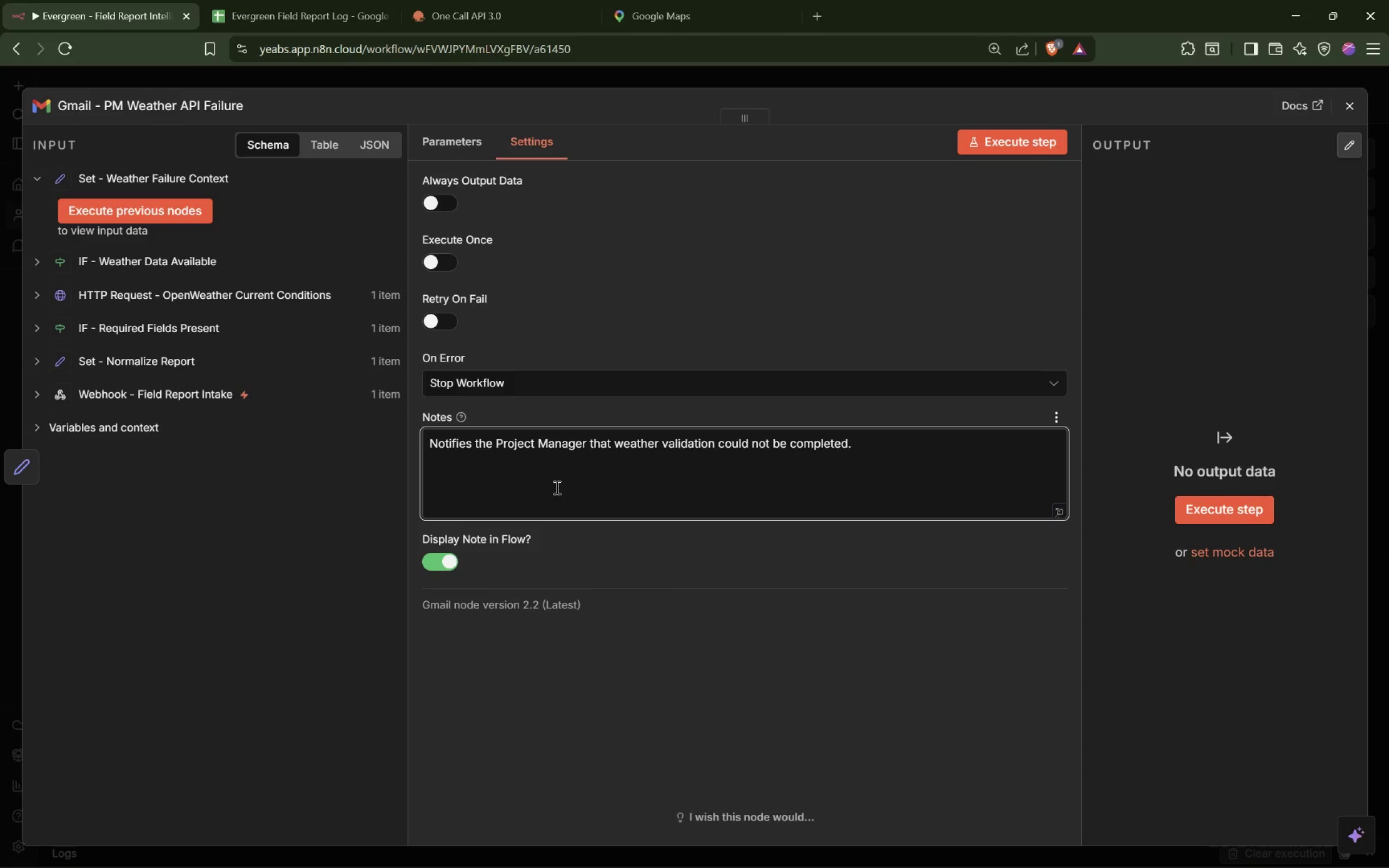 
wait(10.03)
 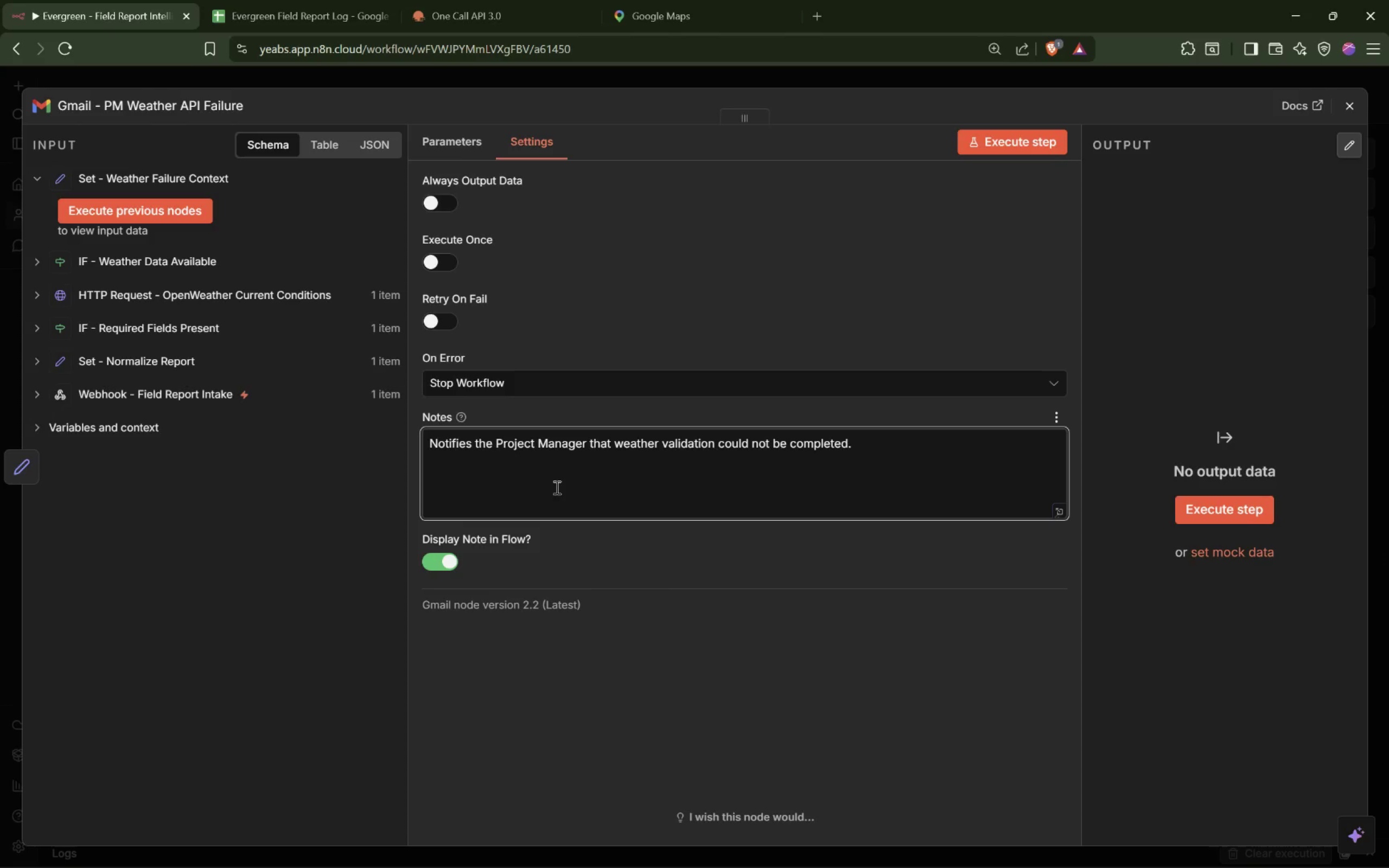 
key(Alt+AltLeft)
 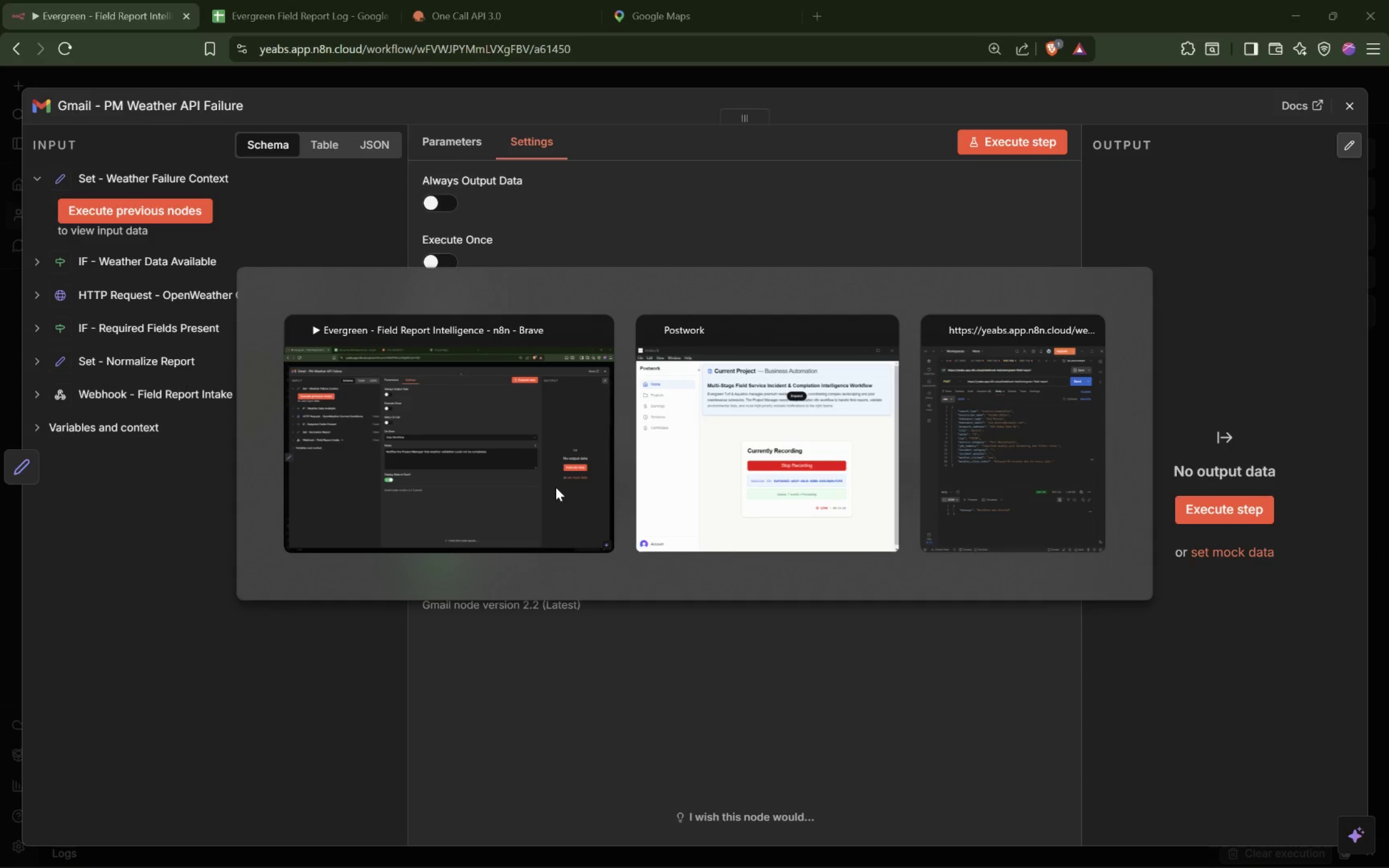 
key(Alt+Tab)
 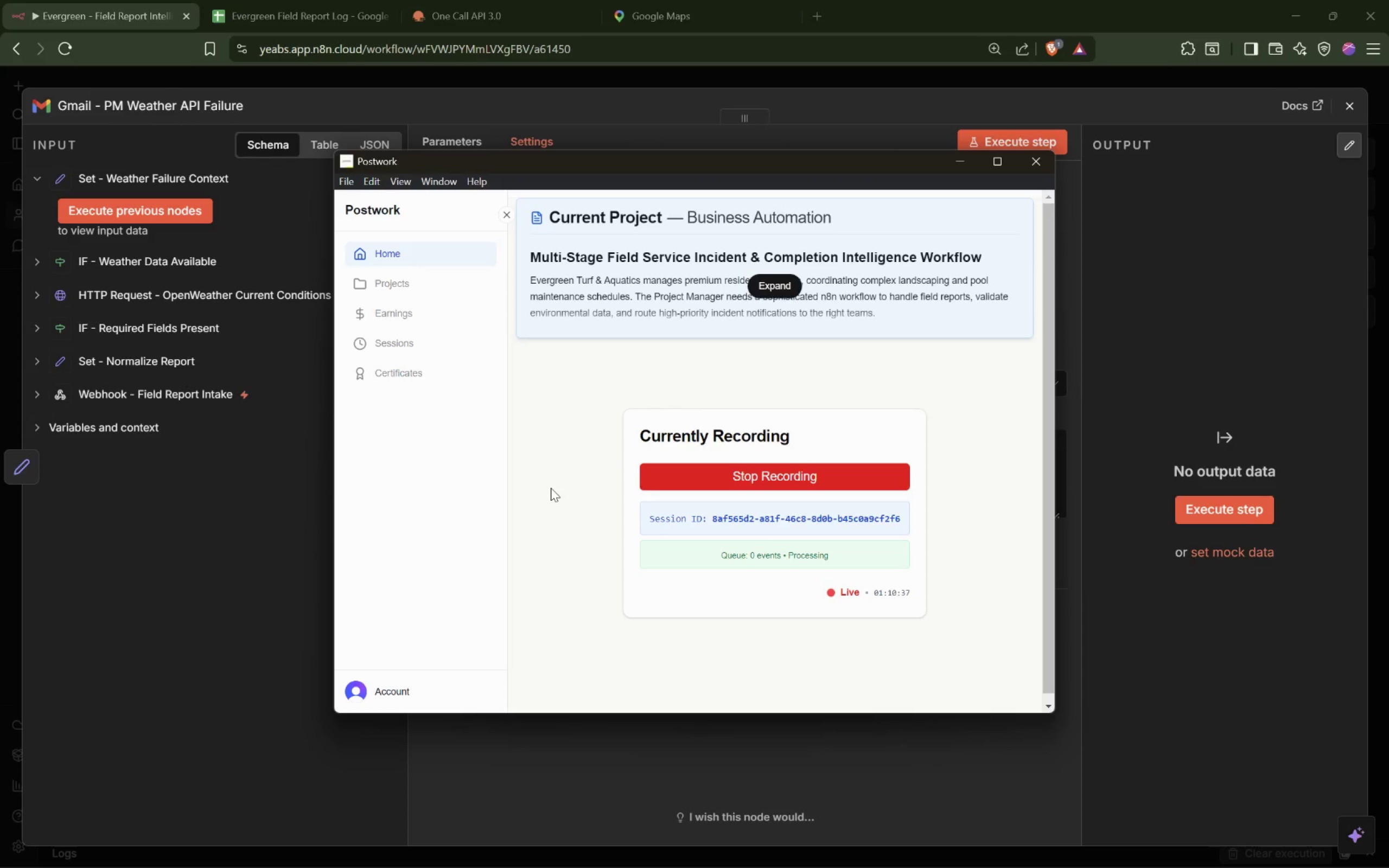 
wait(27.67)
 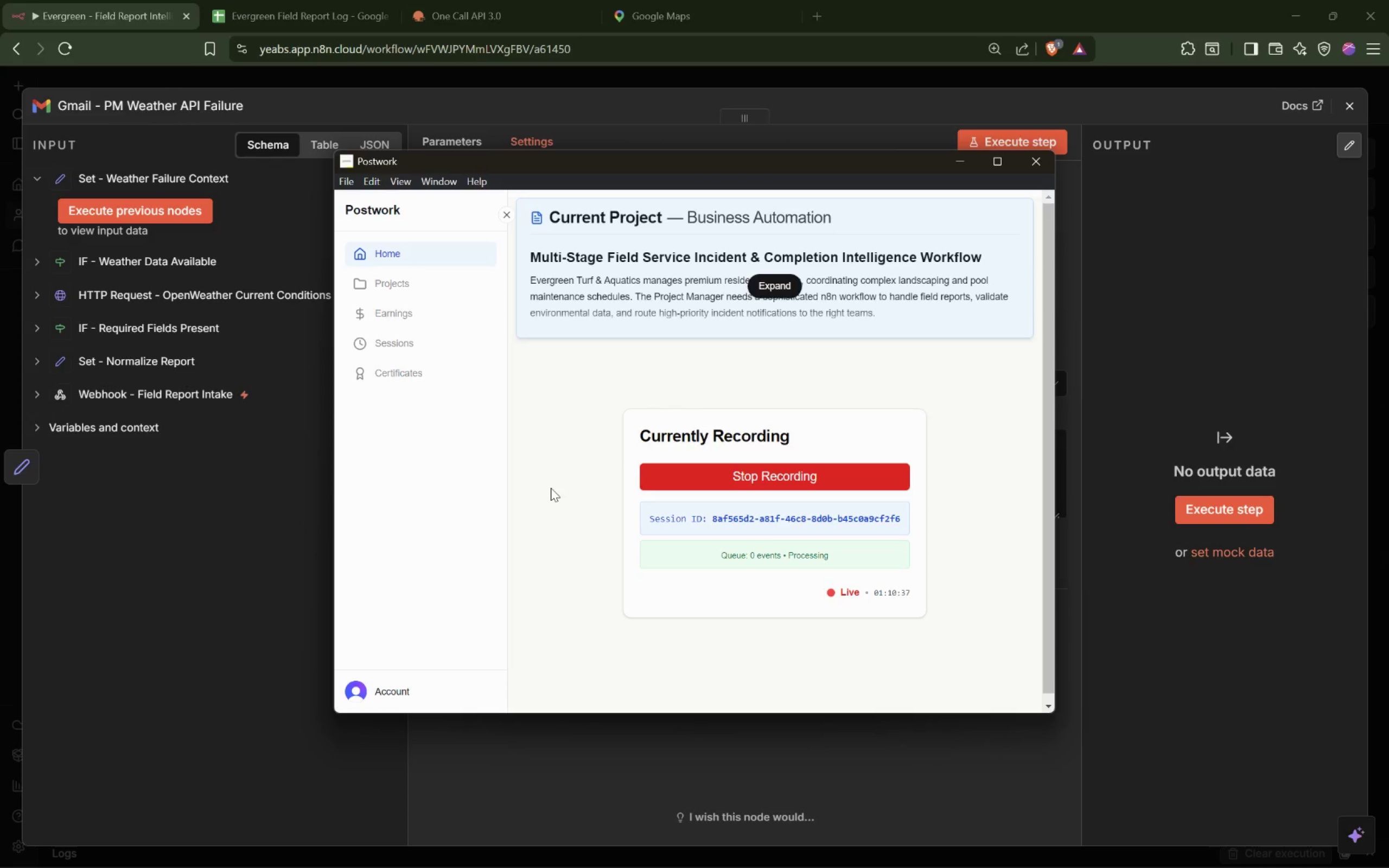 
left_click([896, 443])
 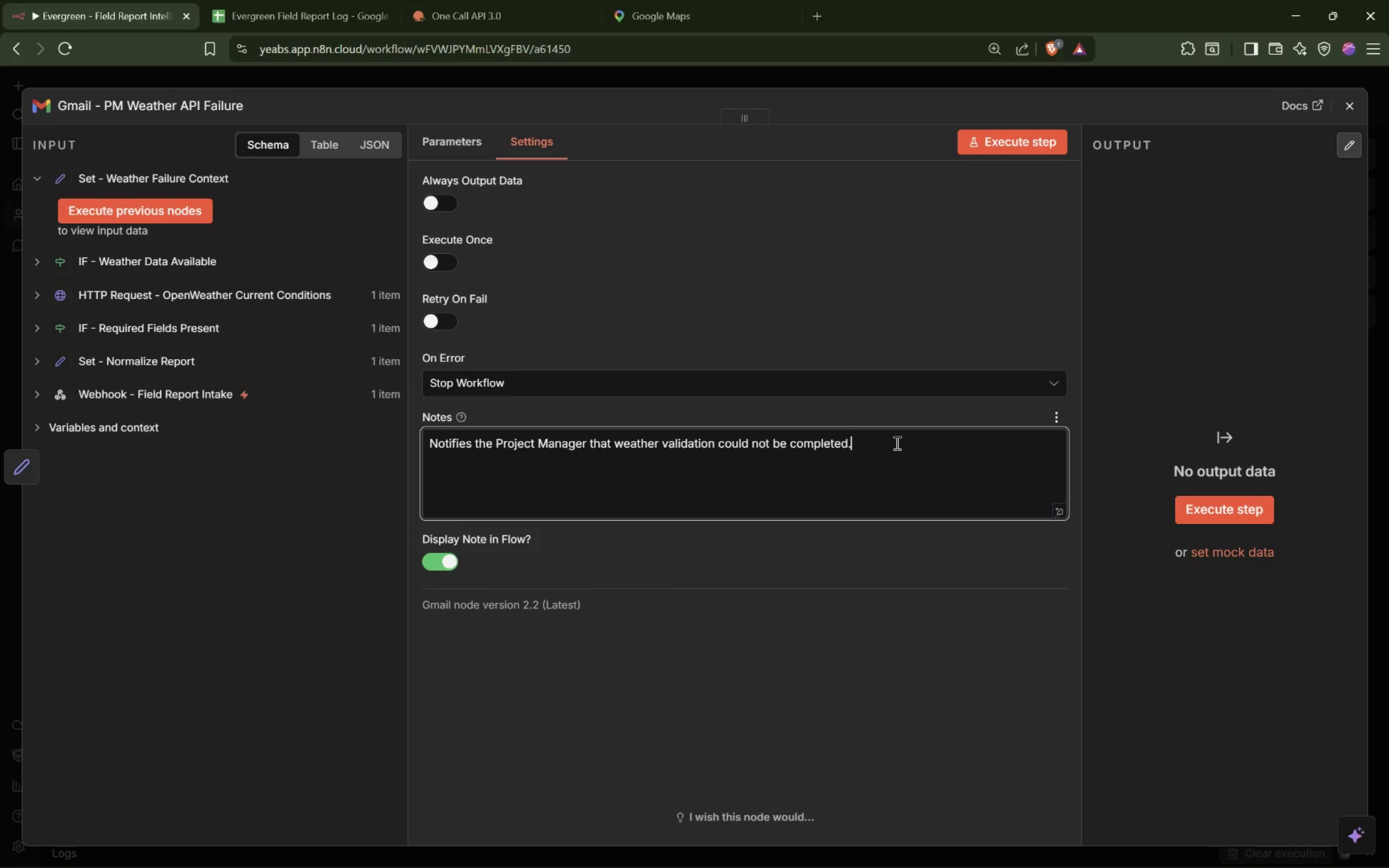 
wait(7.2)
 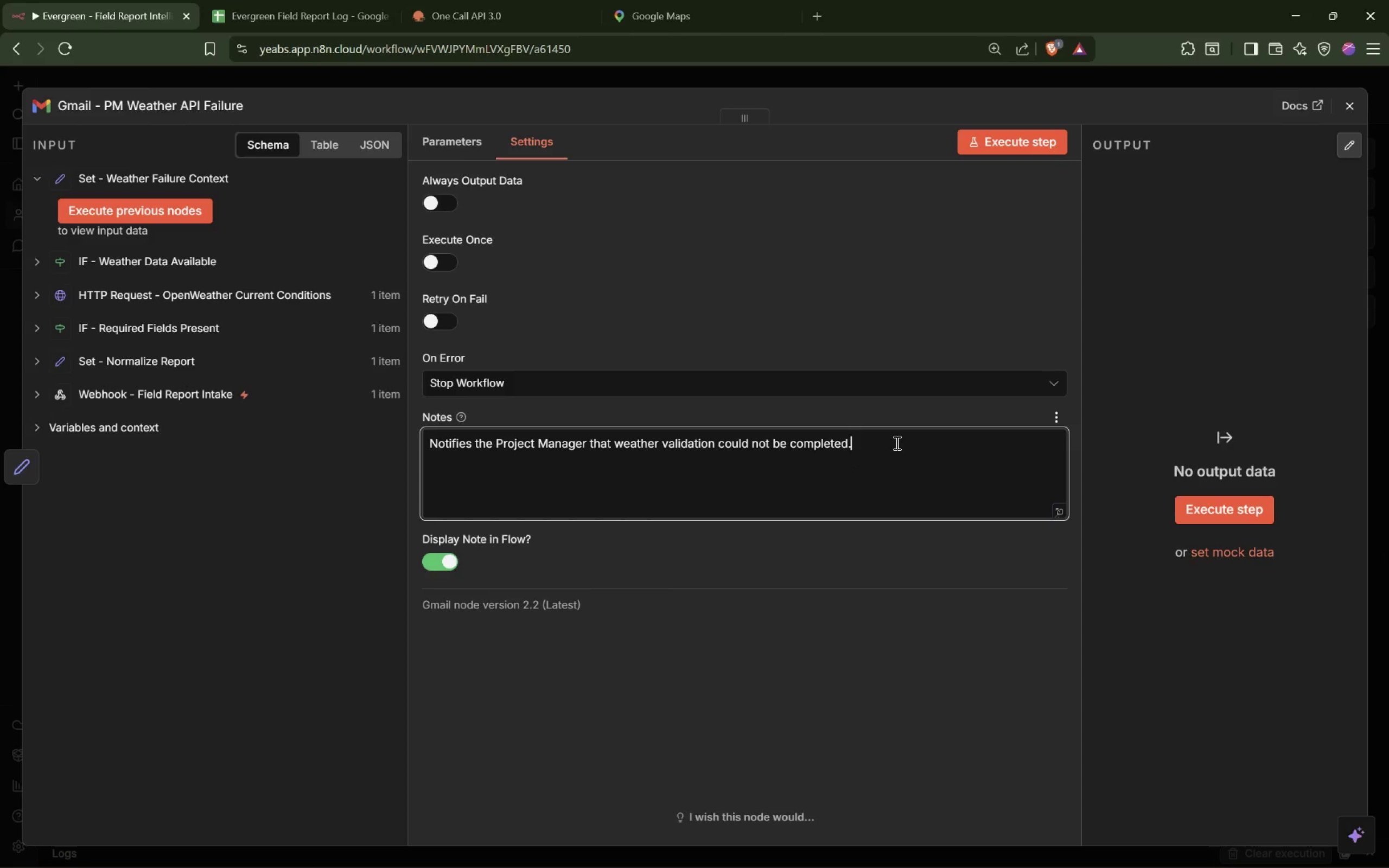 
left_click([781, 556])
 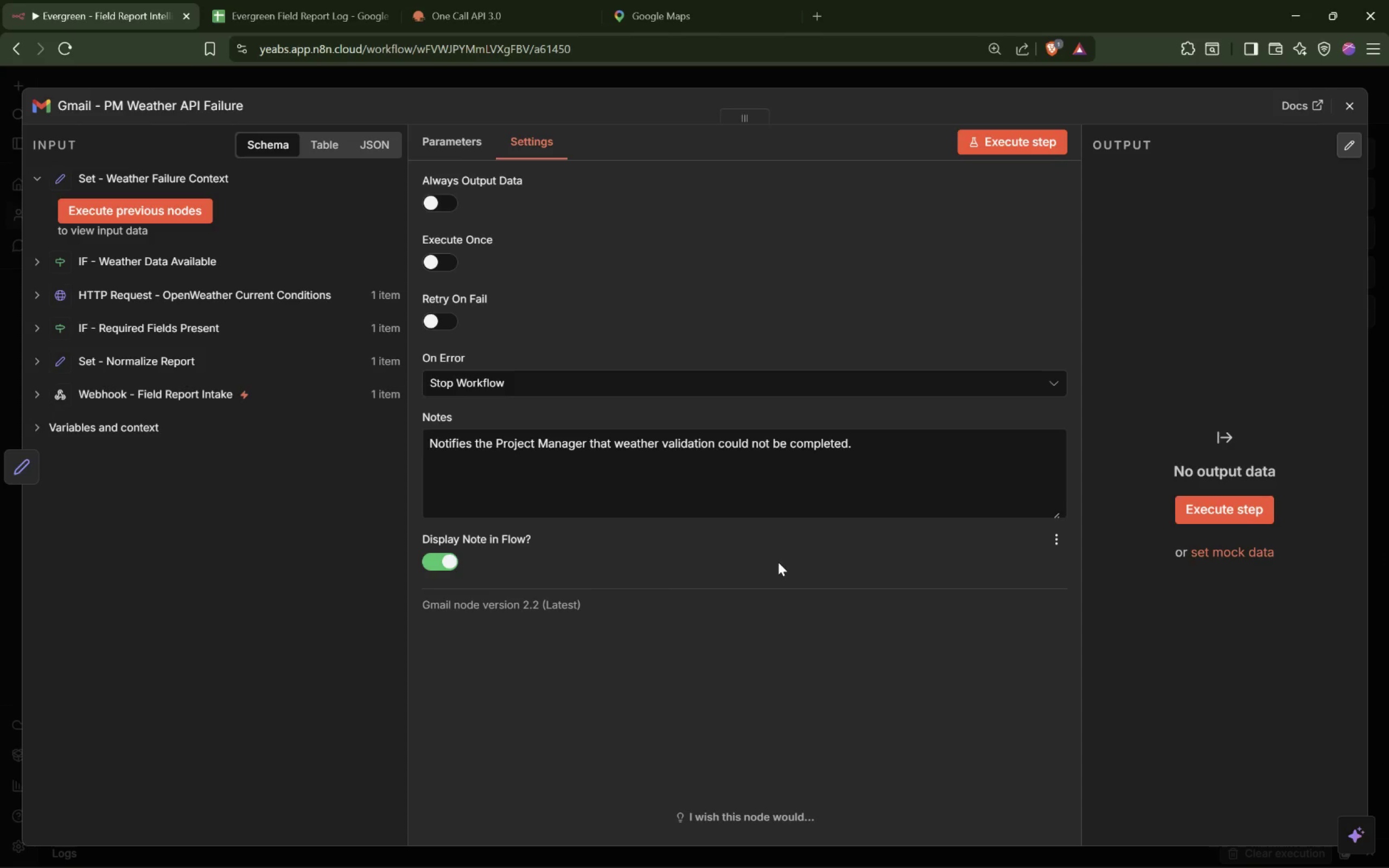 
wait(19.86)
 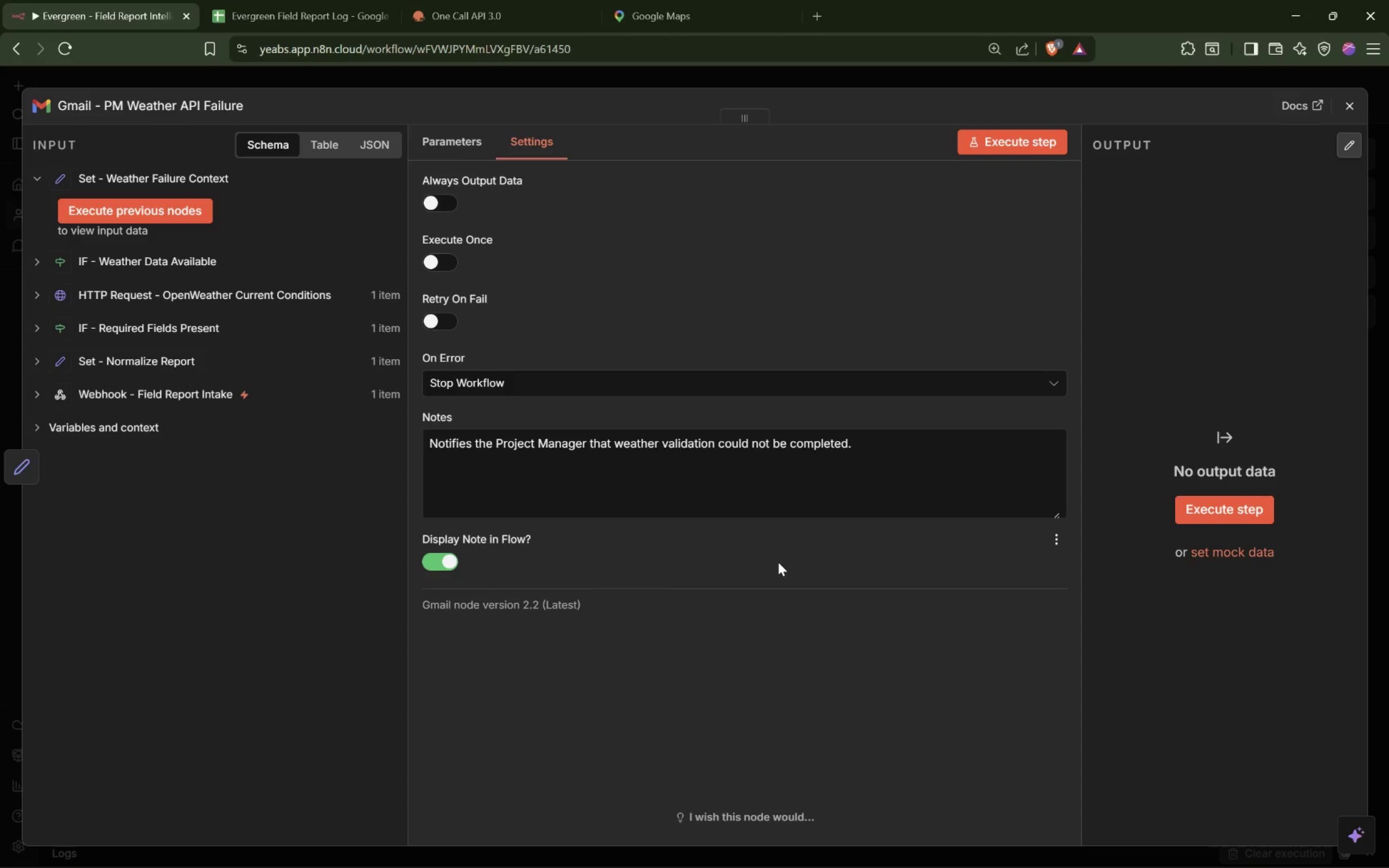 
left_click([836, 475])
 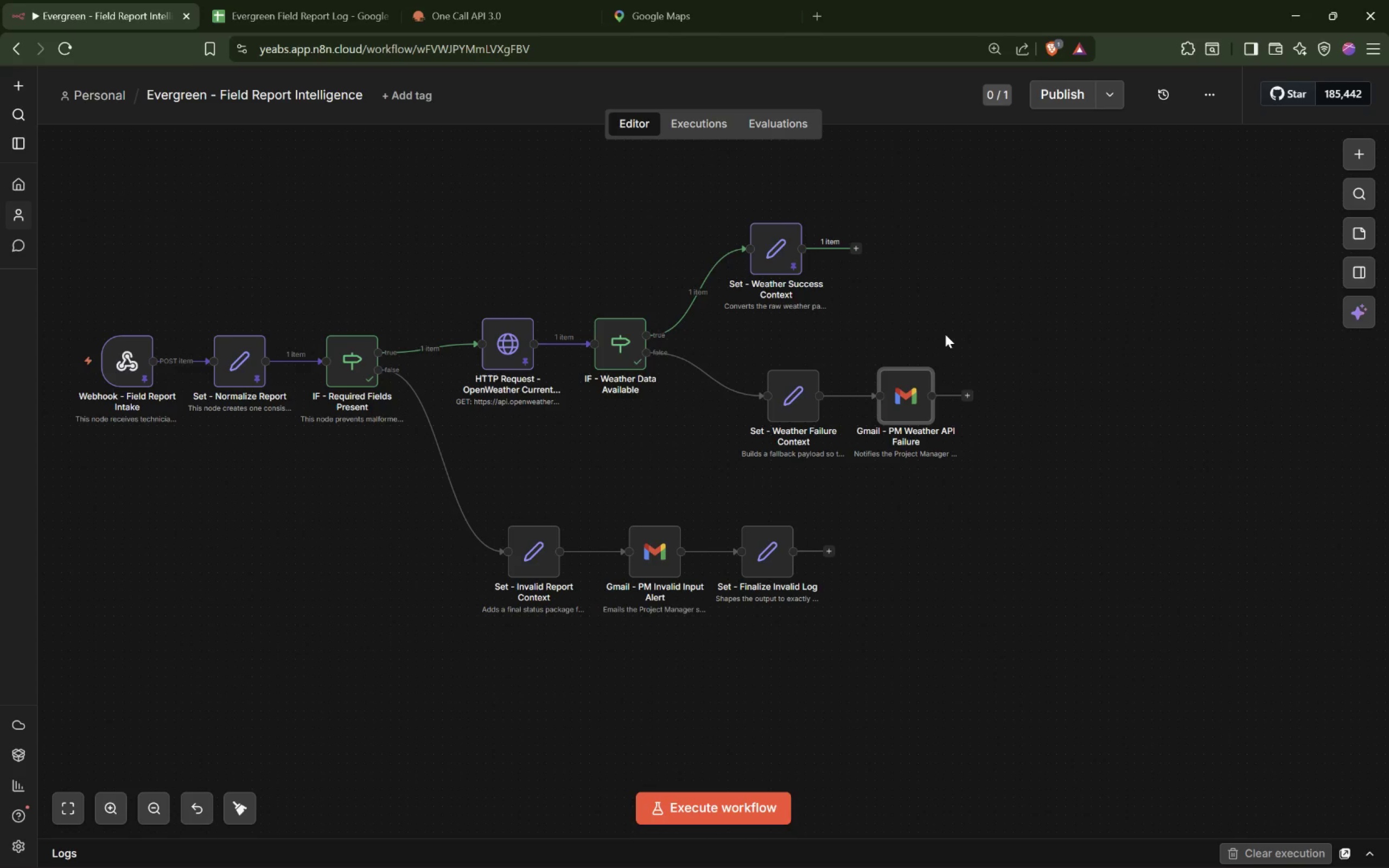 
wait(45.83)
 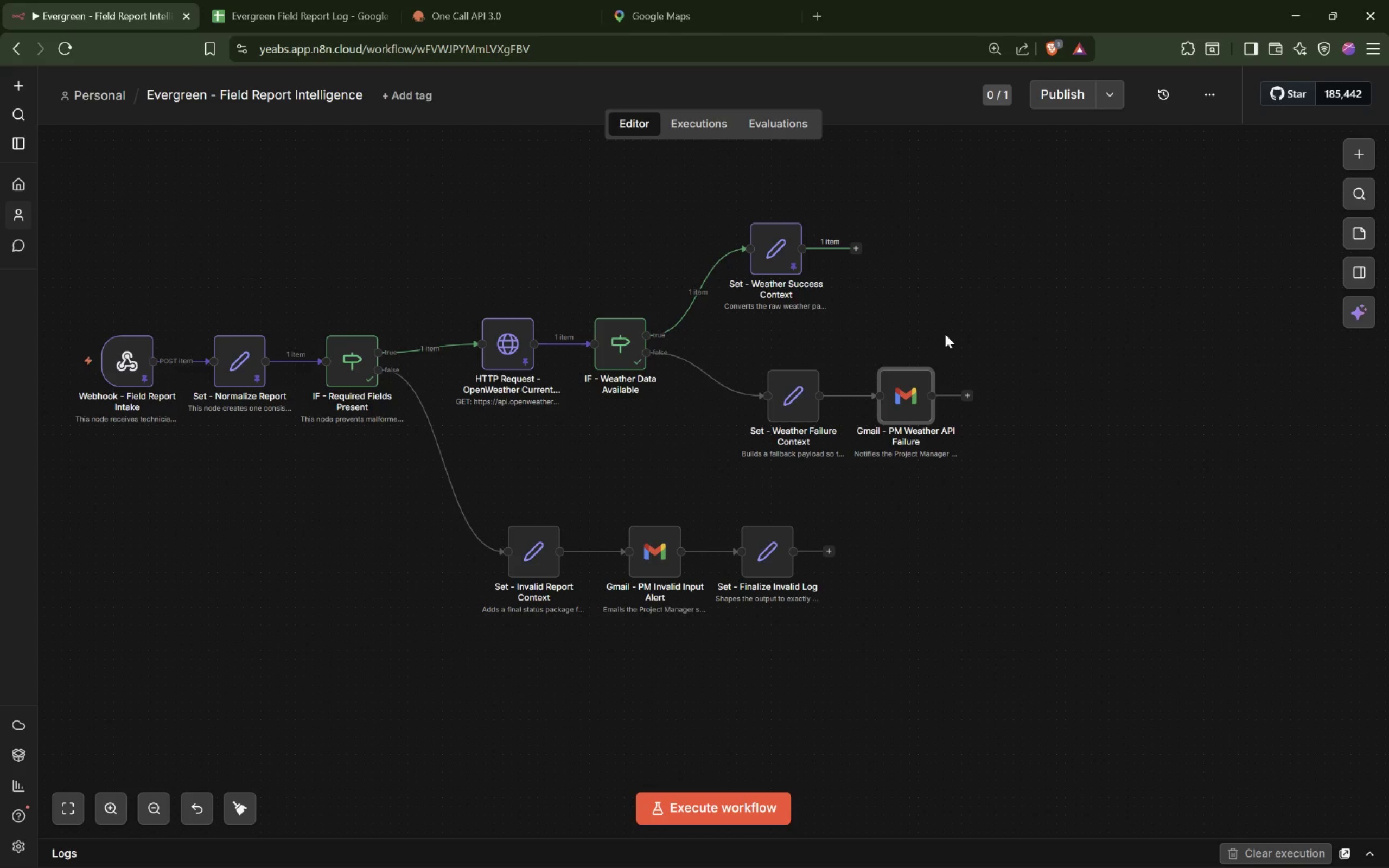 
left_click_drag(start_coordinate=[783, 257], to_coordinate=[797, 238])
 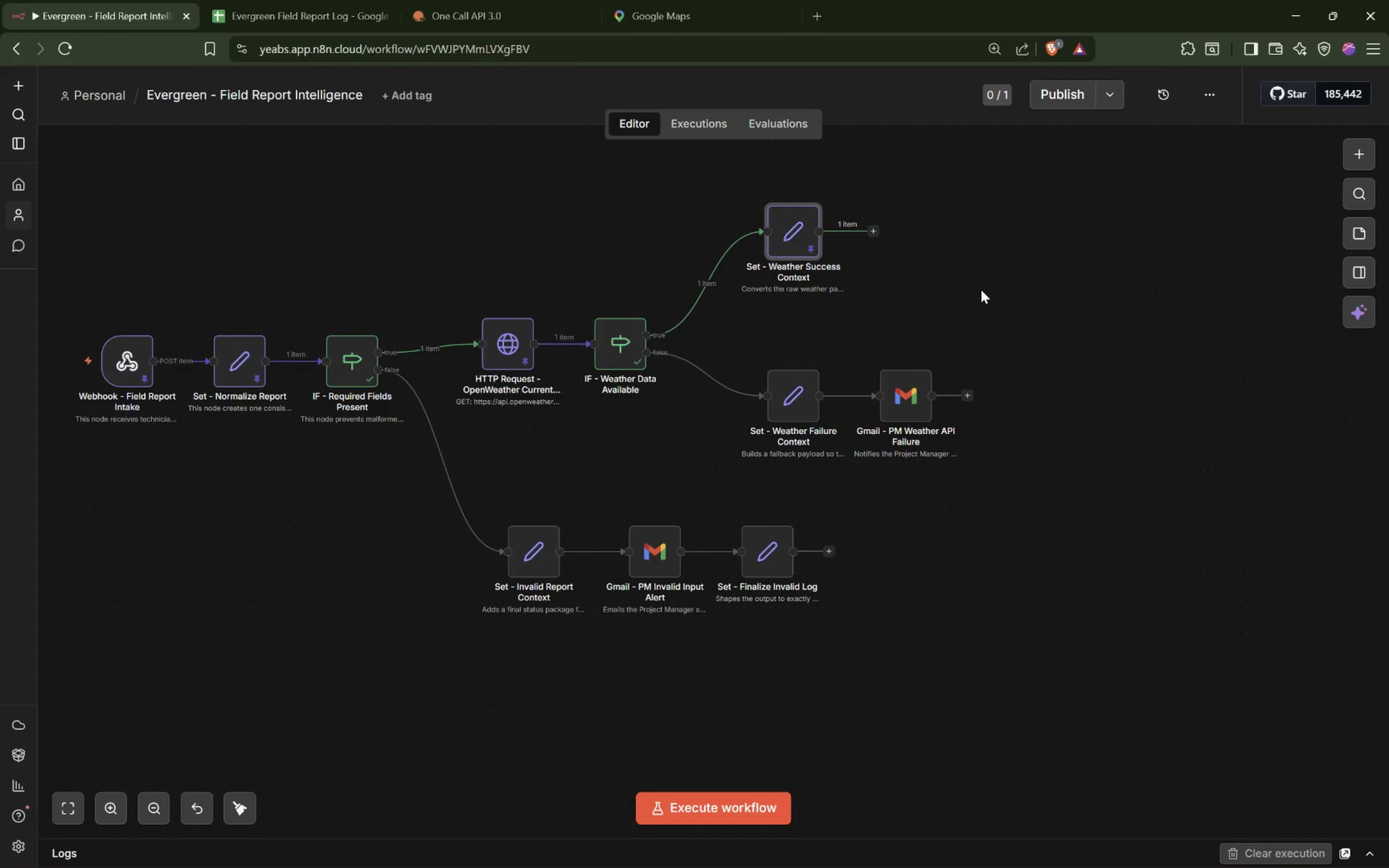 
wait(17.75)
 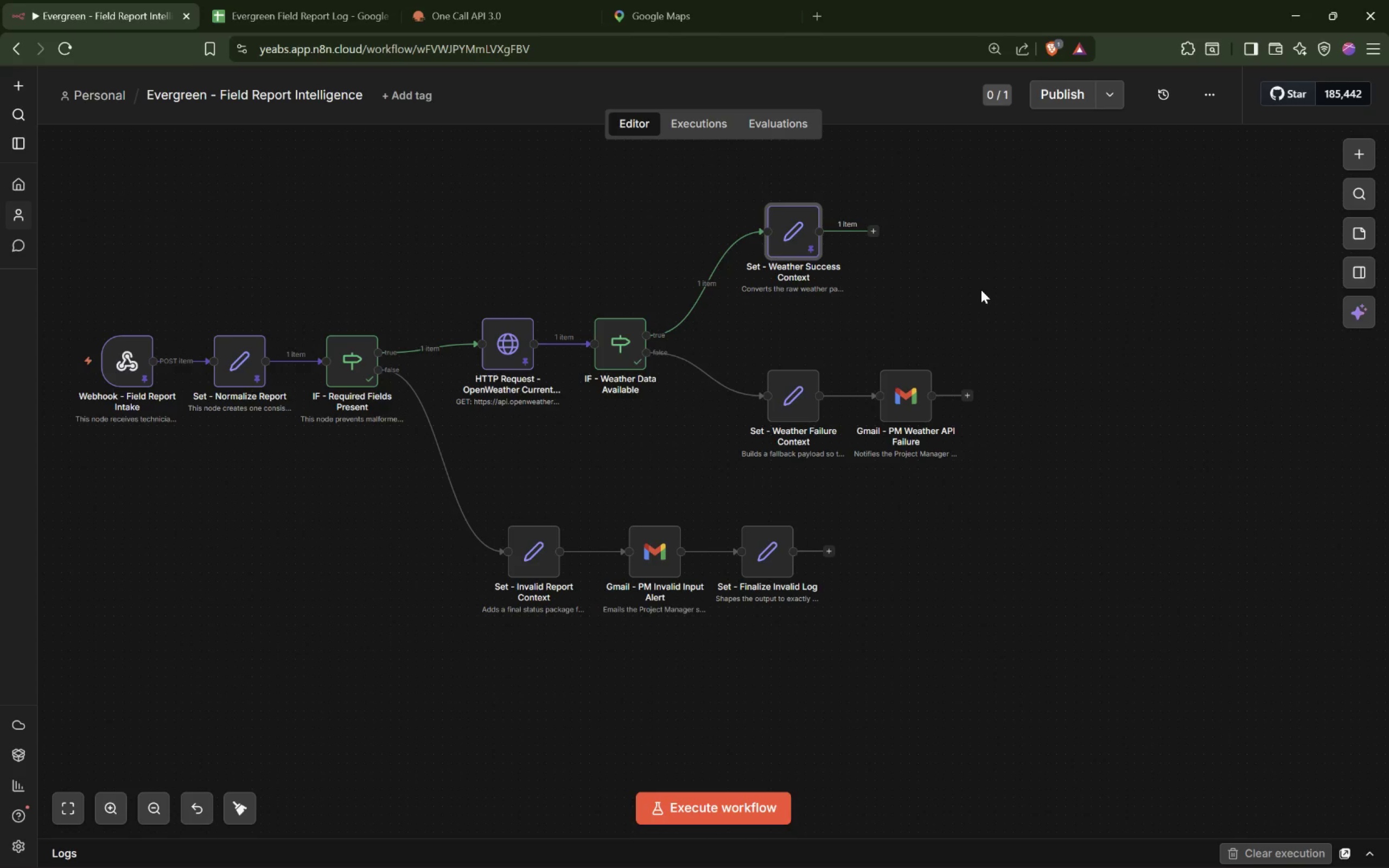 
left_click([979, 289])
 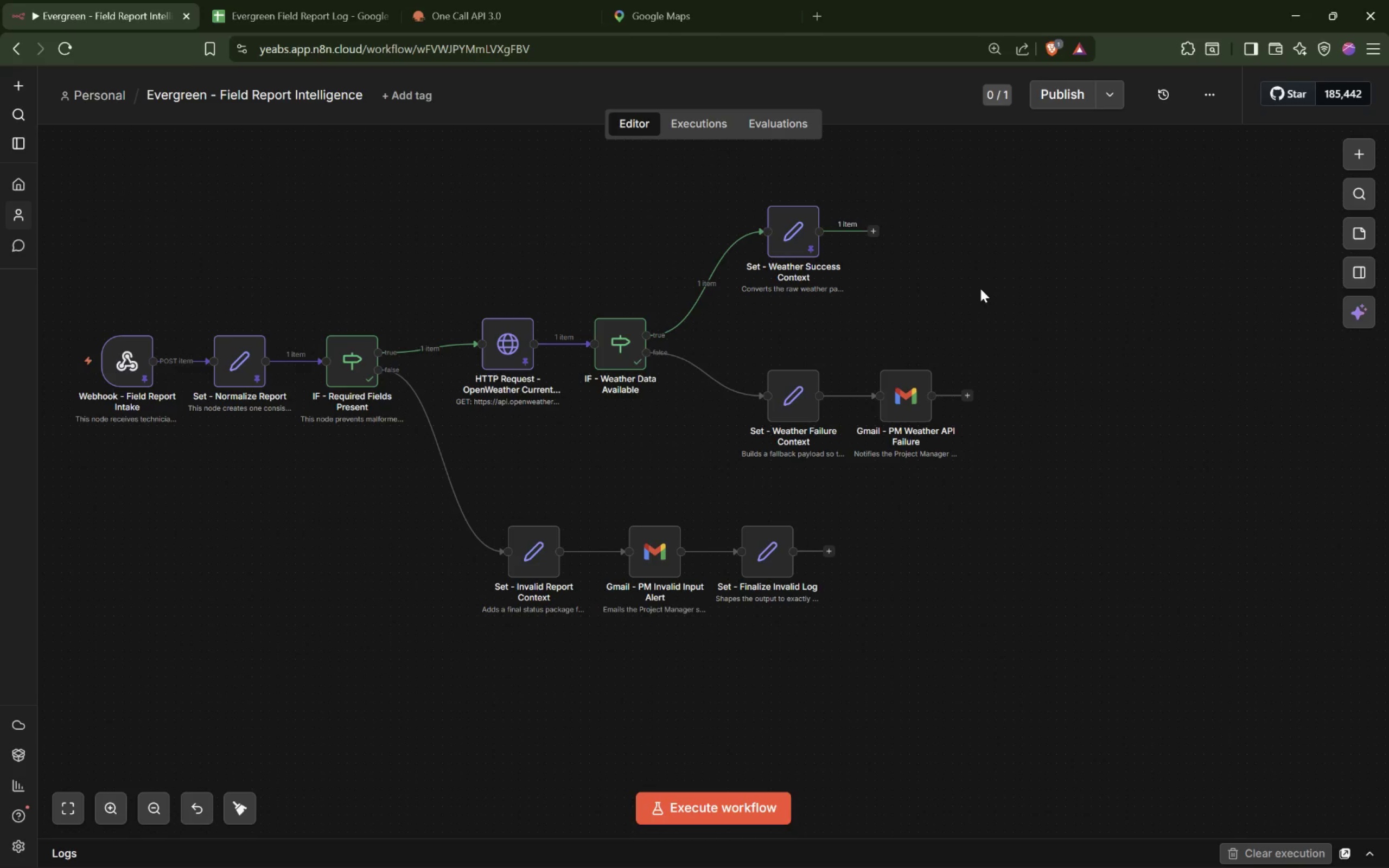 
wait(6.39)
 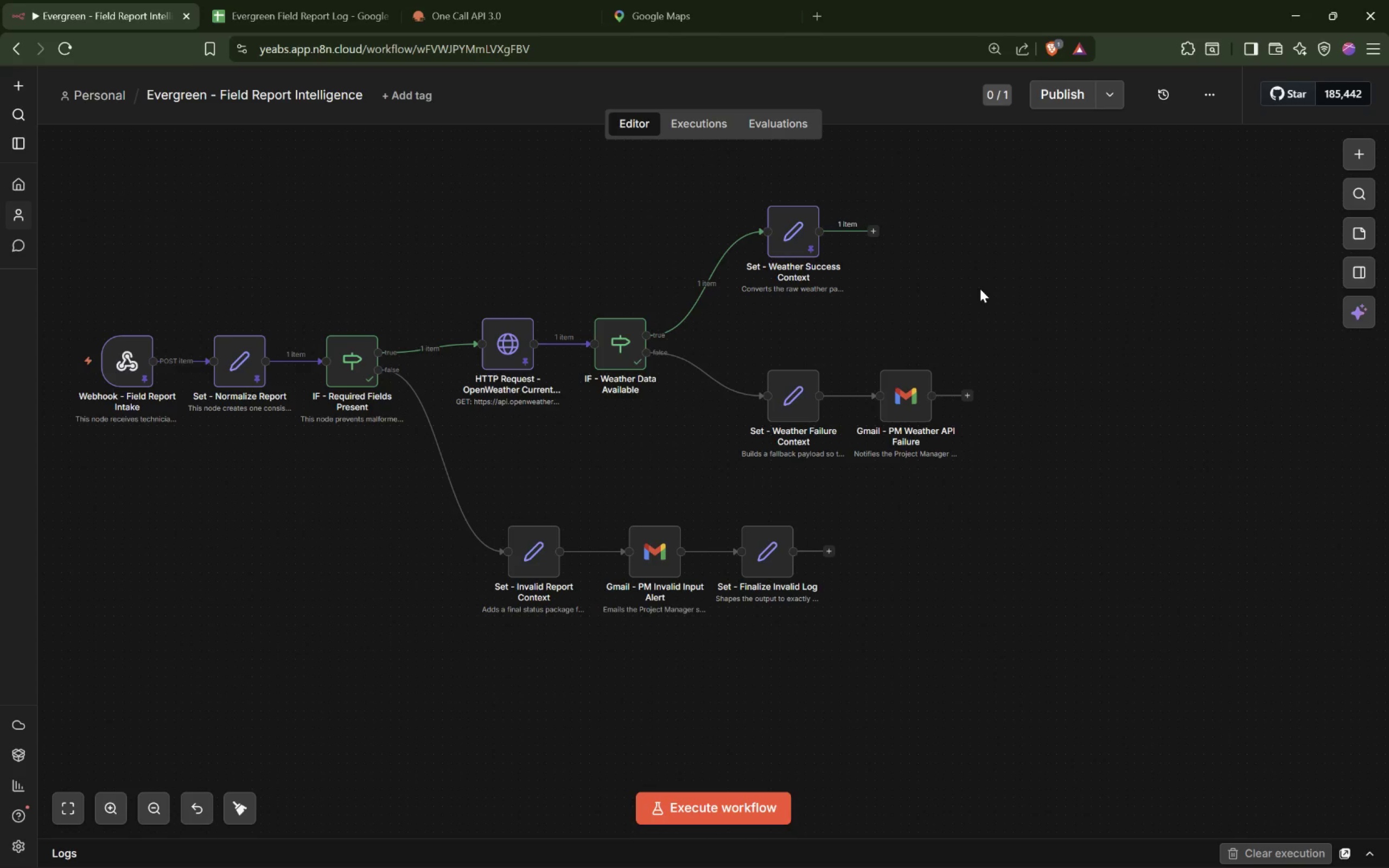 
left_click([878, 230])
 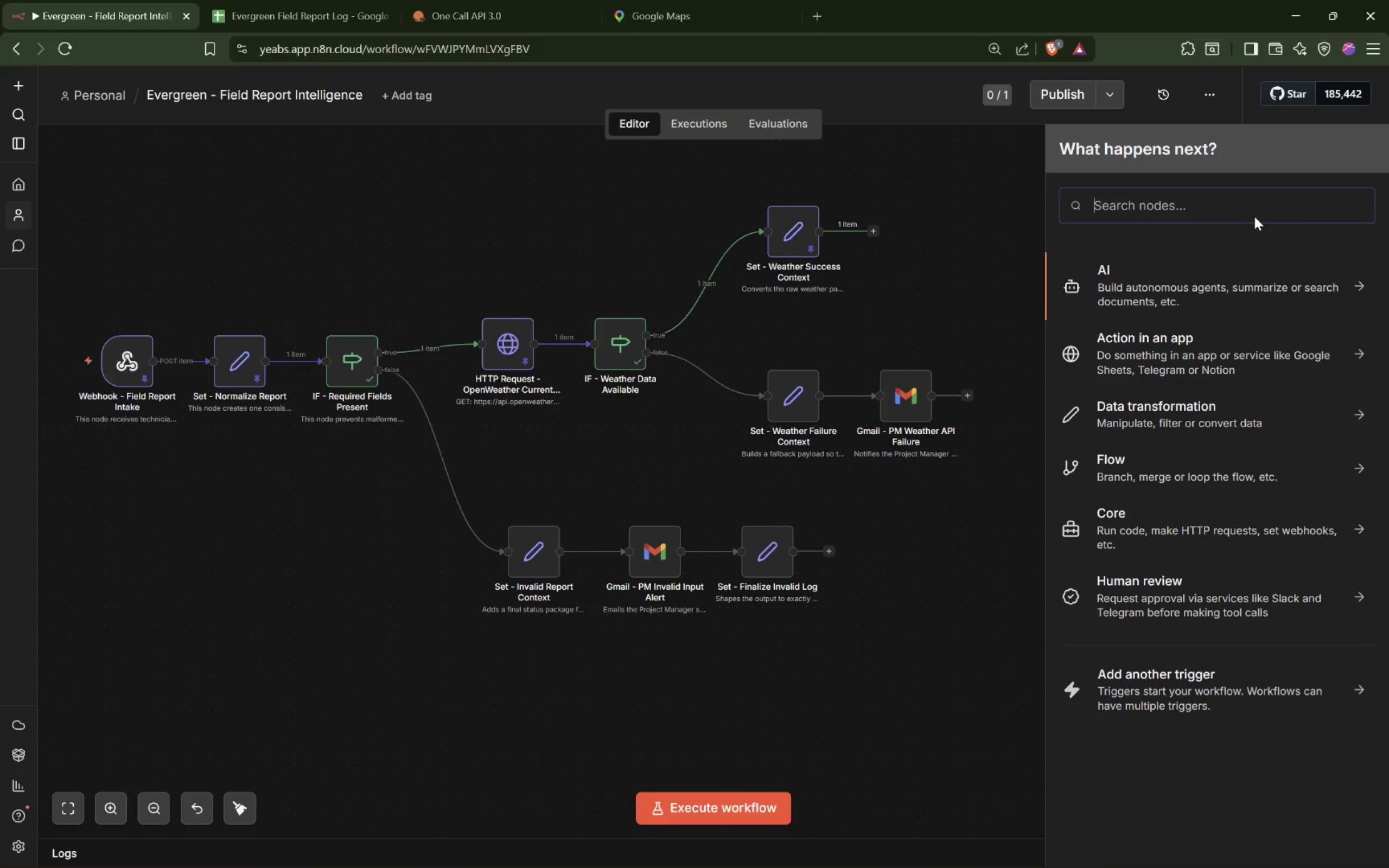 
type(Switch)
 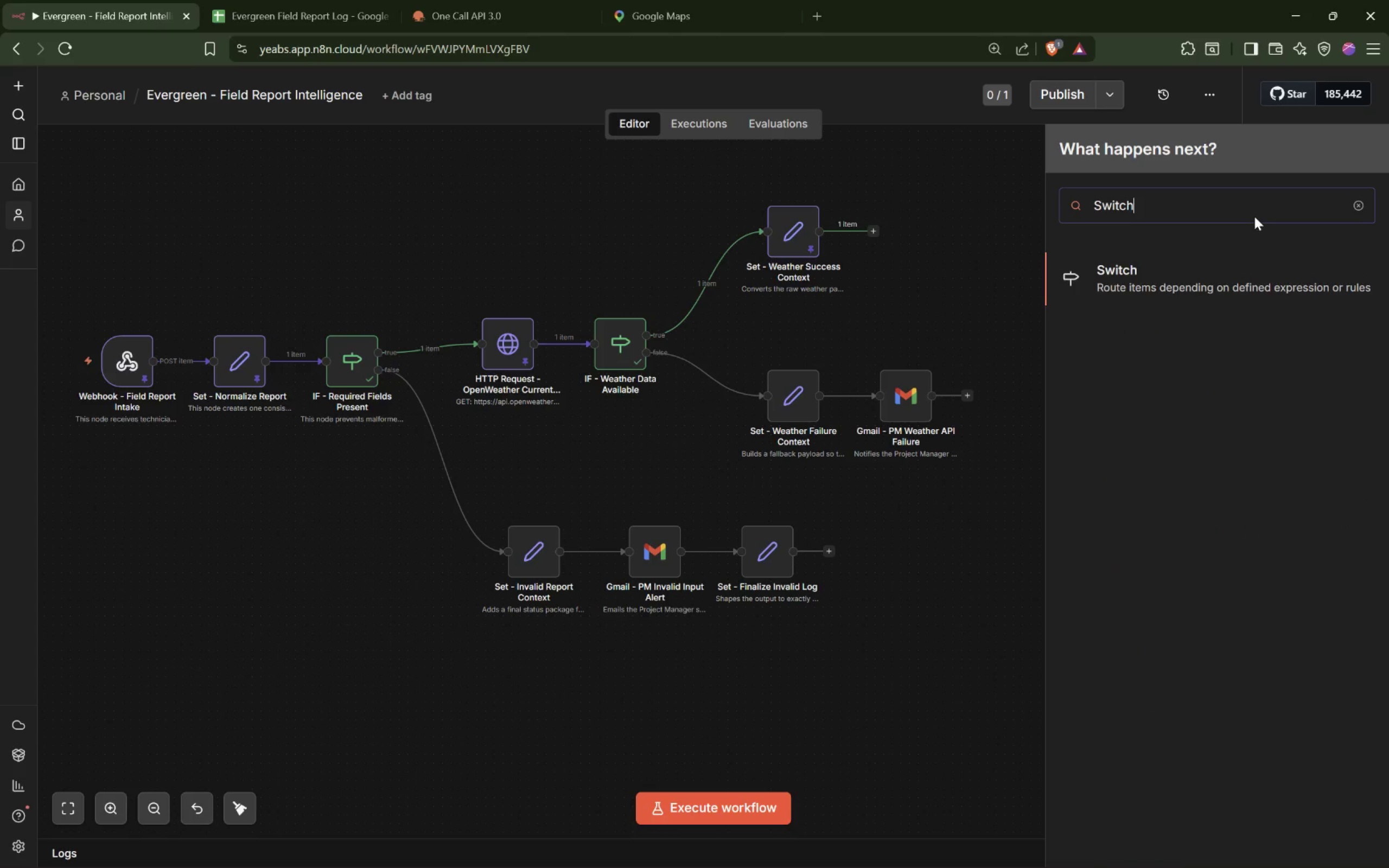 
key(Enter)
 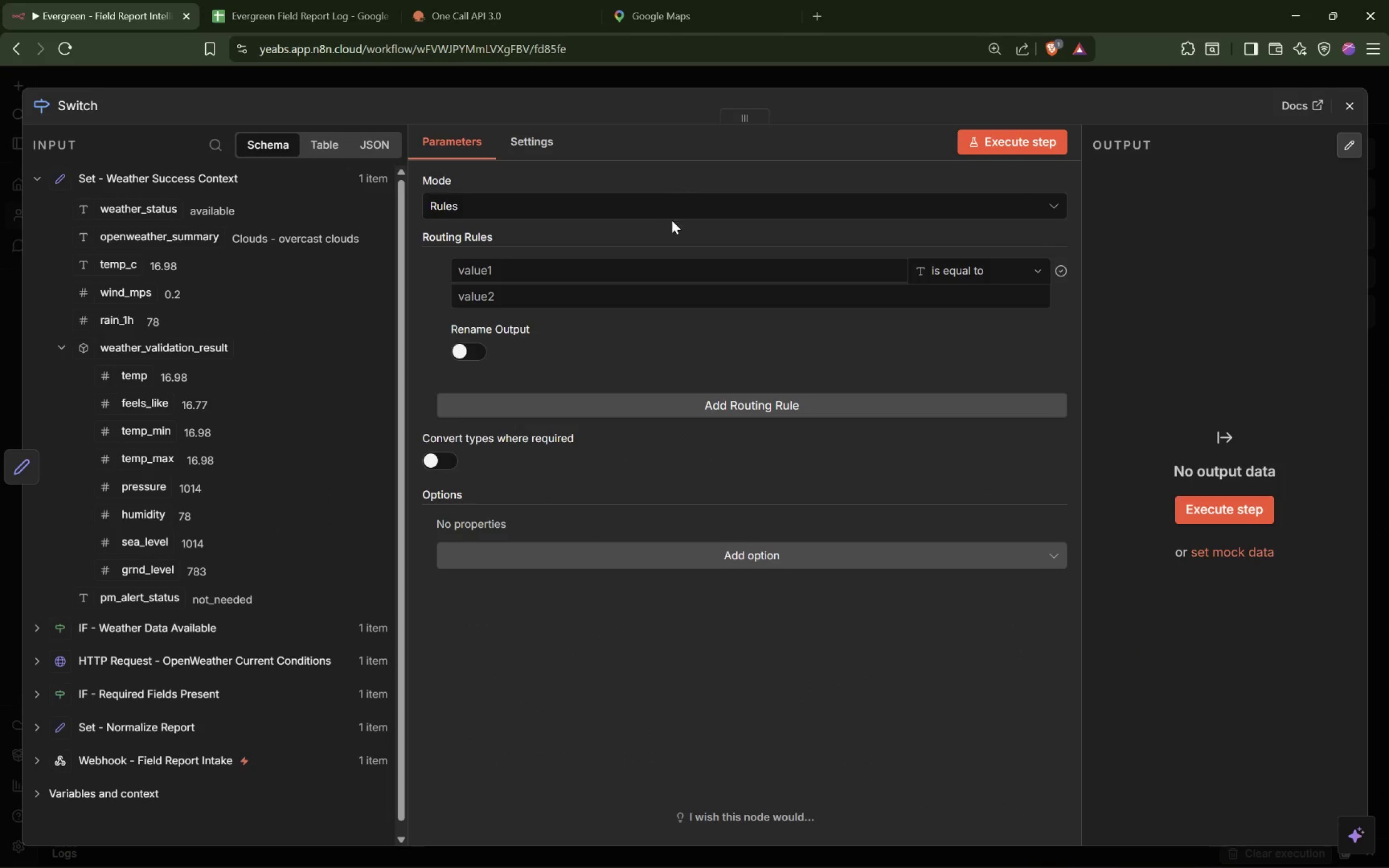 
left_click([647, 204])
 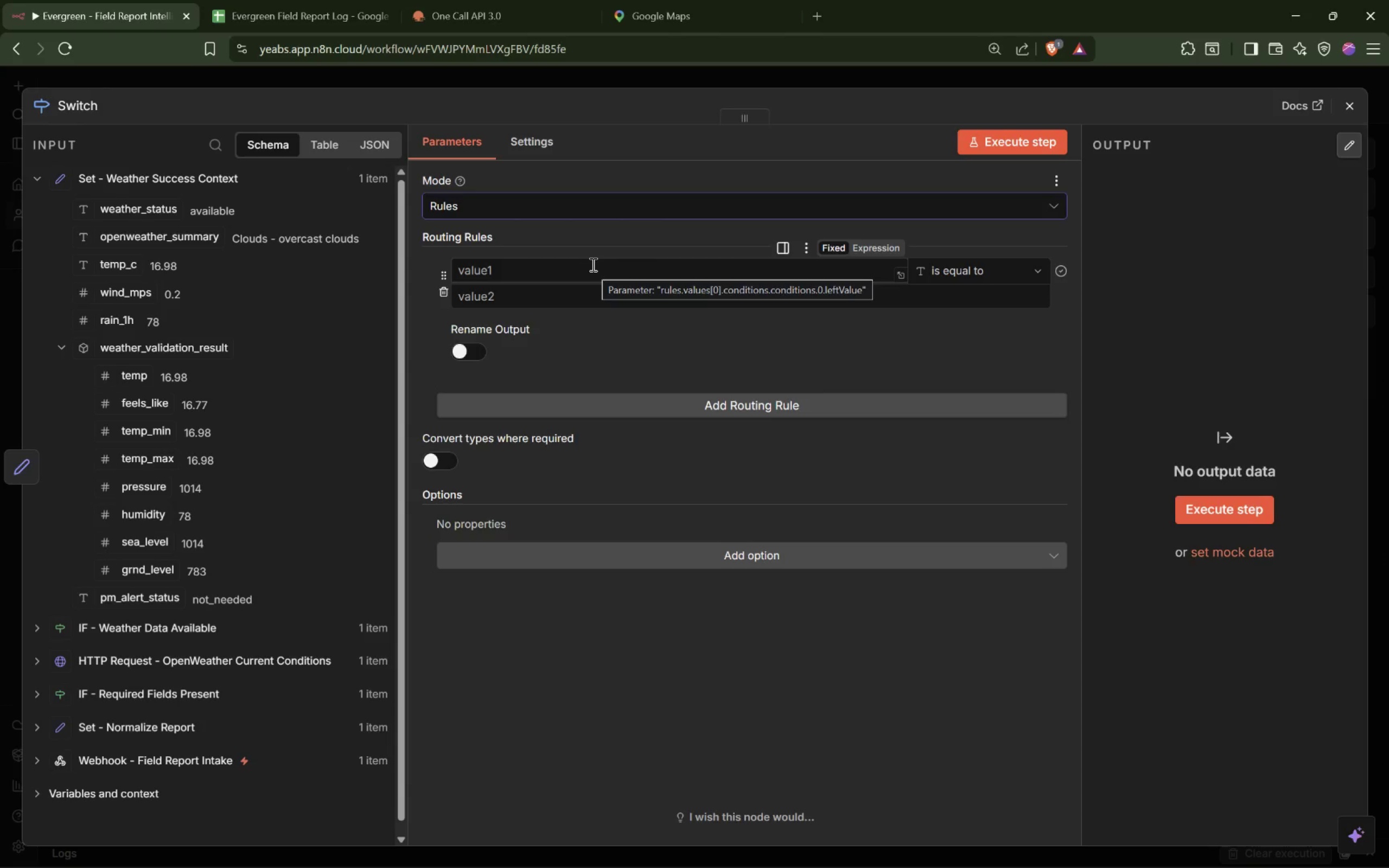 
wait(16.5)
 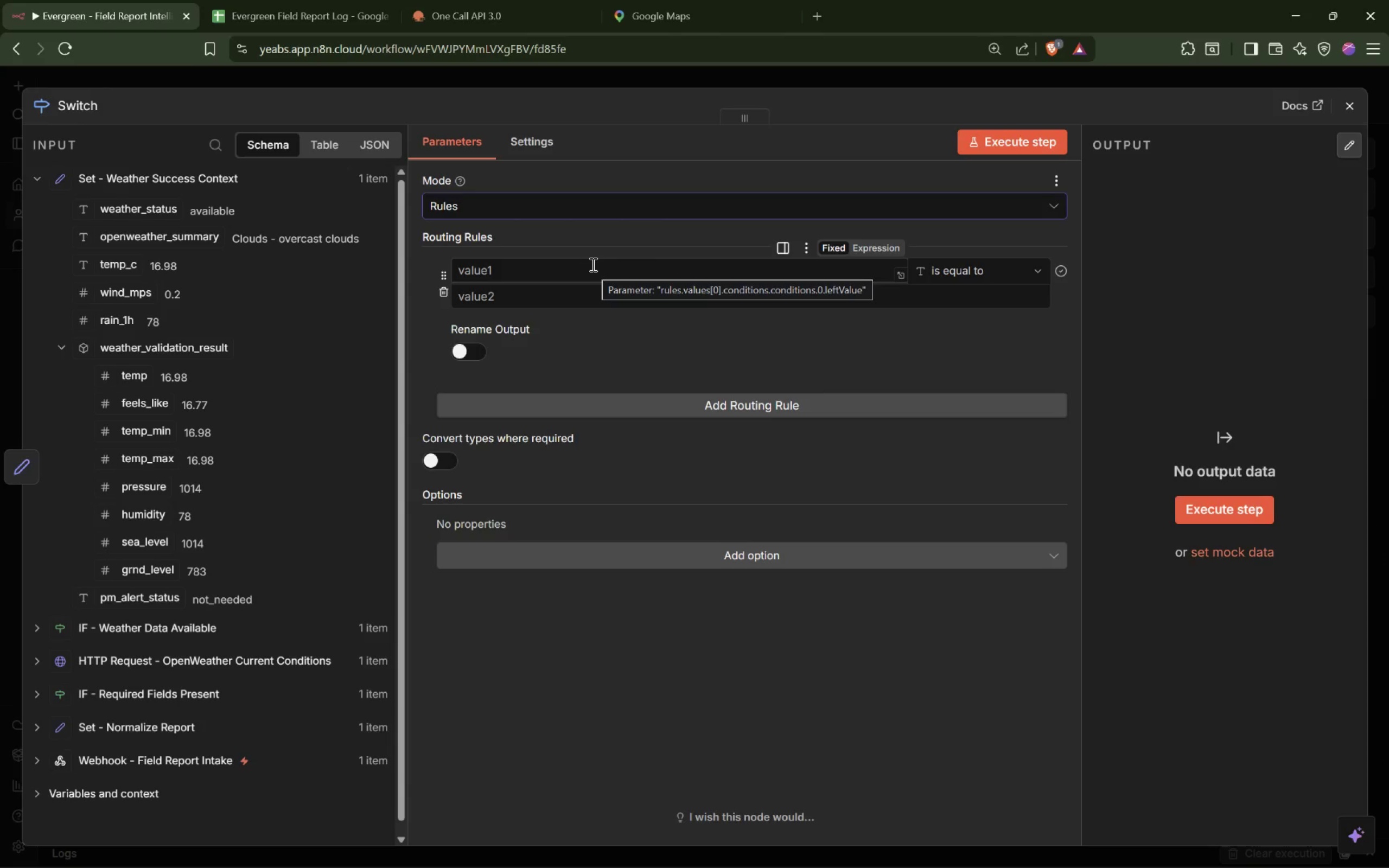 
left_click([601, 255])
 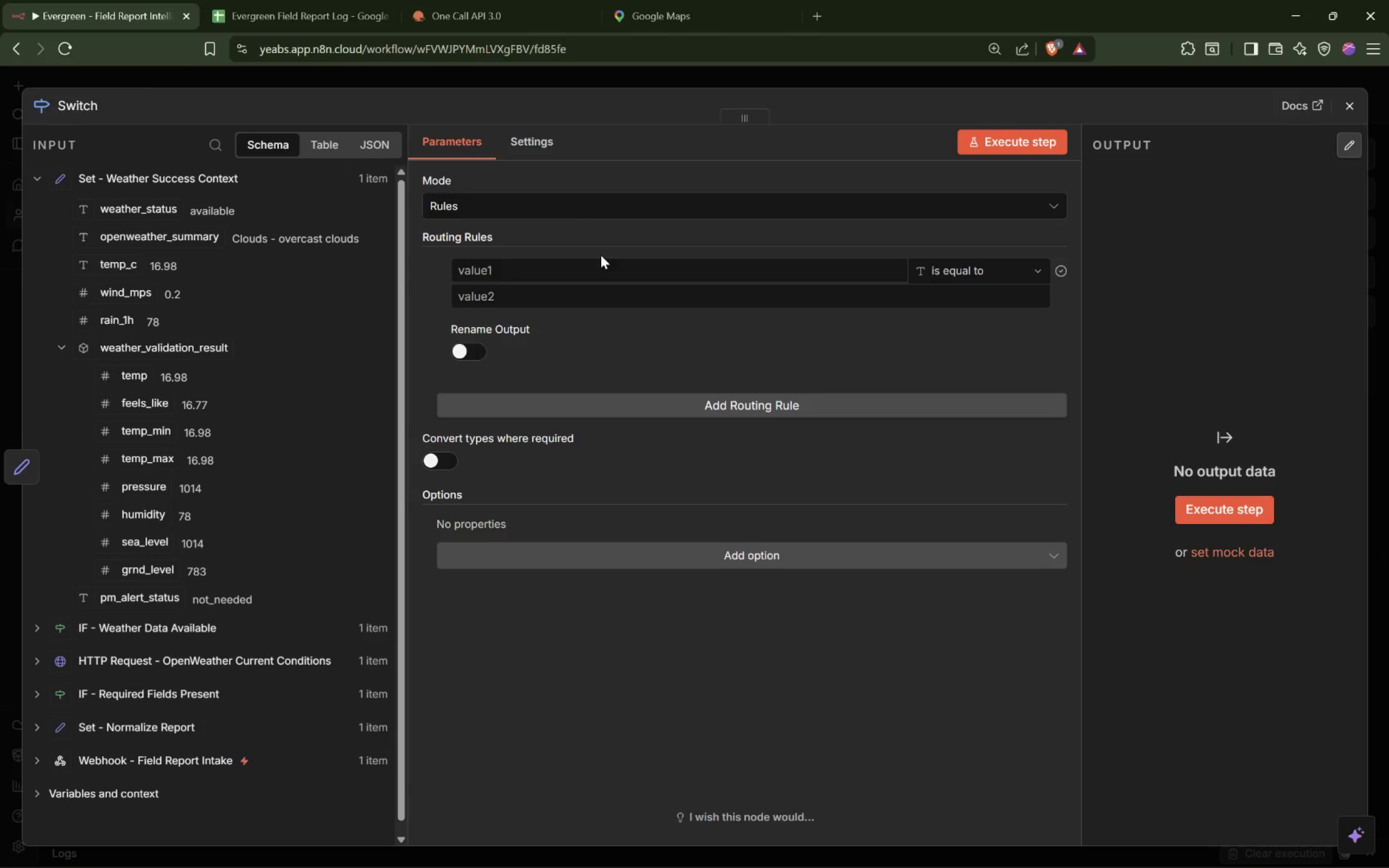 
left_click([588, 268])
 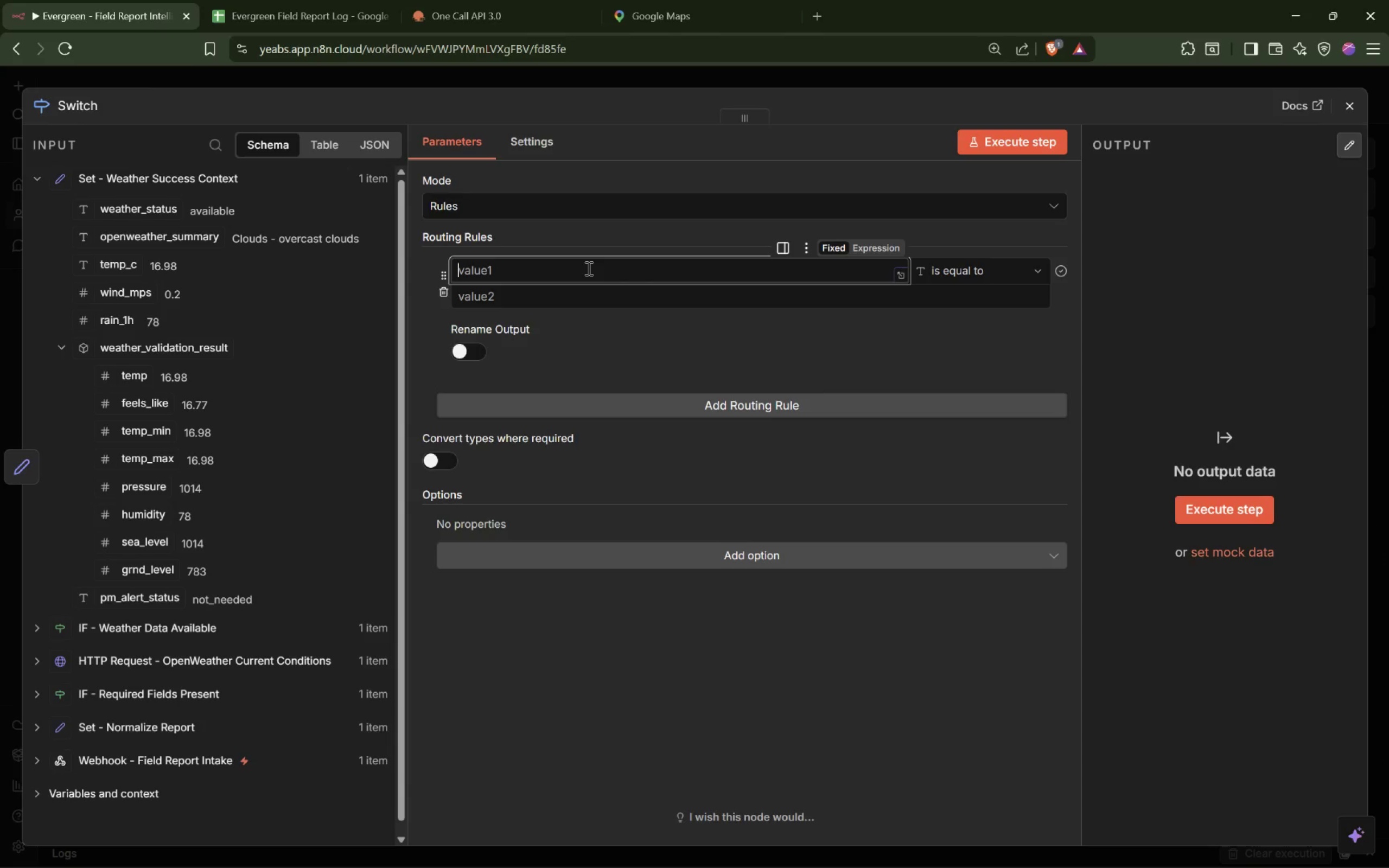 
type(={{$json.rou)
key(Backspace)
key(Backspace)
key(Backspace)
 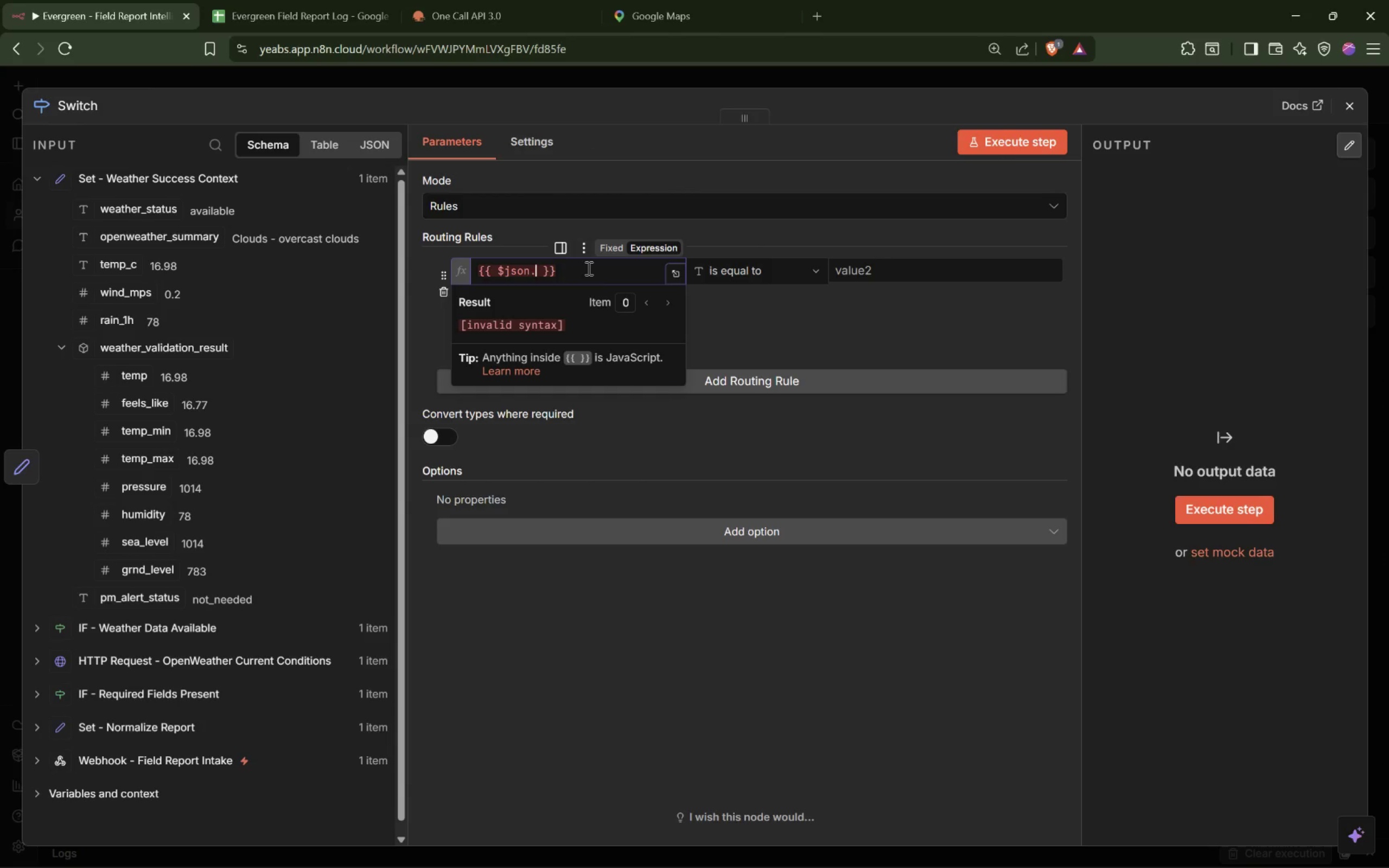 
wait(6.17)
 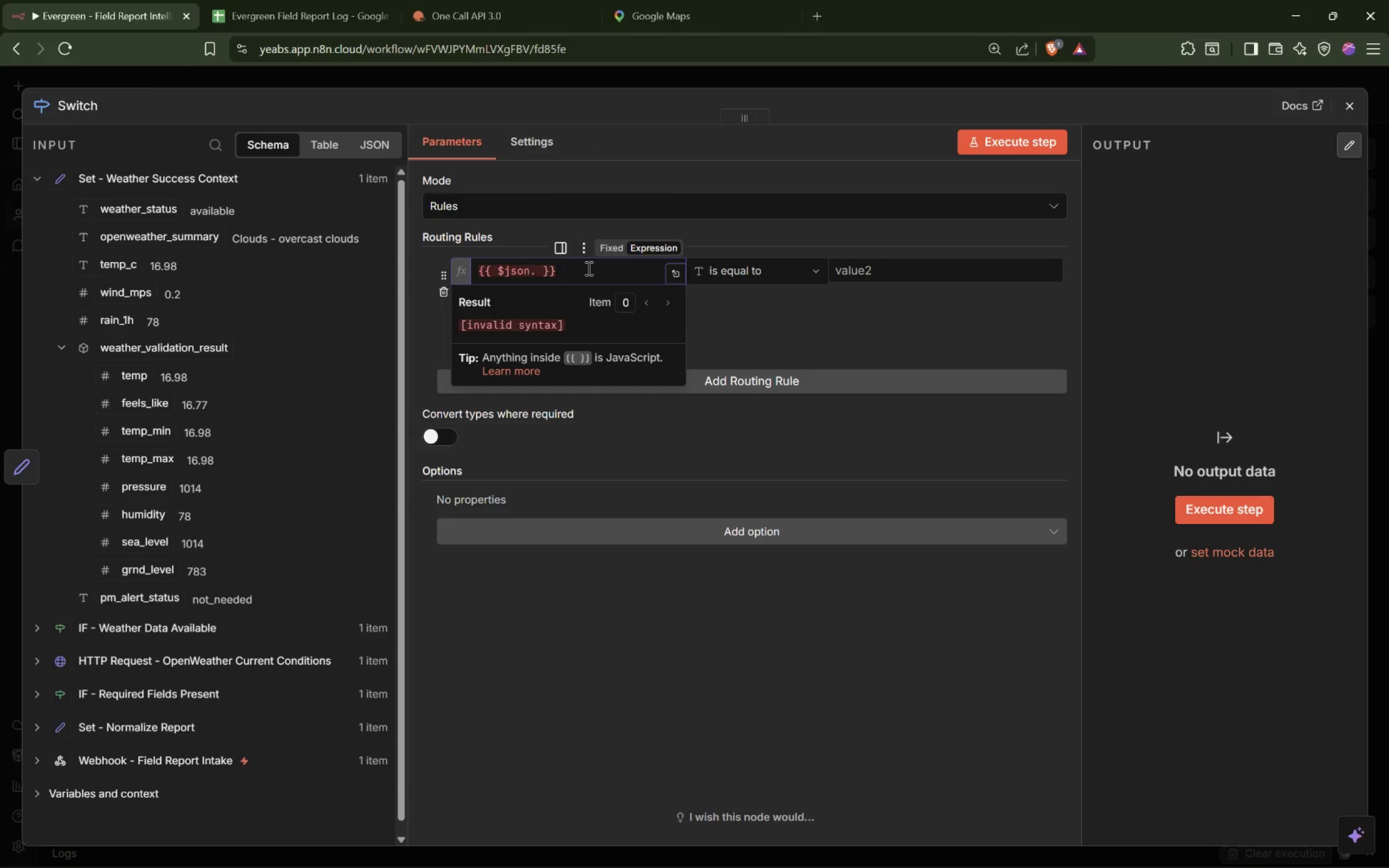 
left_click([38, 666])
 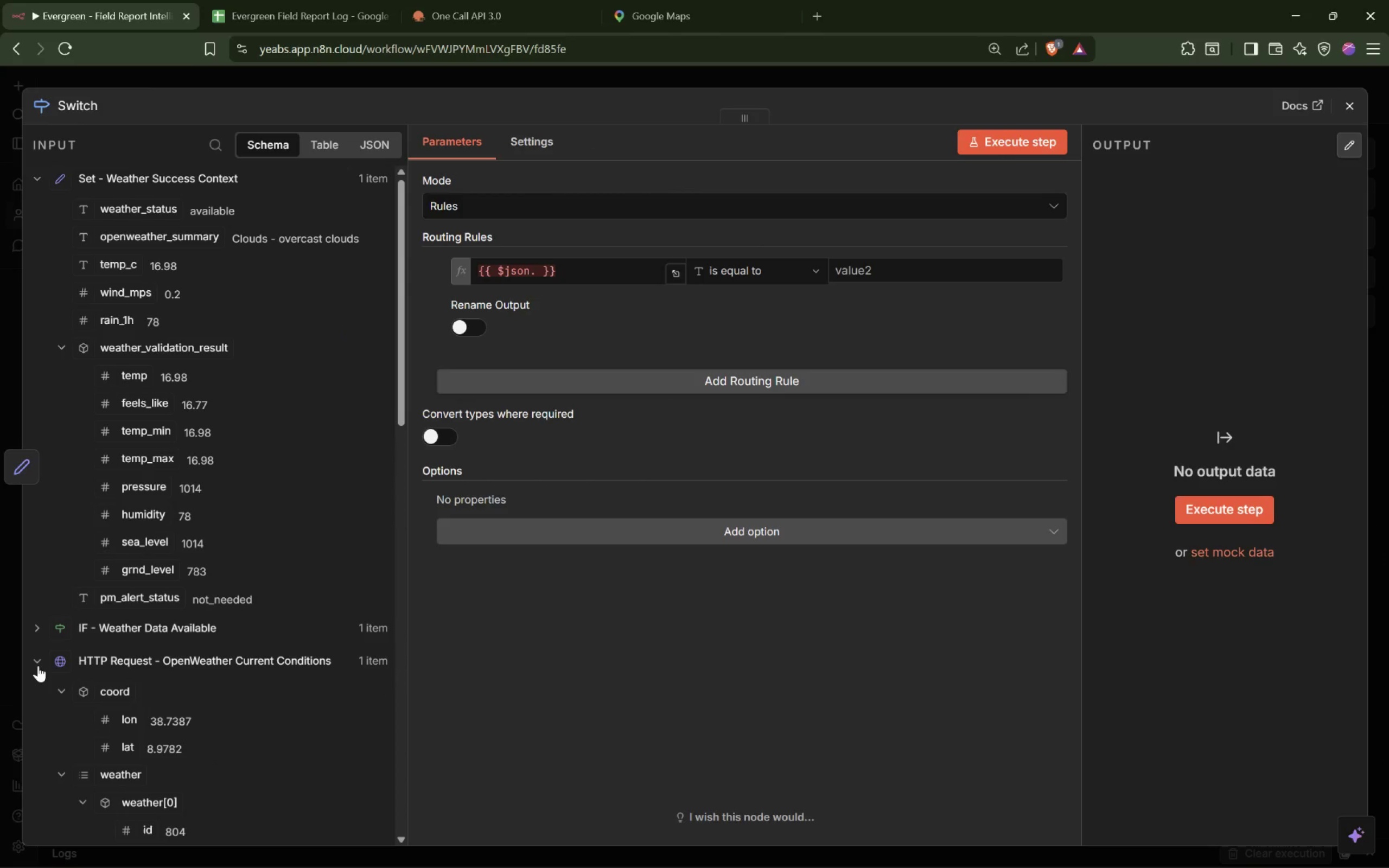 
left_click([38, 666])
 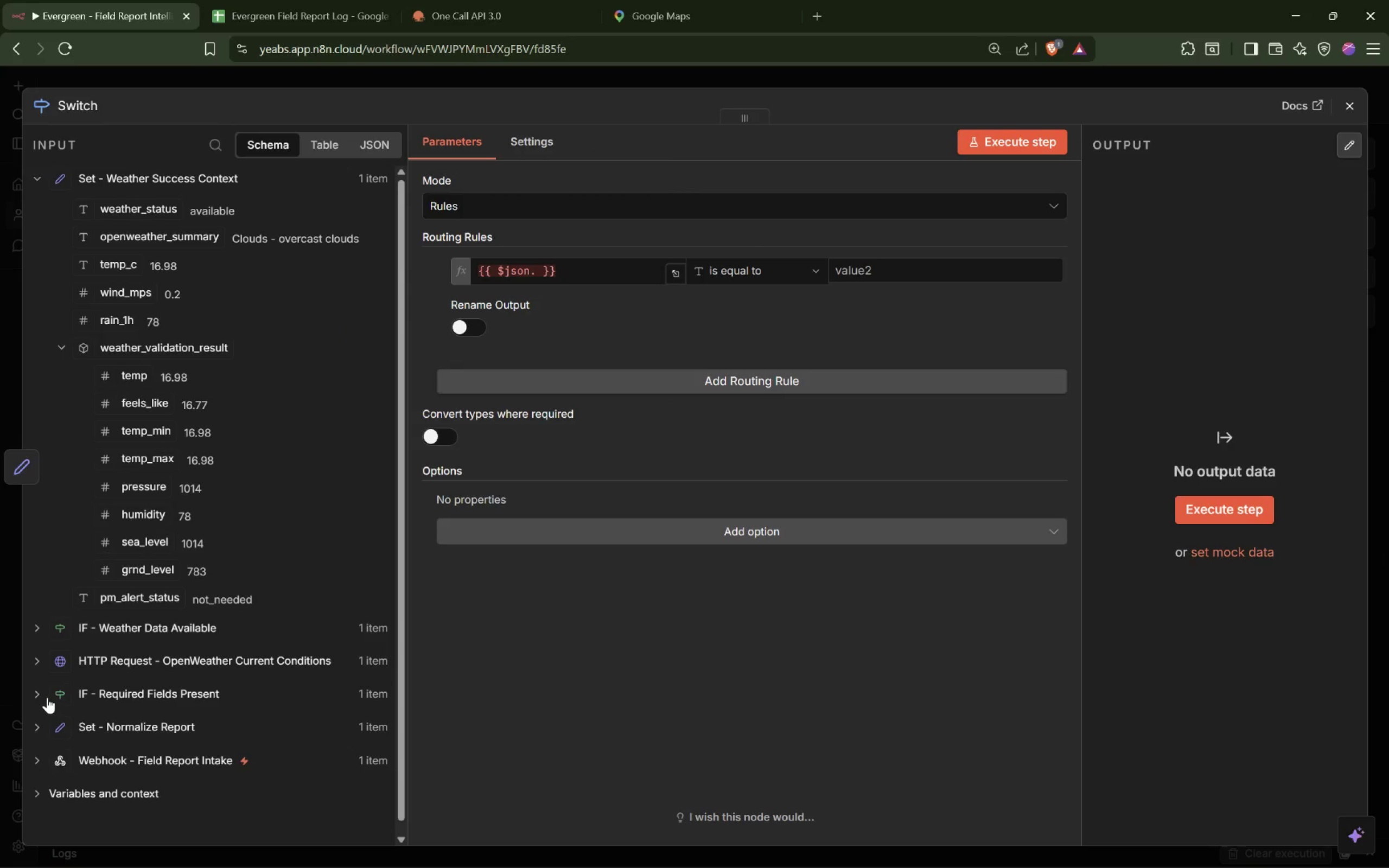 
left_click([33, 694])
 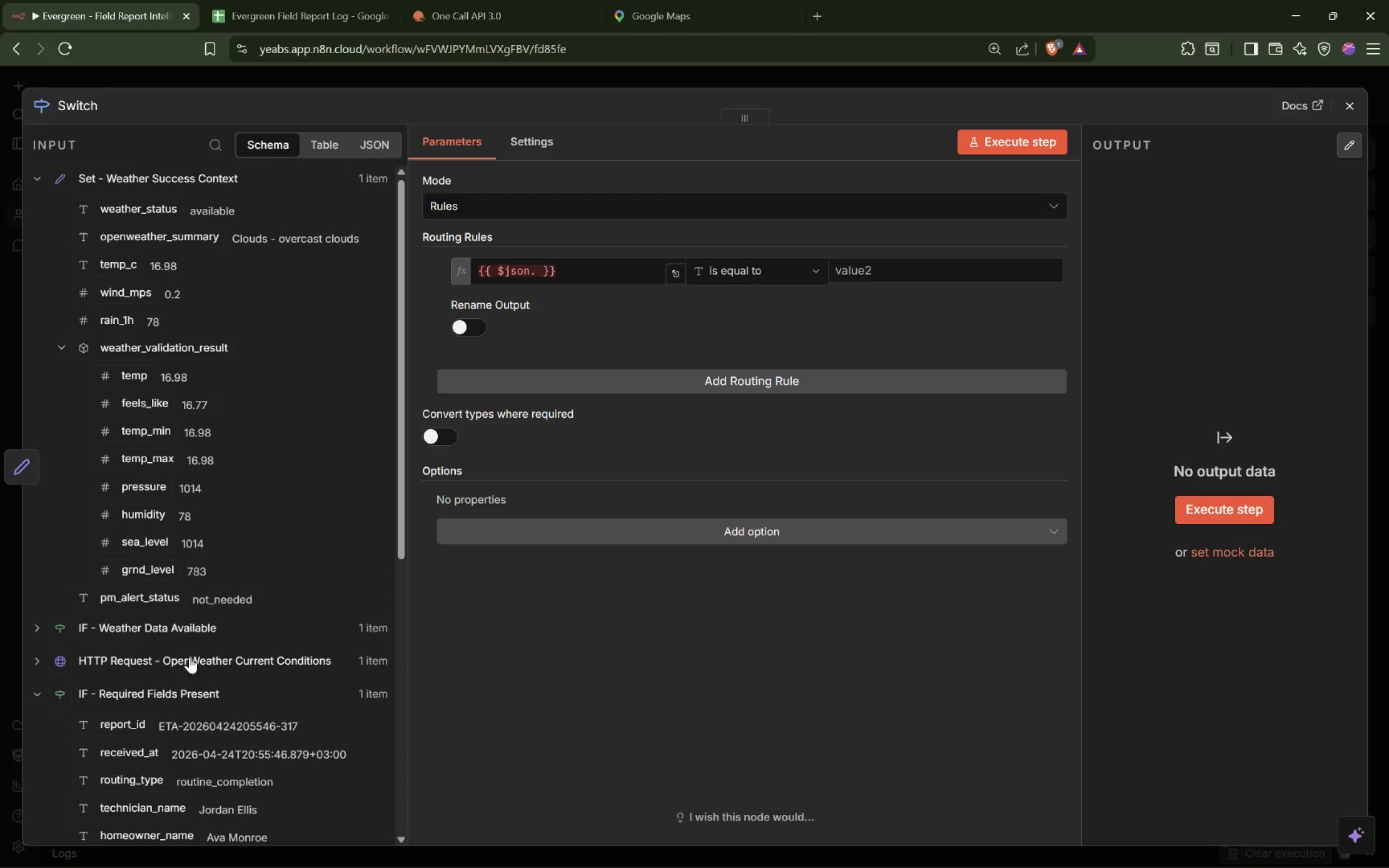 
scroll: coordinate [195, 653], scroll_direction: down, amount: 3.0
 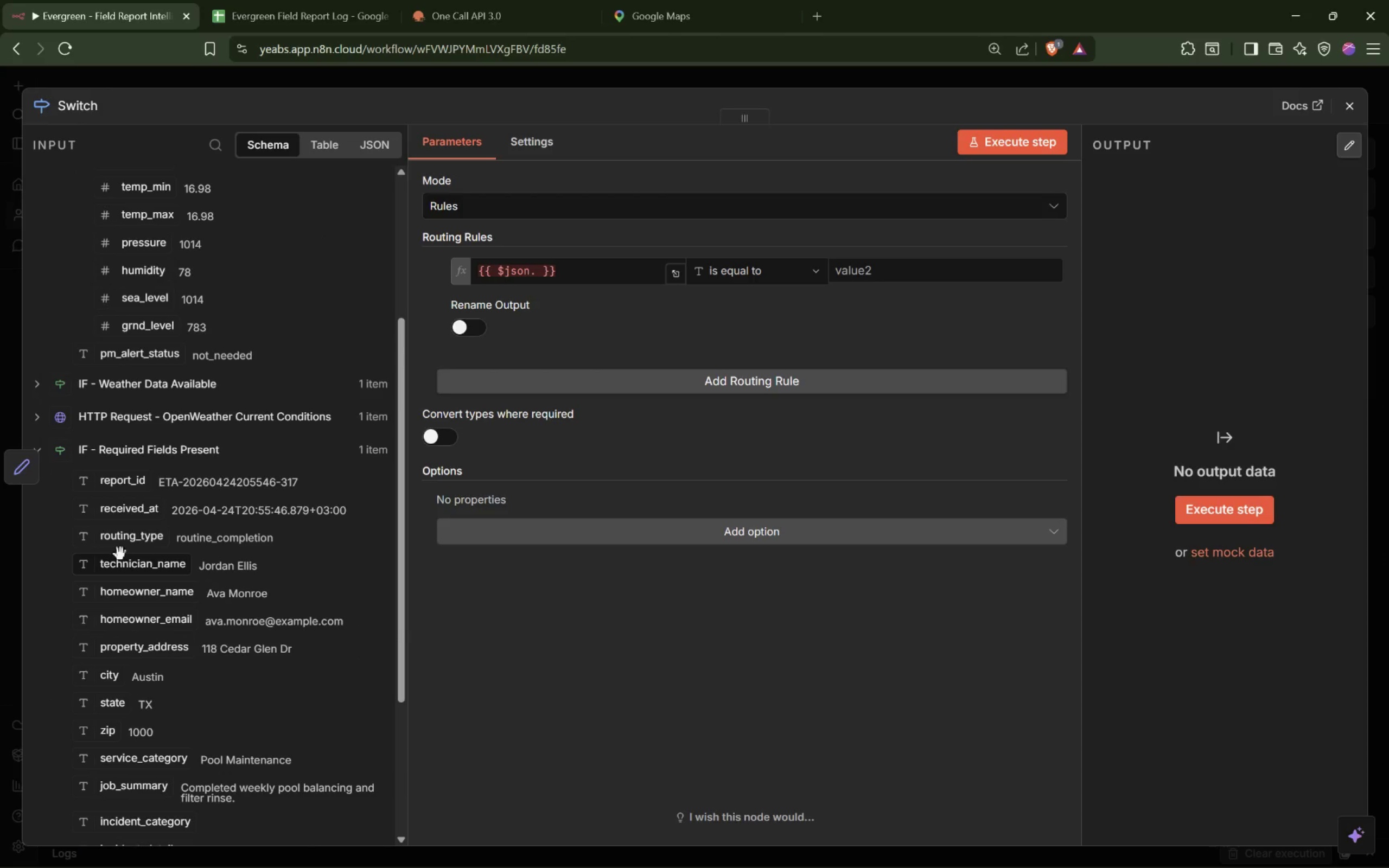 
left_click_drag(start_coordinate=[113, 545], to_coordinate=[595, 273])
 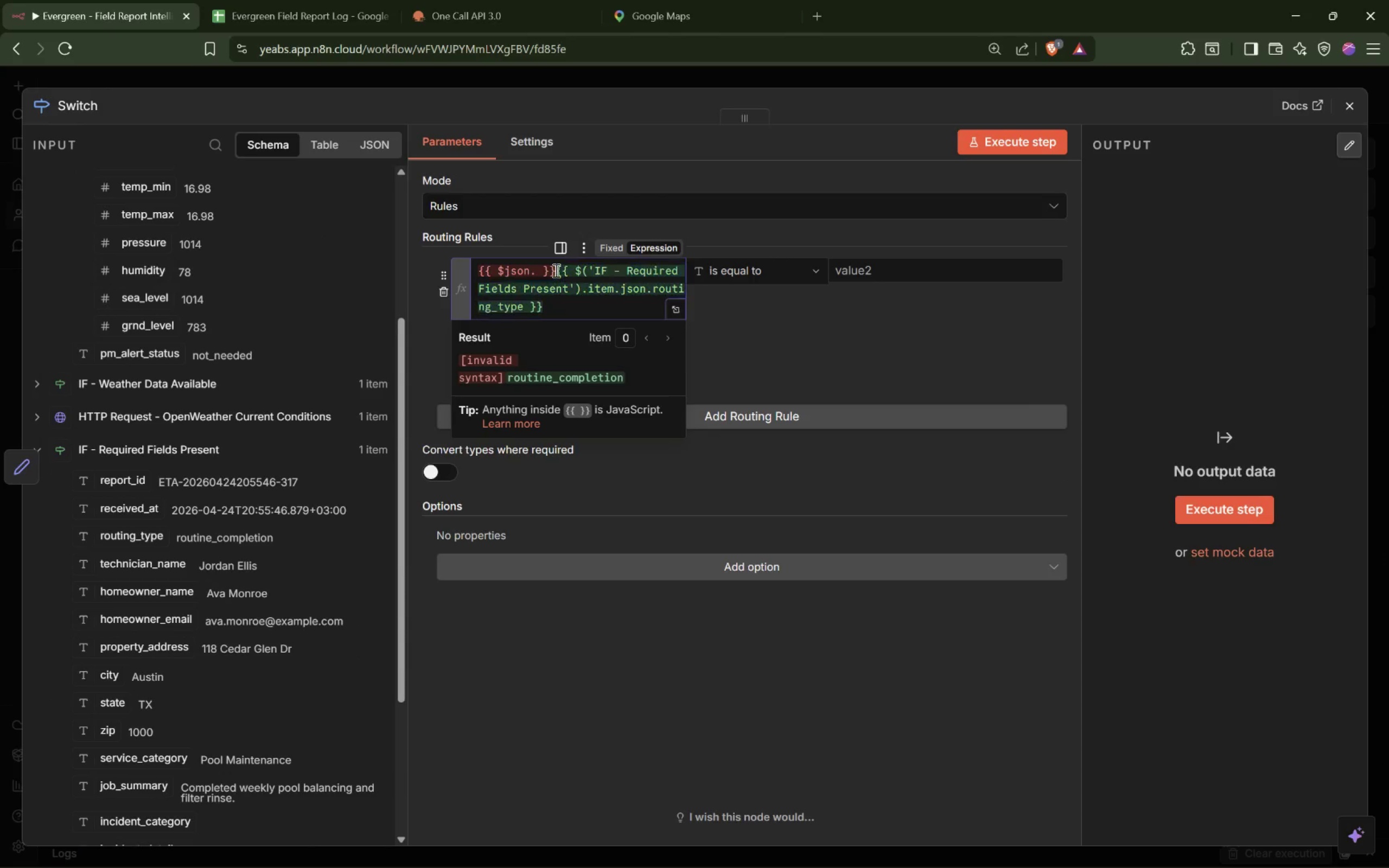 
left_click_drag(start_coordinate=[555, 270], to_coordinate=[378, 269])
 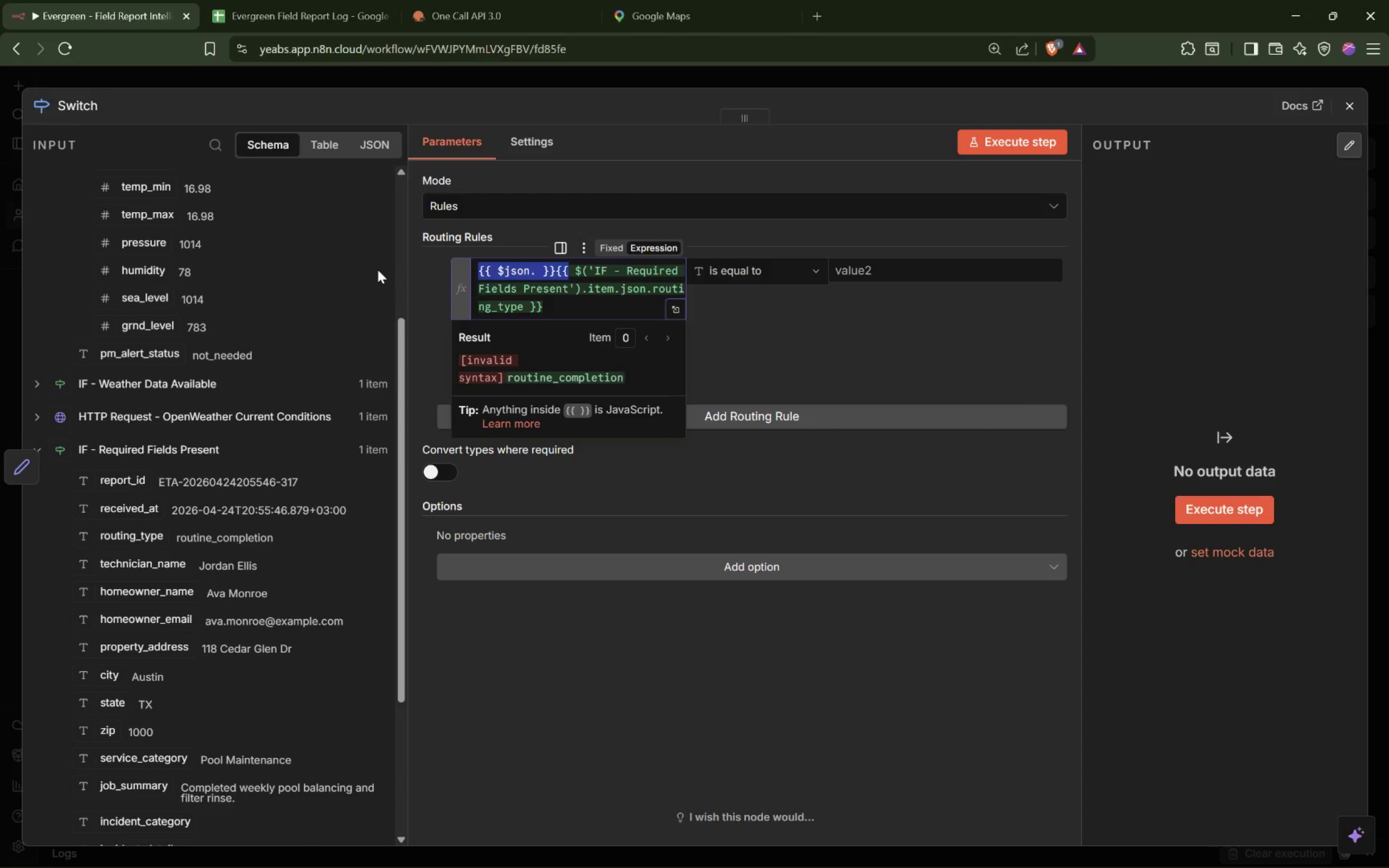 
key(Backspace)
 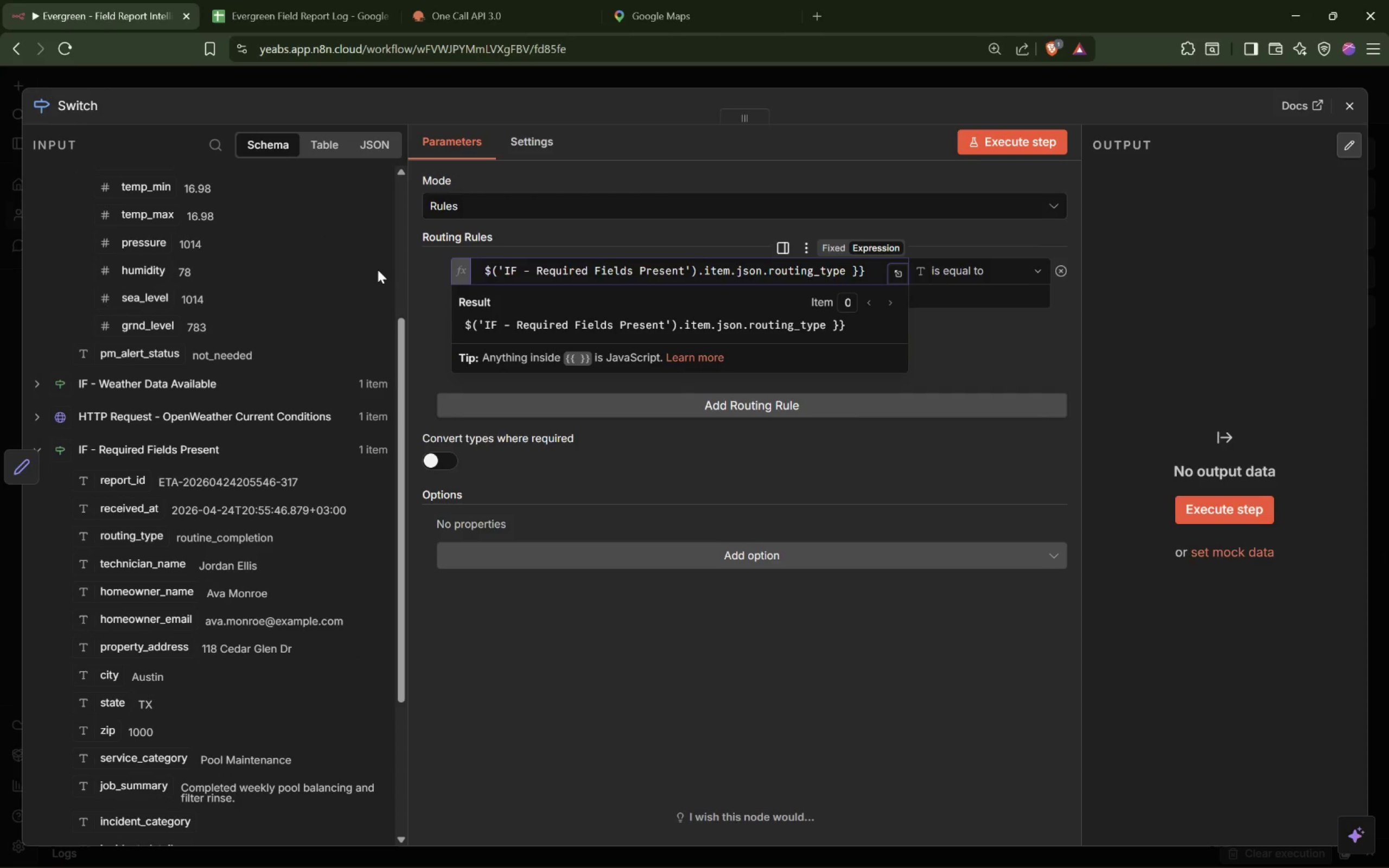 
key(Shift+BracketLeft)
 